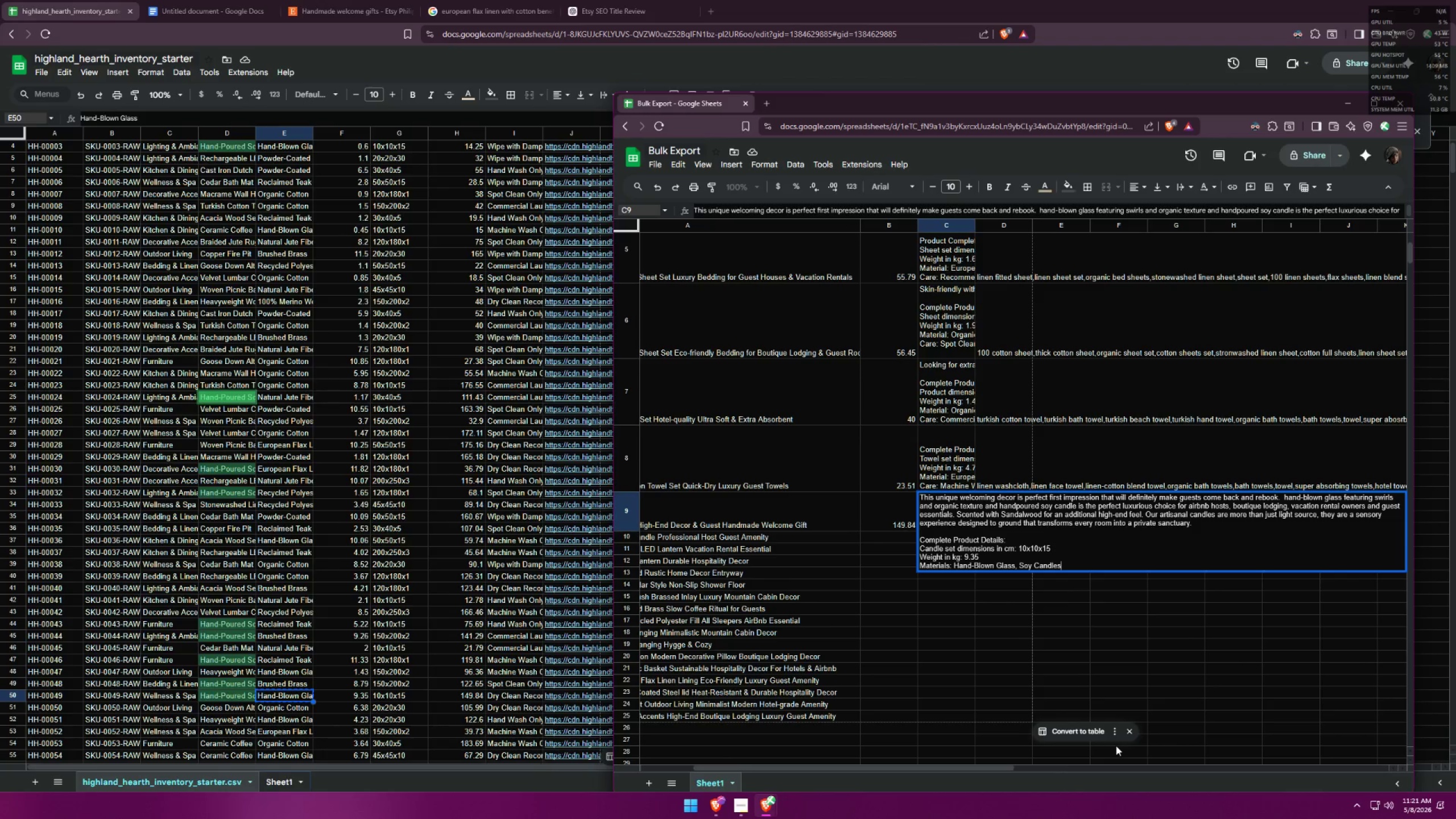 
wait(43.41)
 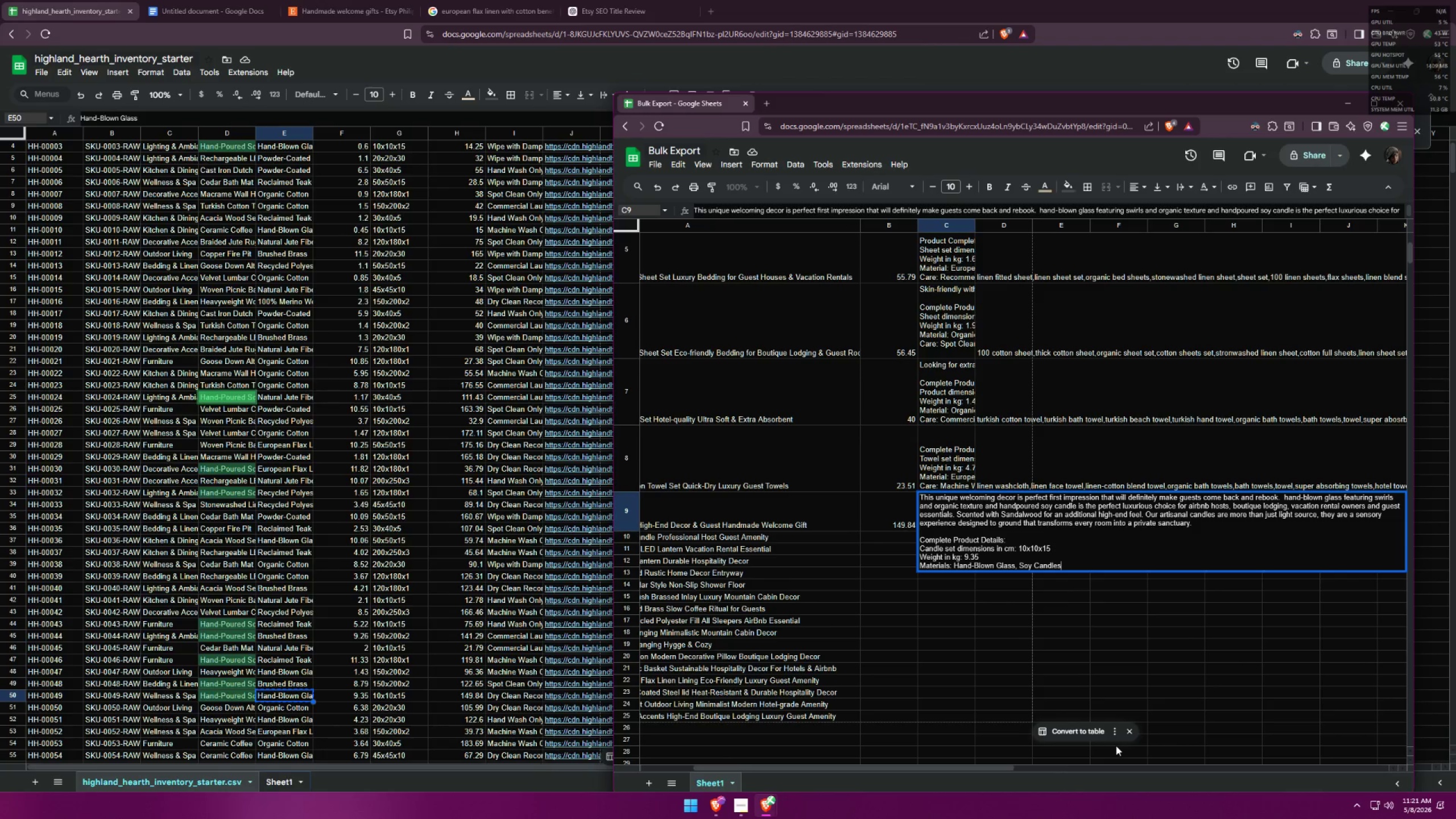 
left_click([1067, 562])
 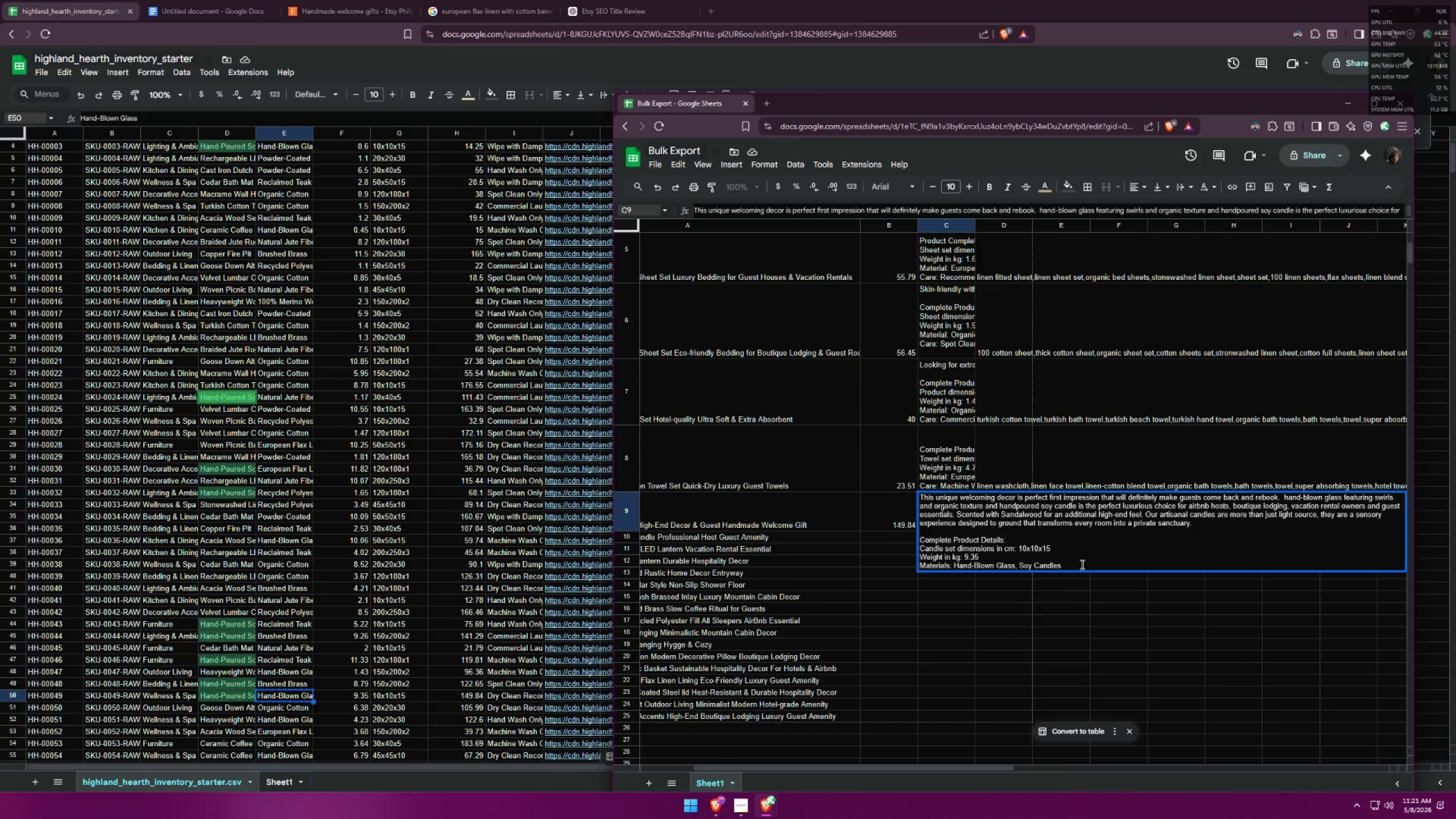 
key(Control+ControlLeft)
 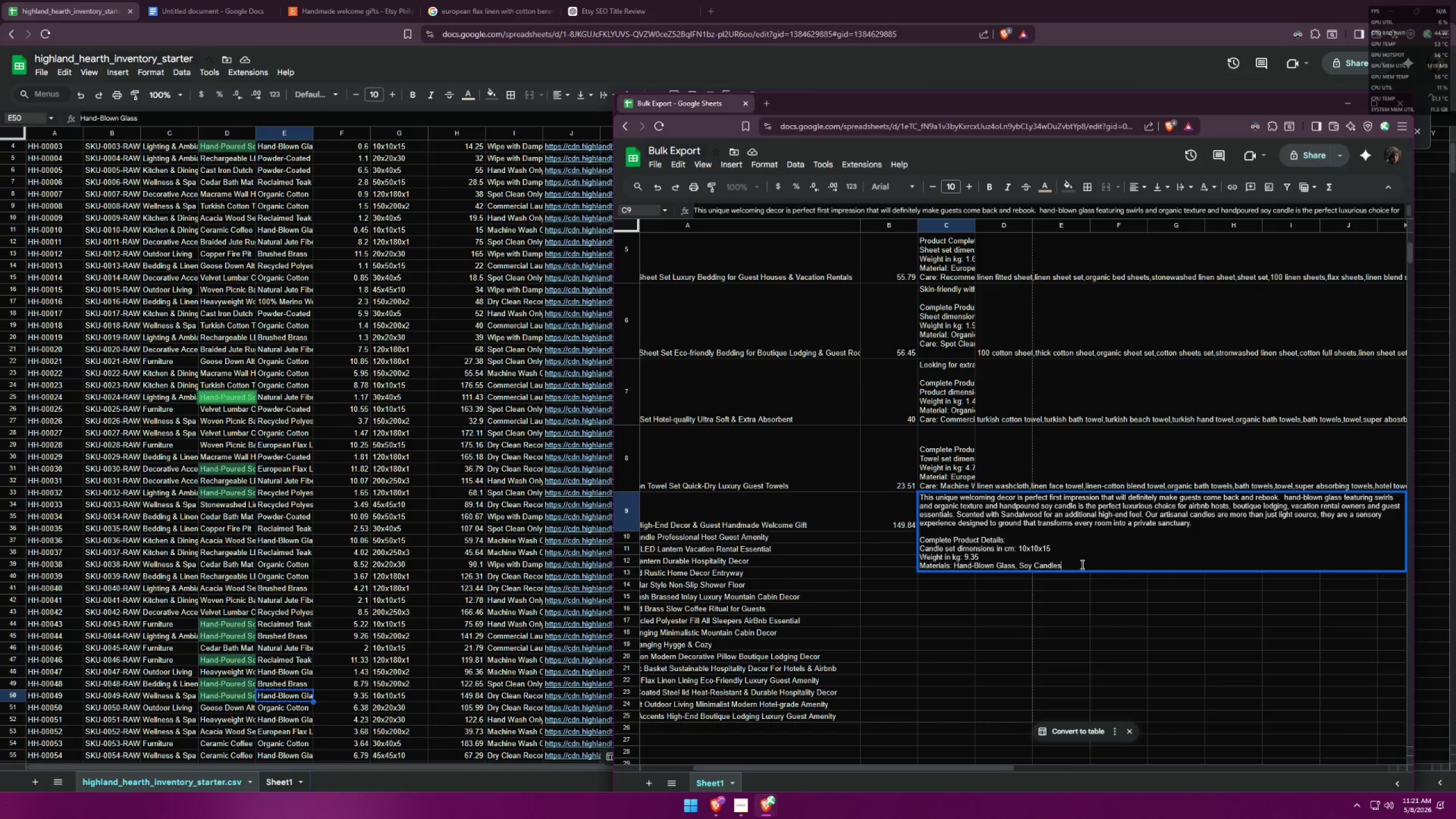 
key(Control+Enter)
 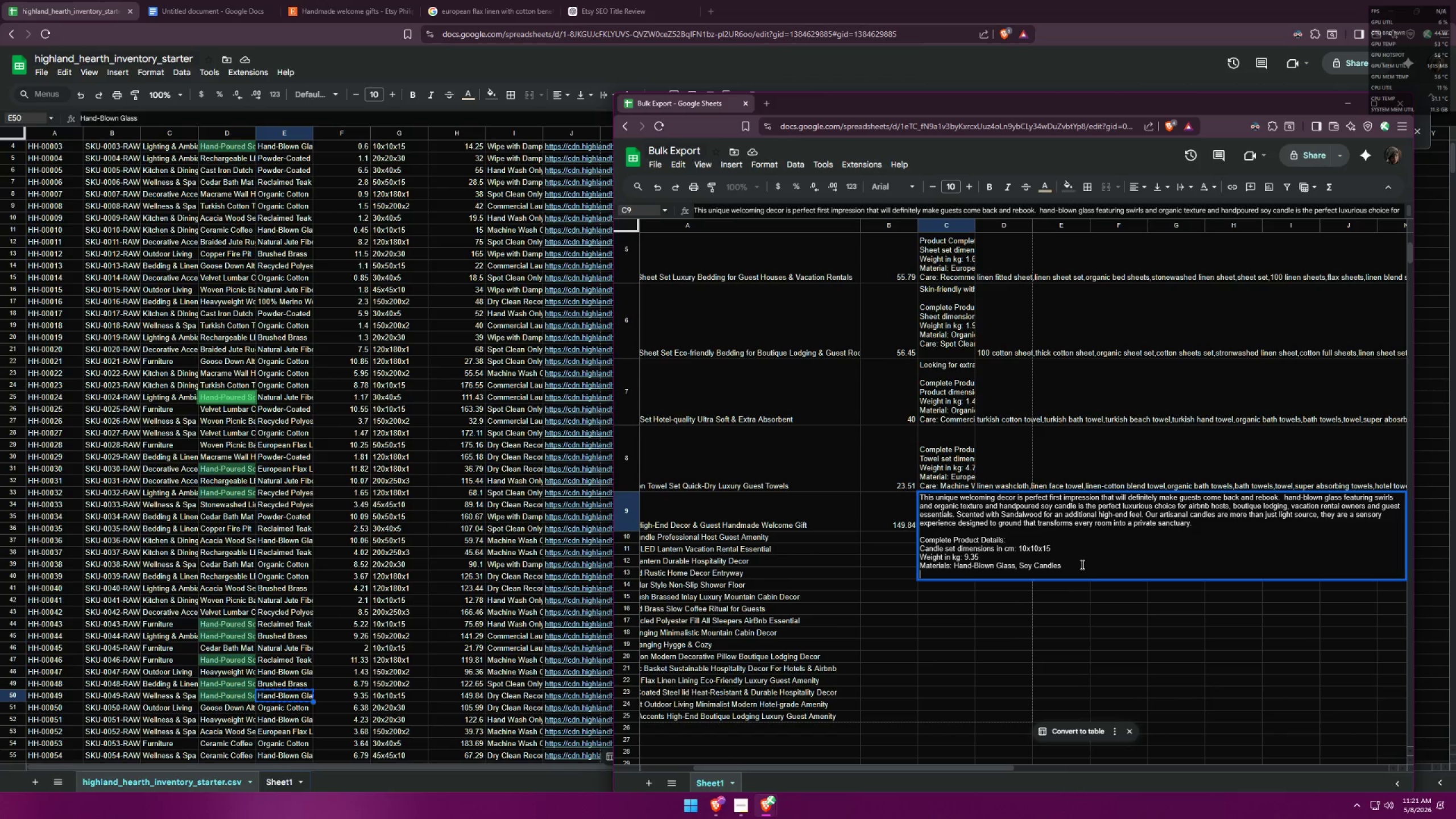 
type(CareP )
key(Backspace)
key(Backspace)
type(L )
key(Backspace)
key(Backspace)
type(: )
 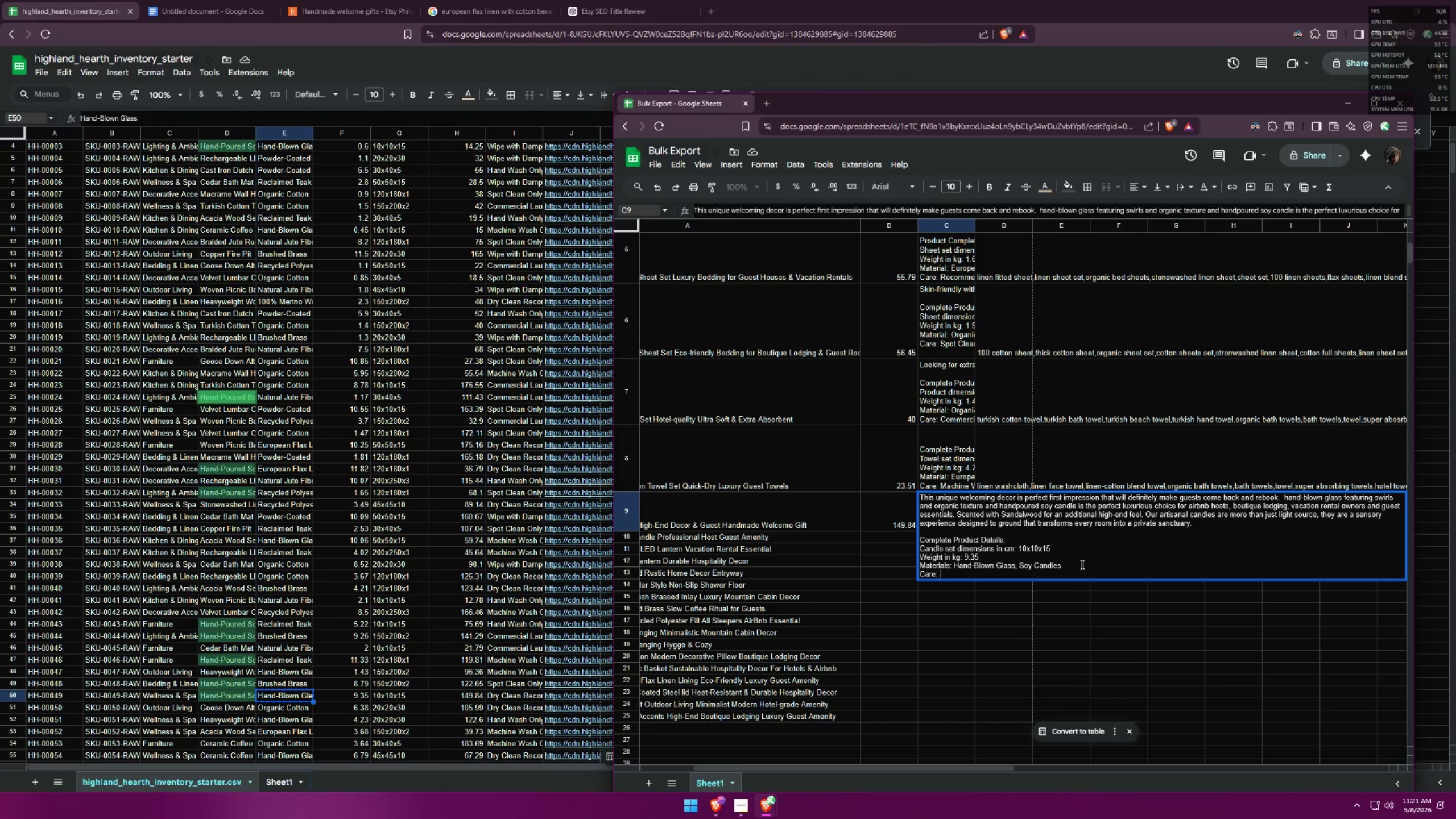 
key(Alt+AltLeft)
 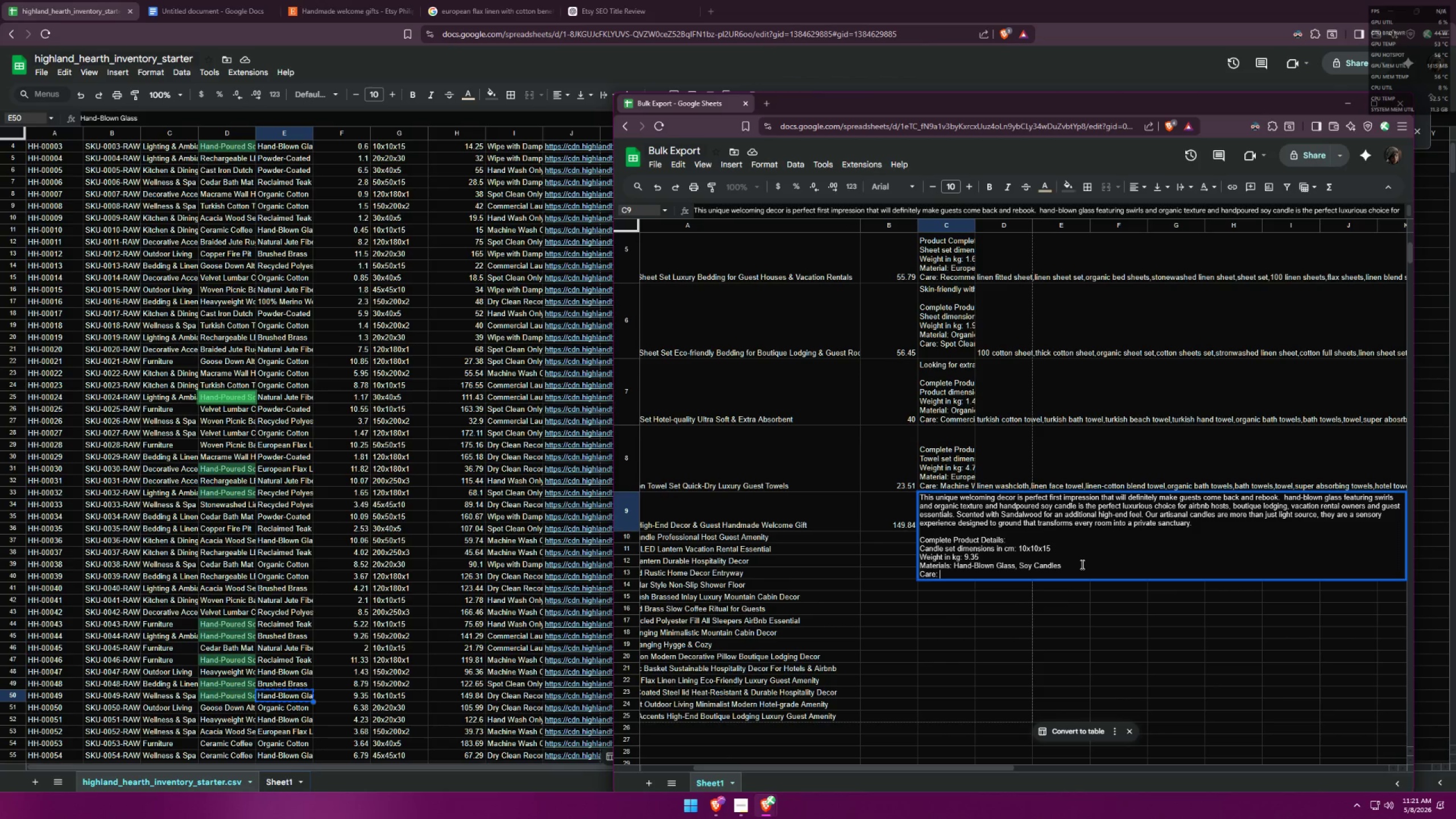 
key(Alt+Tab)
 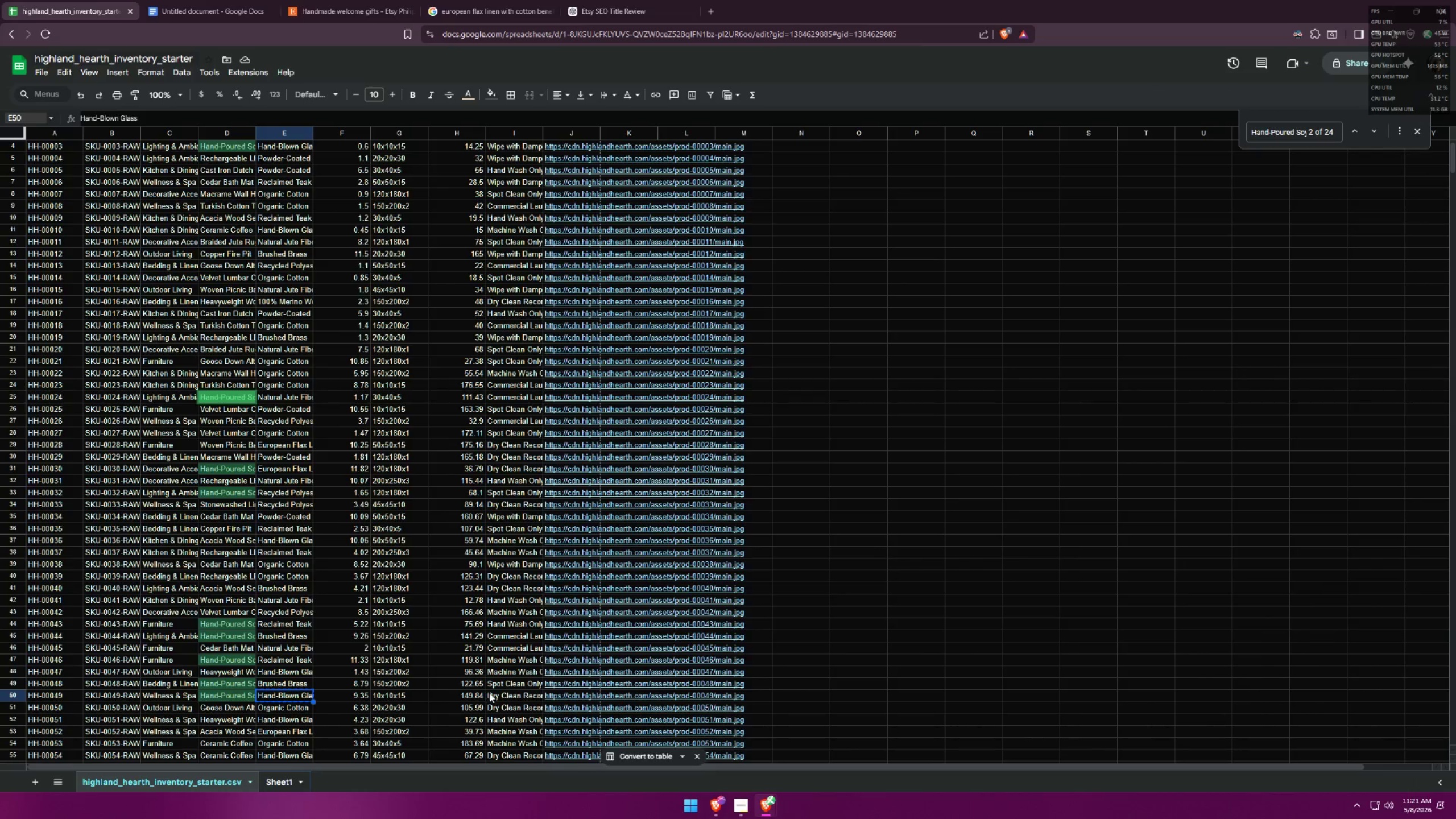 
left_click([511, 699])
 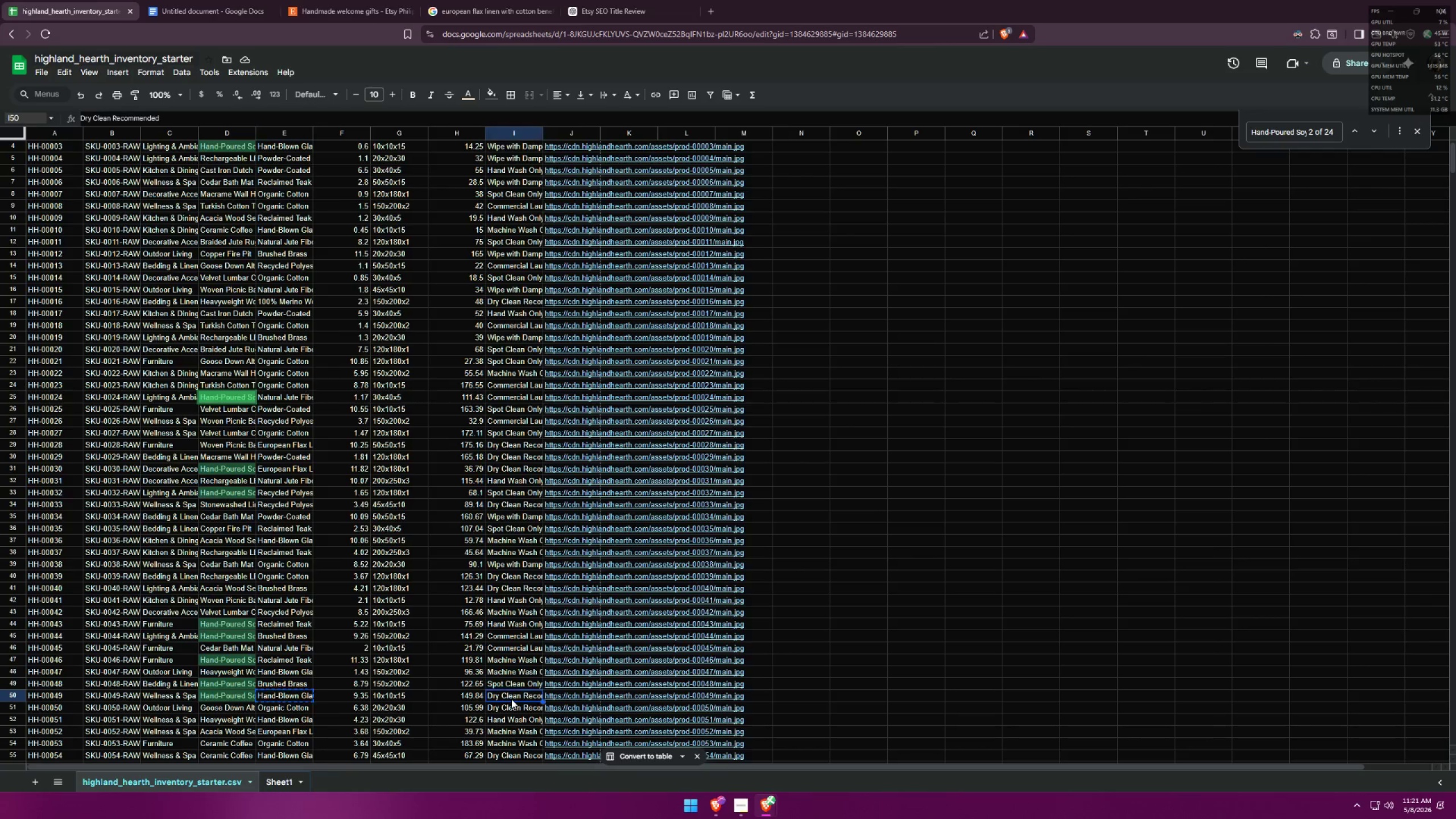 
key(Control+ControlLeft)
 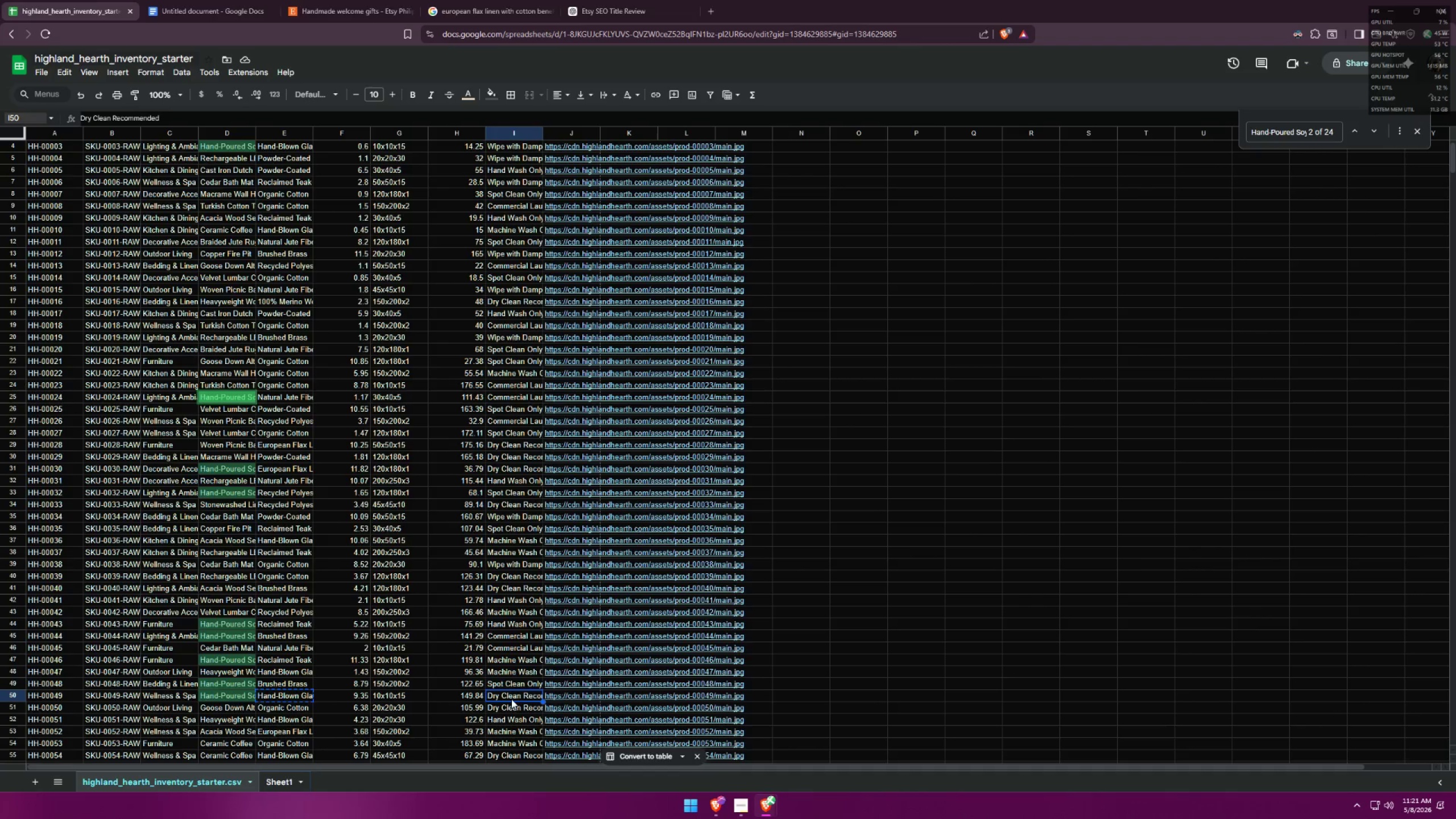 
key(Control+C)
 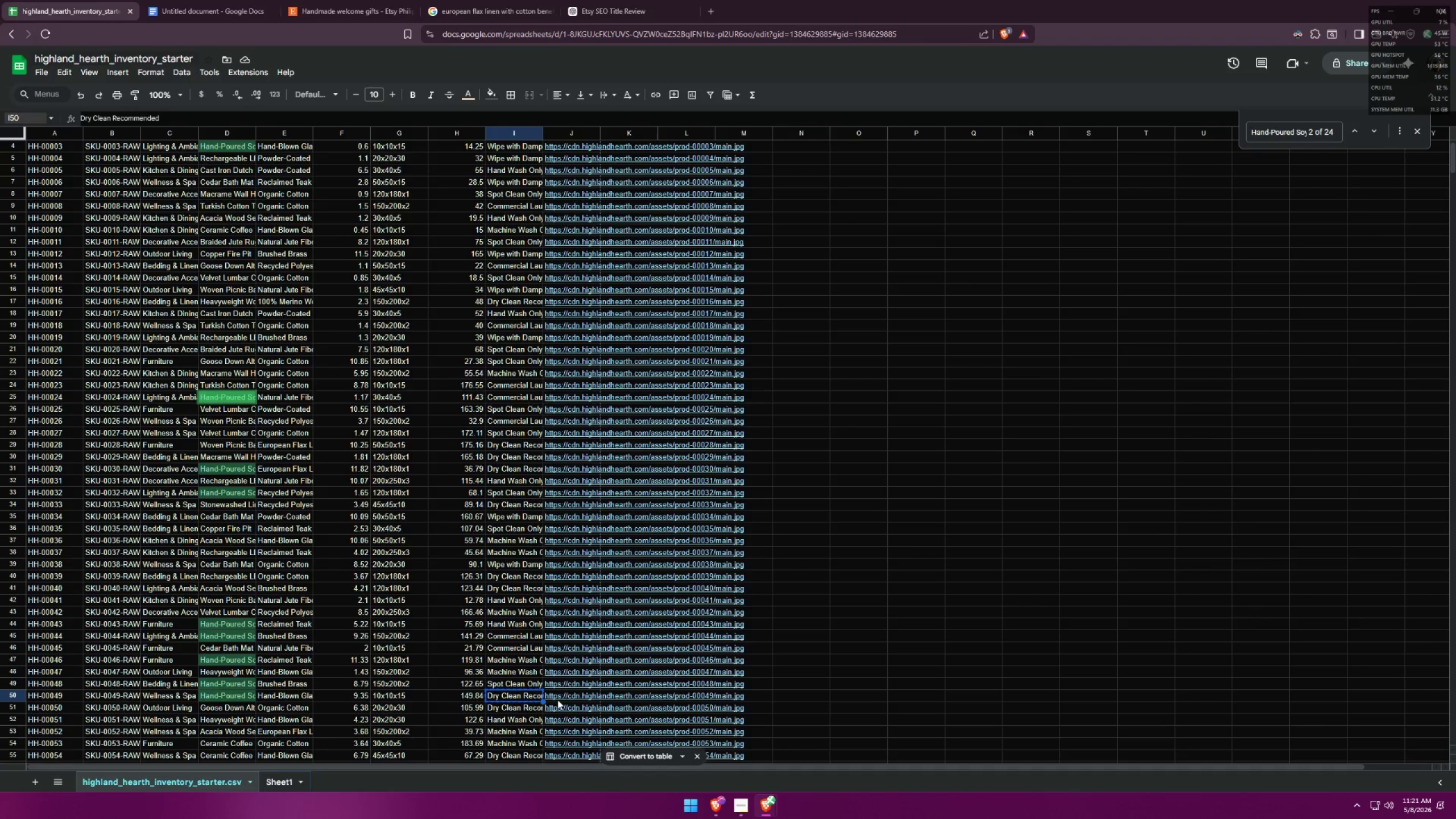 
key(Alt+AltLeft)
 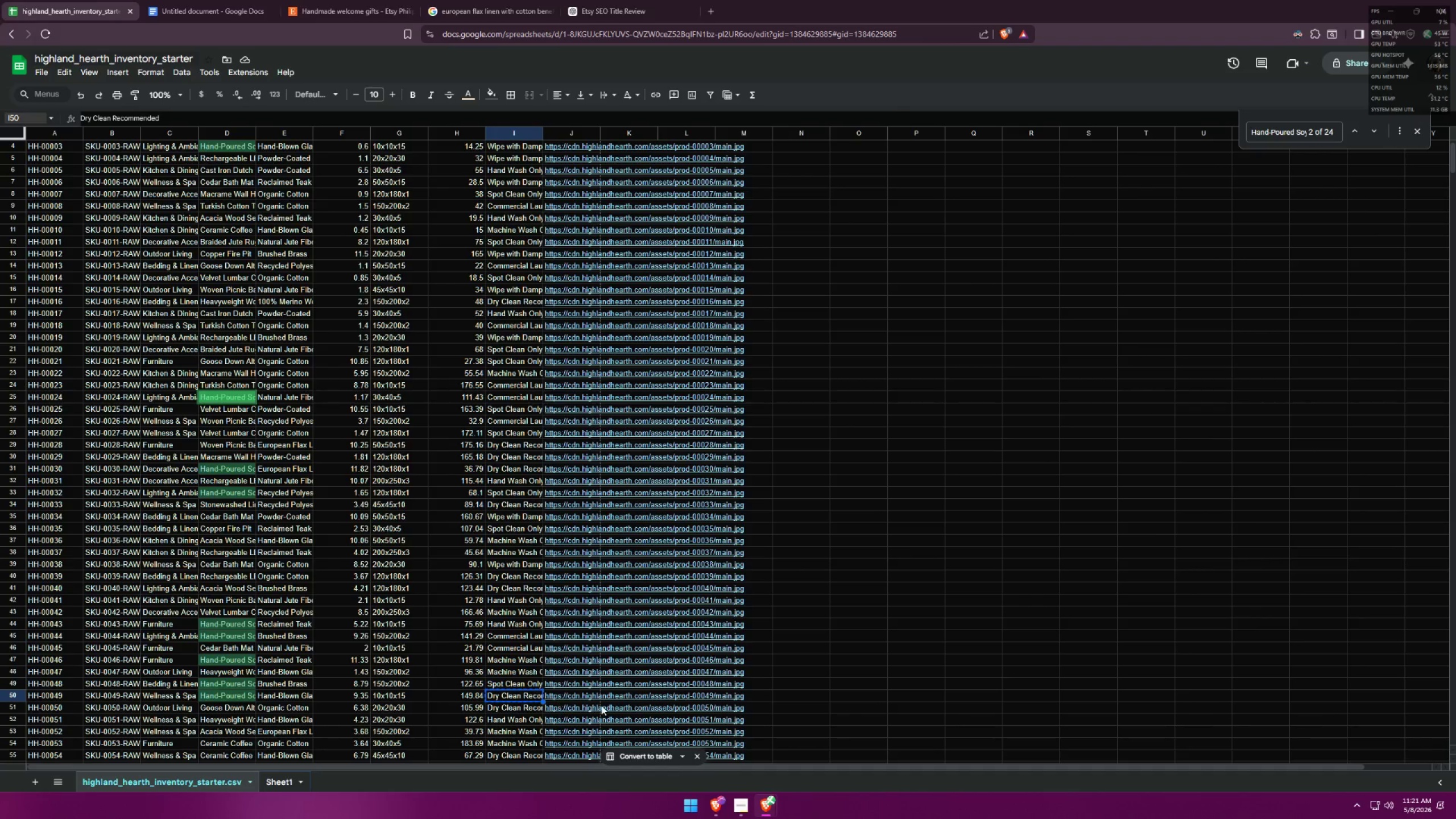 
key(Alt+Tab)
 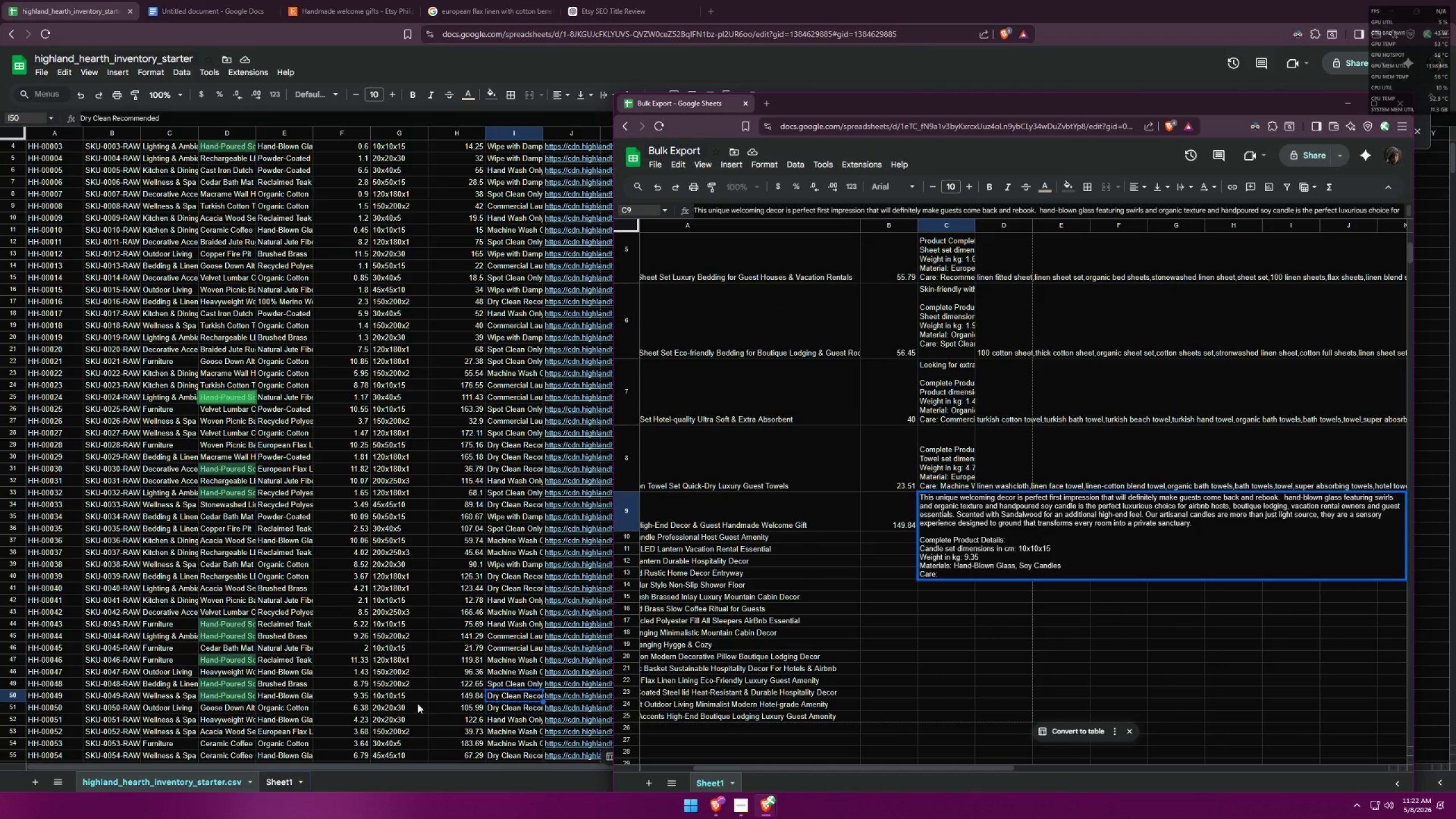 
wait(5.62)
 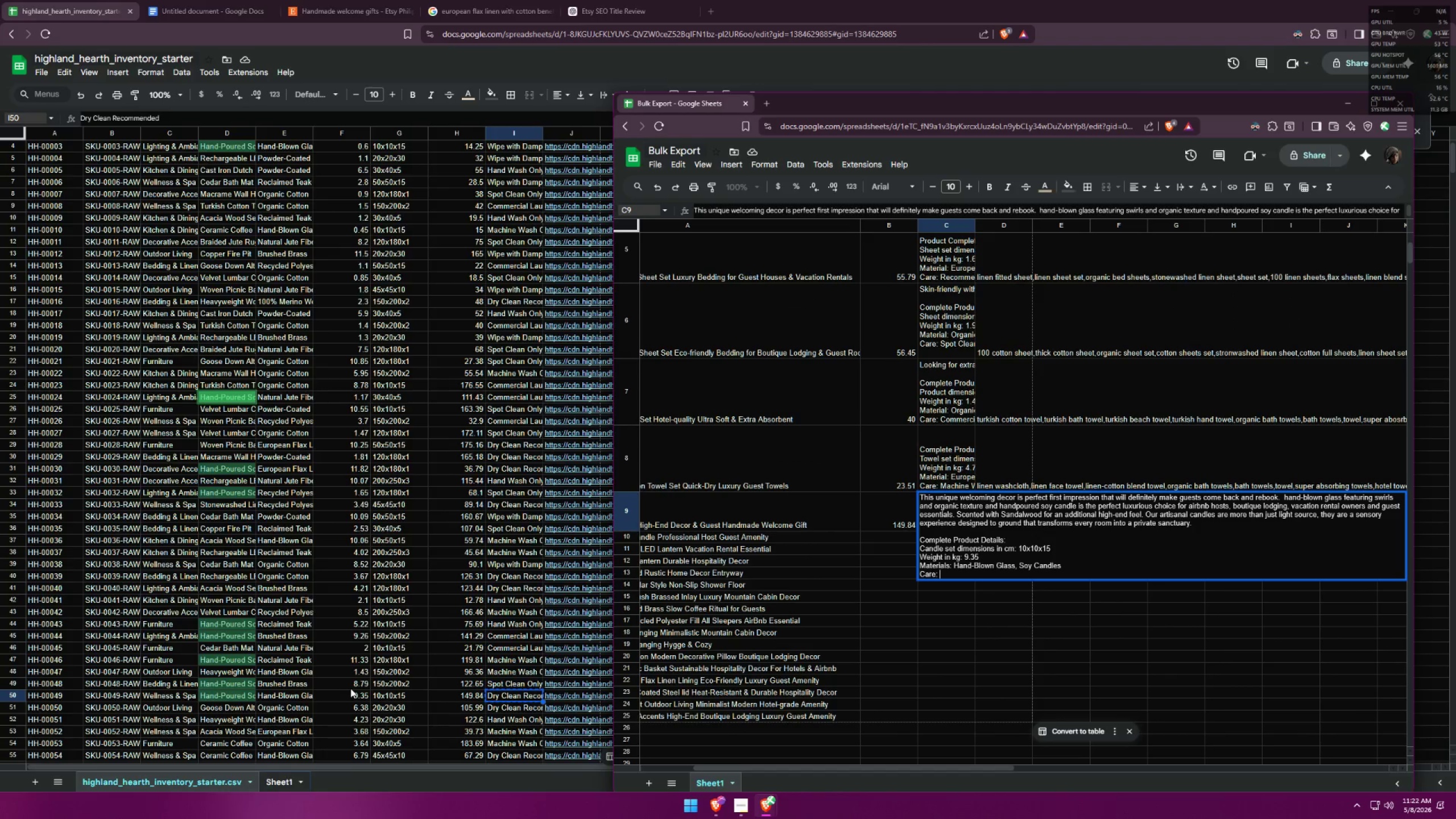 
key(Control+ControlLeft)
 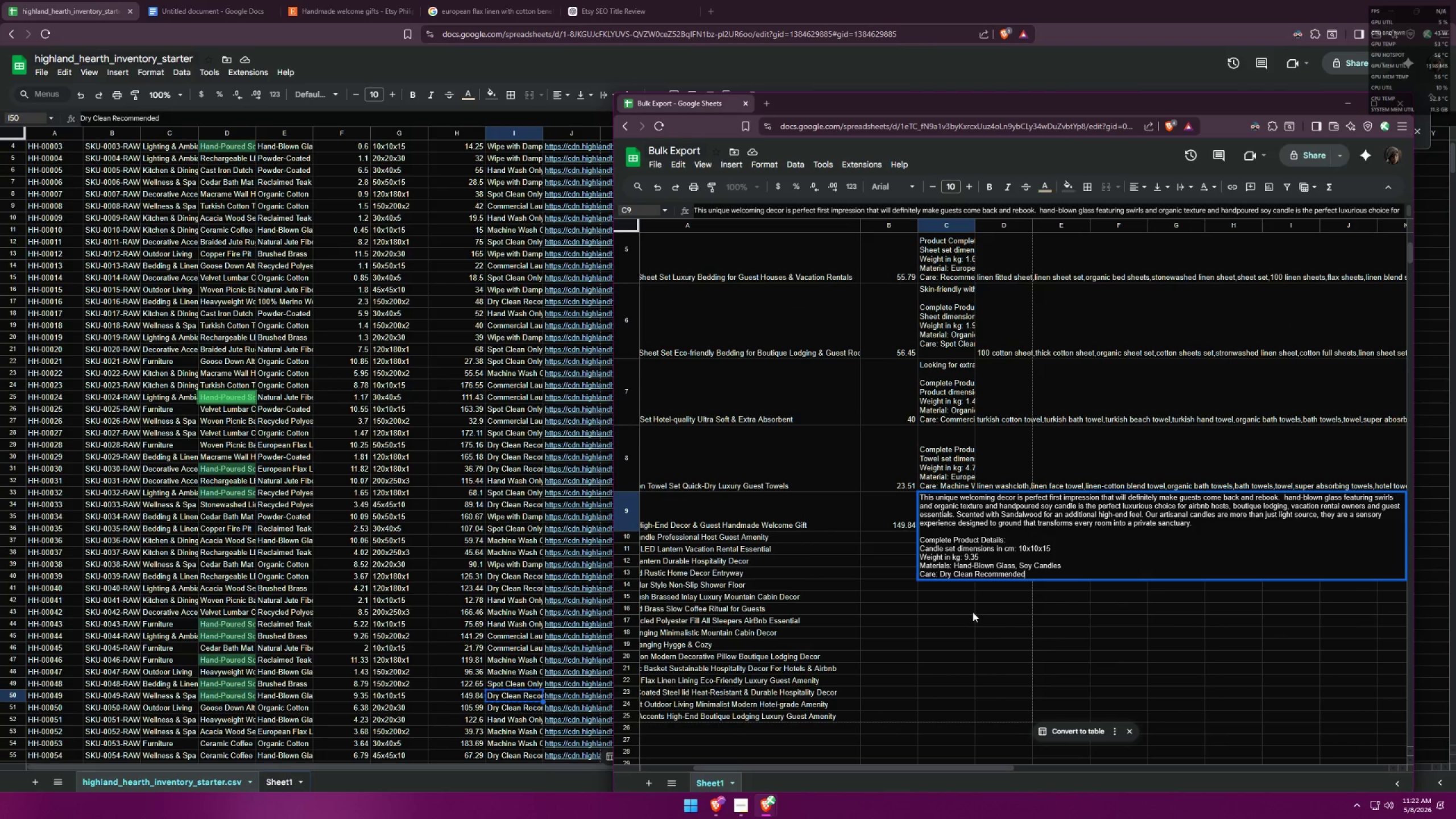 
key(Control+V)
 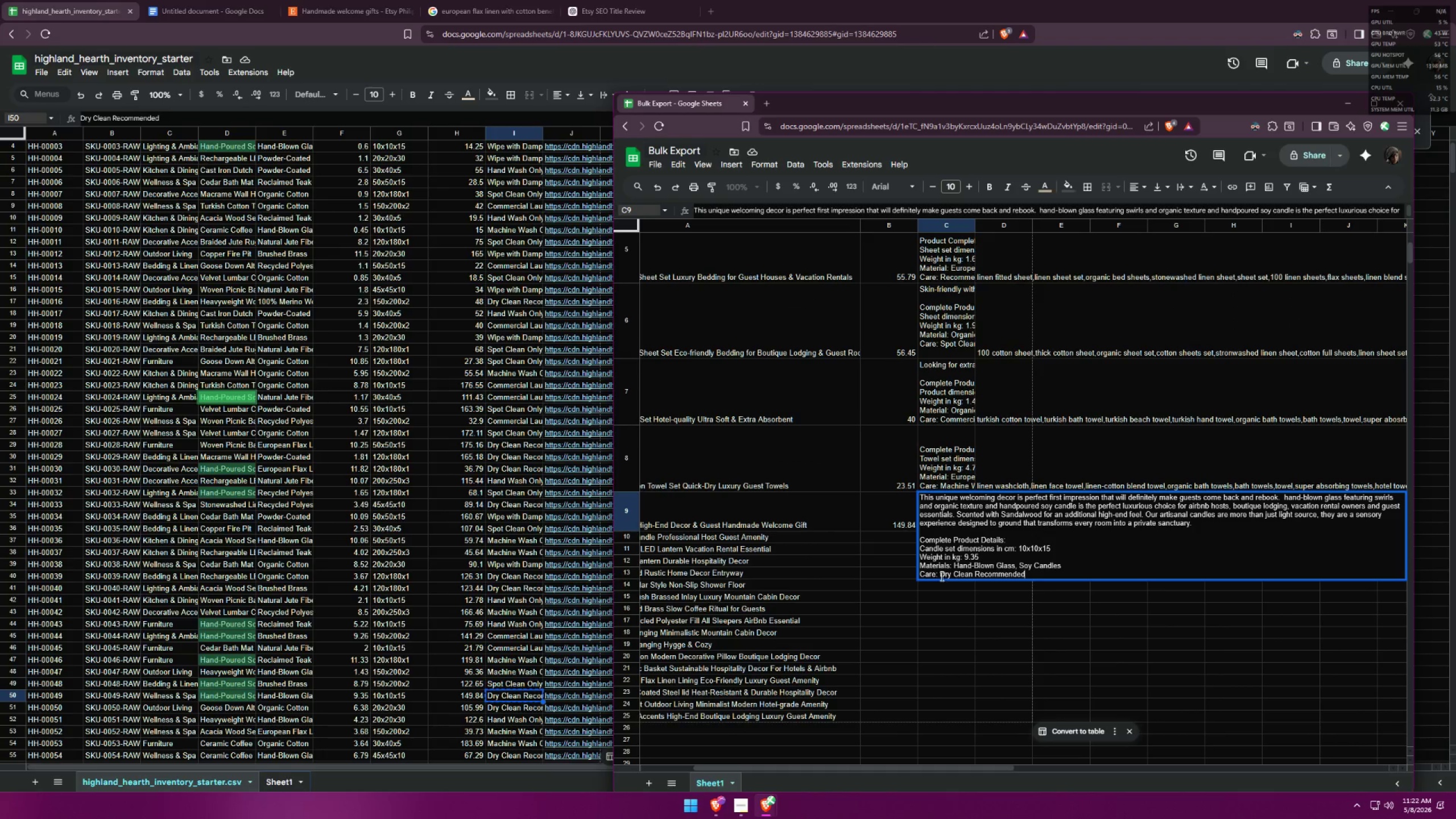 
left_click([957, 589])
 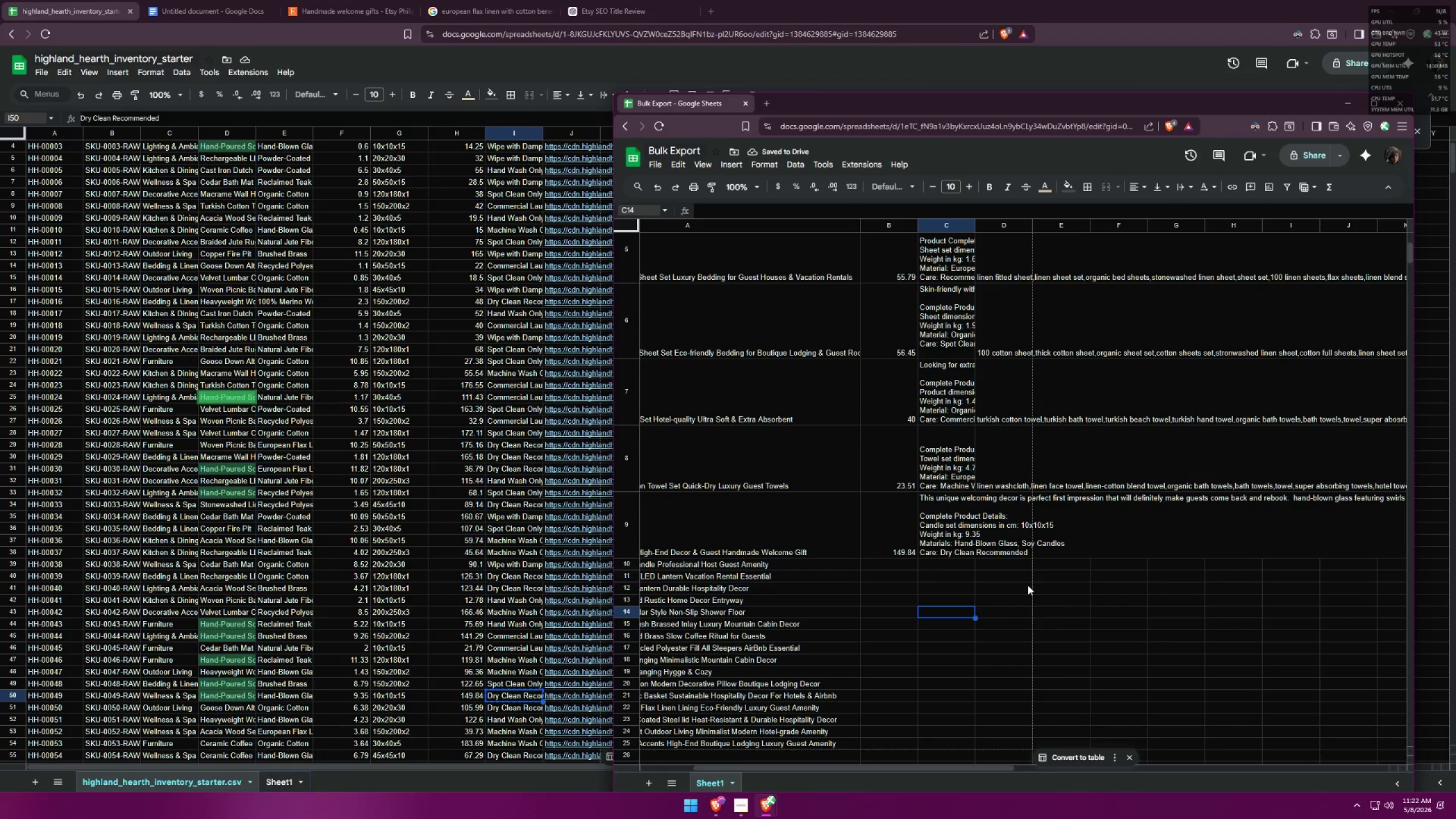 
wait(5.53)
 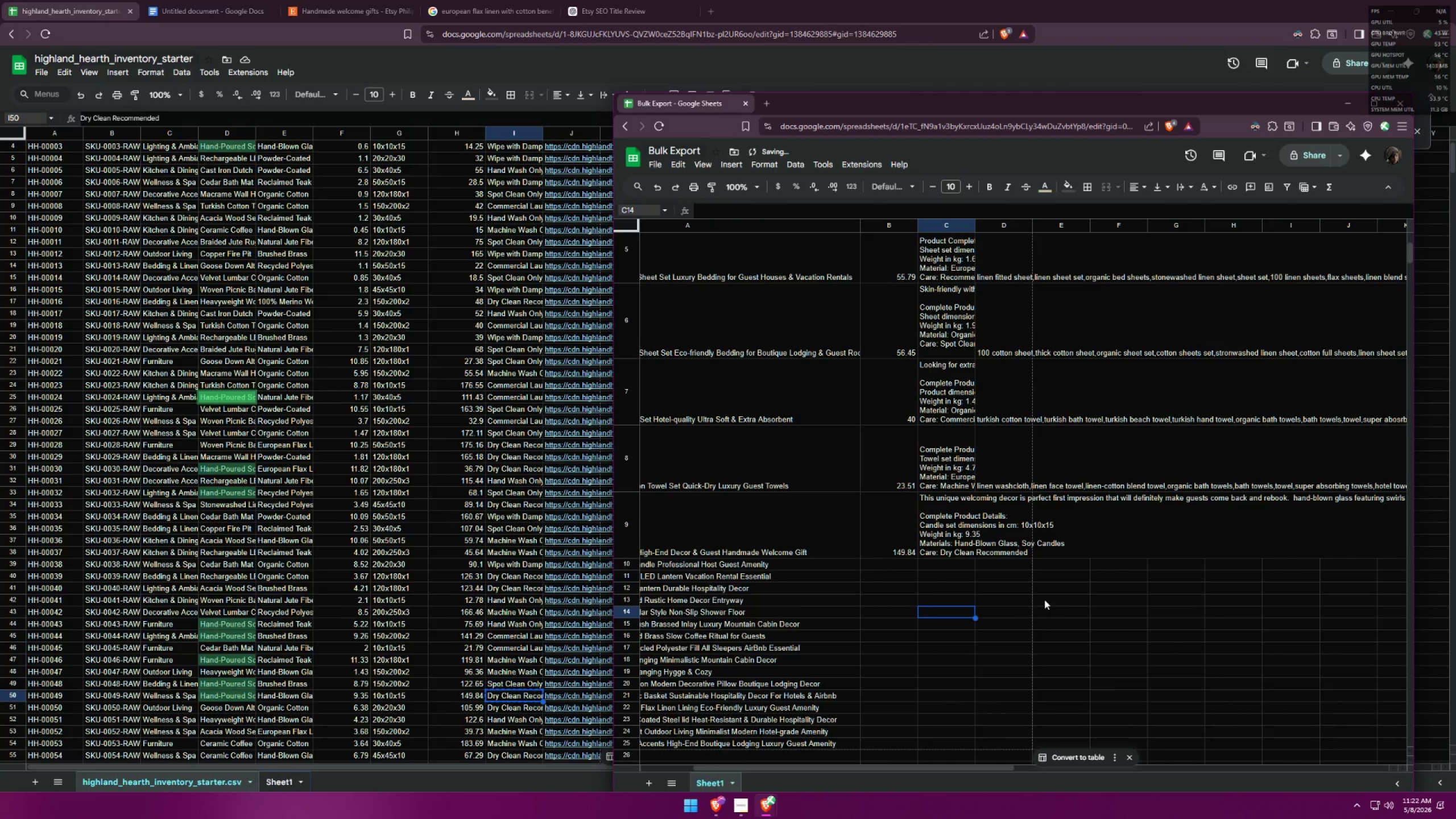 
left_click([951, 534])
 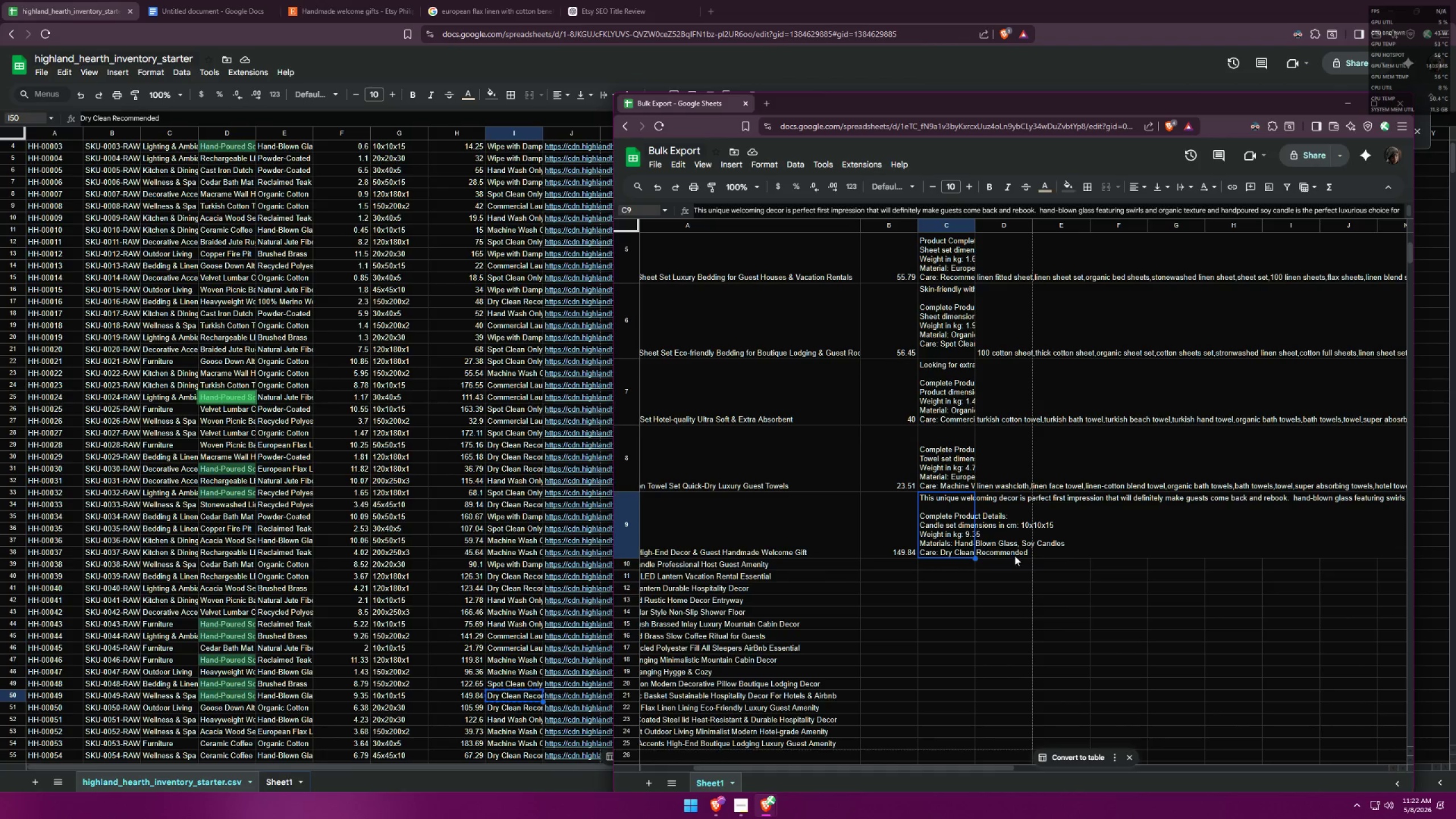 
double_click([1003, 537])
 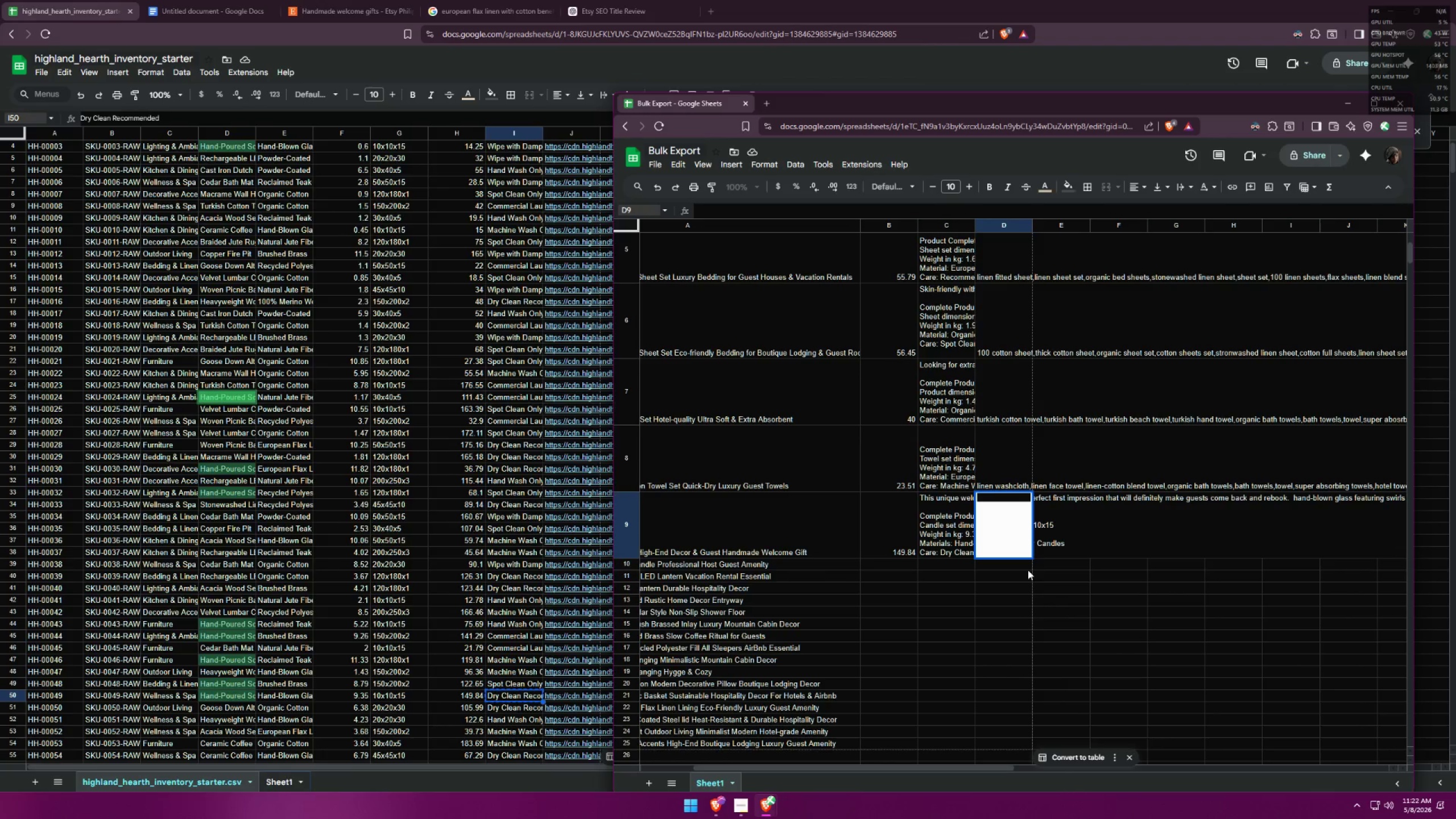 
left_click([1019, 599])
 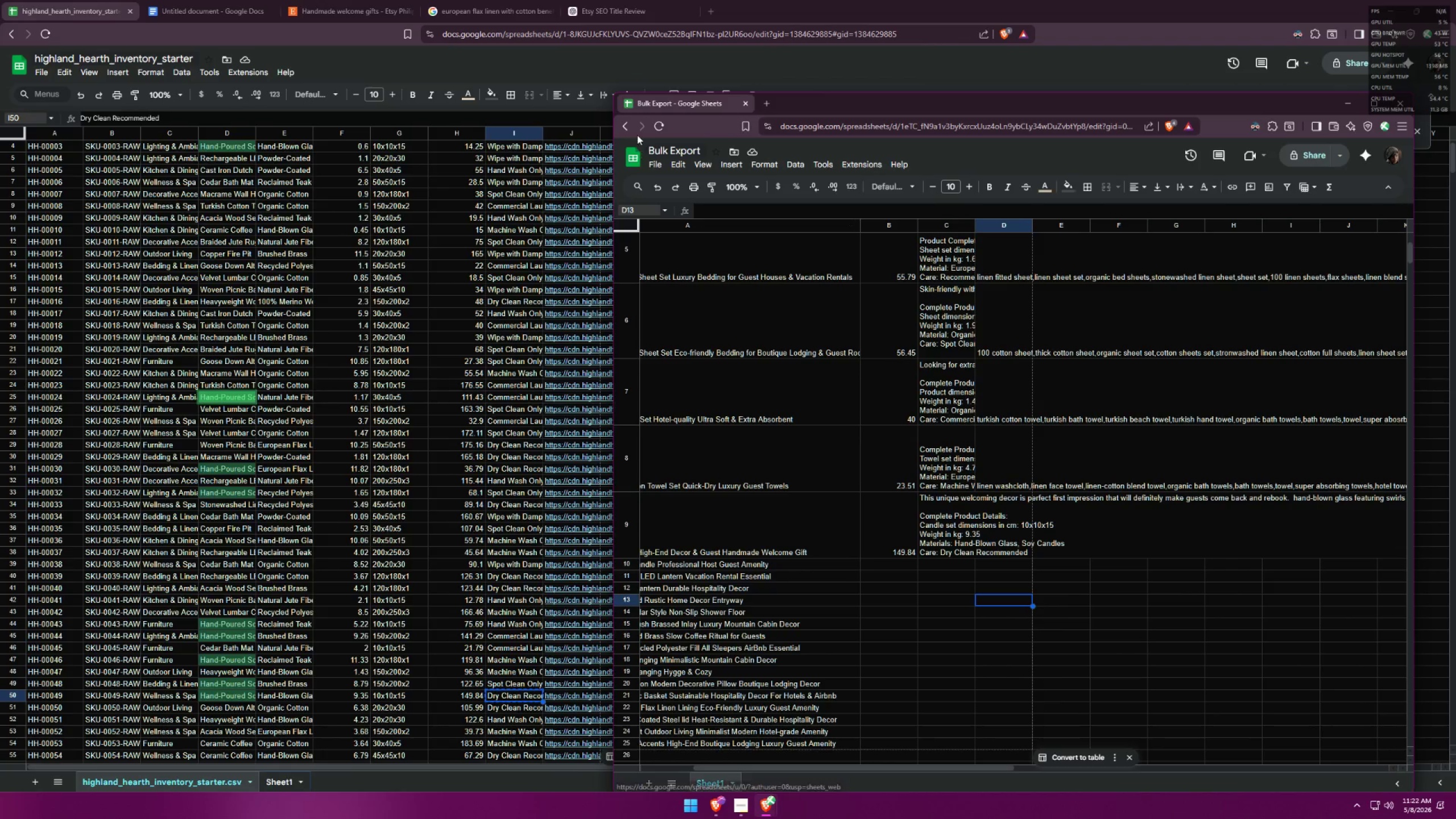 
left_click([354, 0])
 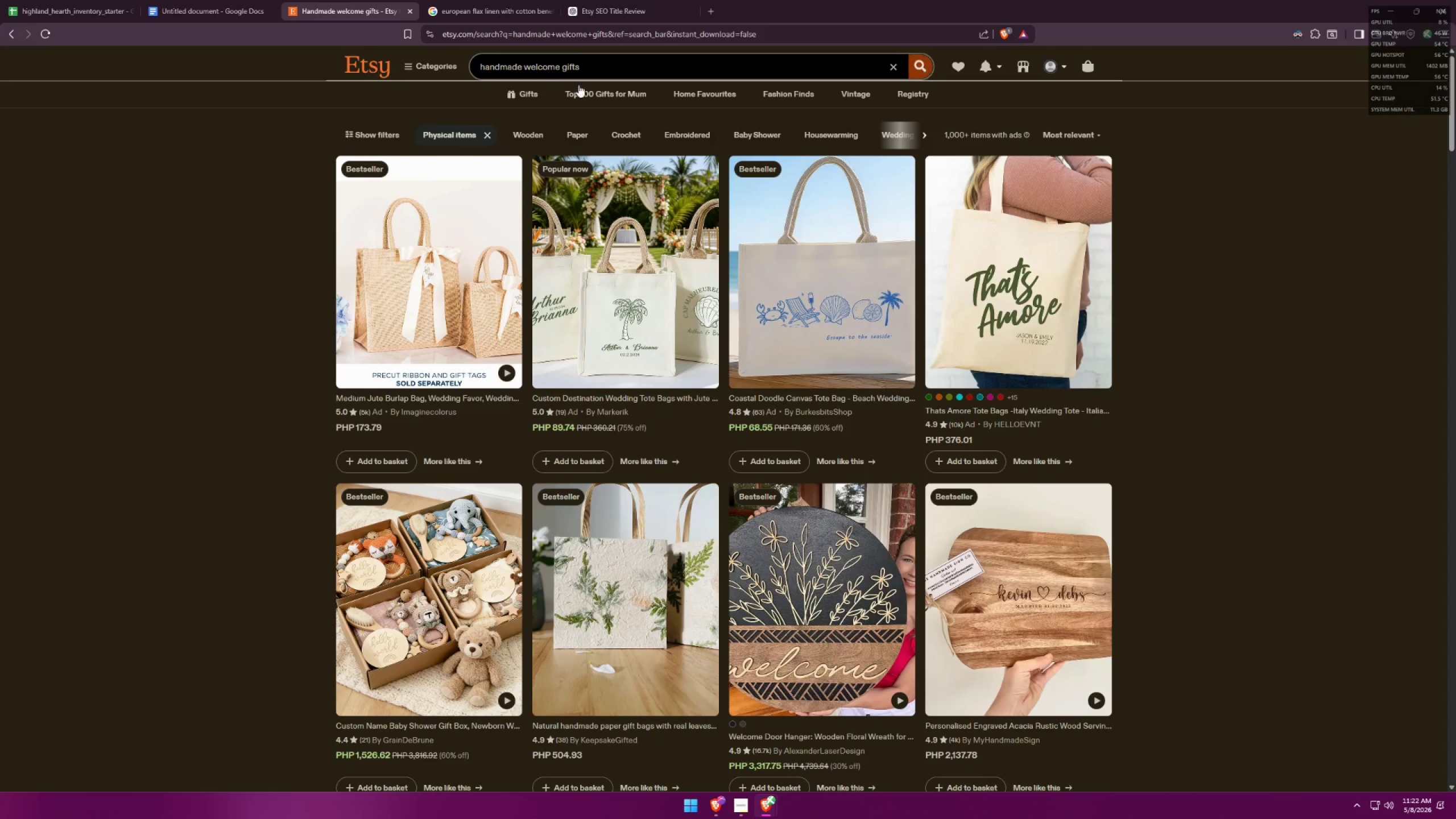 
left_click_drag(start_coordinate=[622, 75], to_coordinate=[344, 47])
 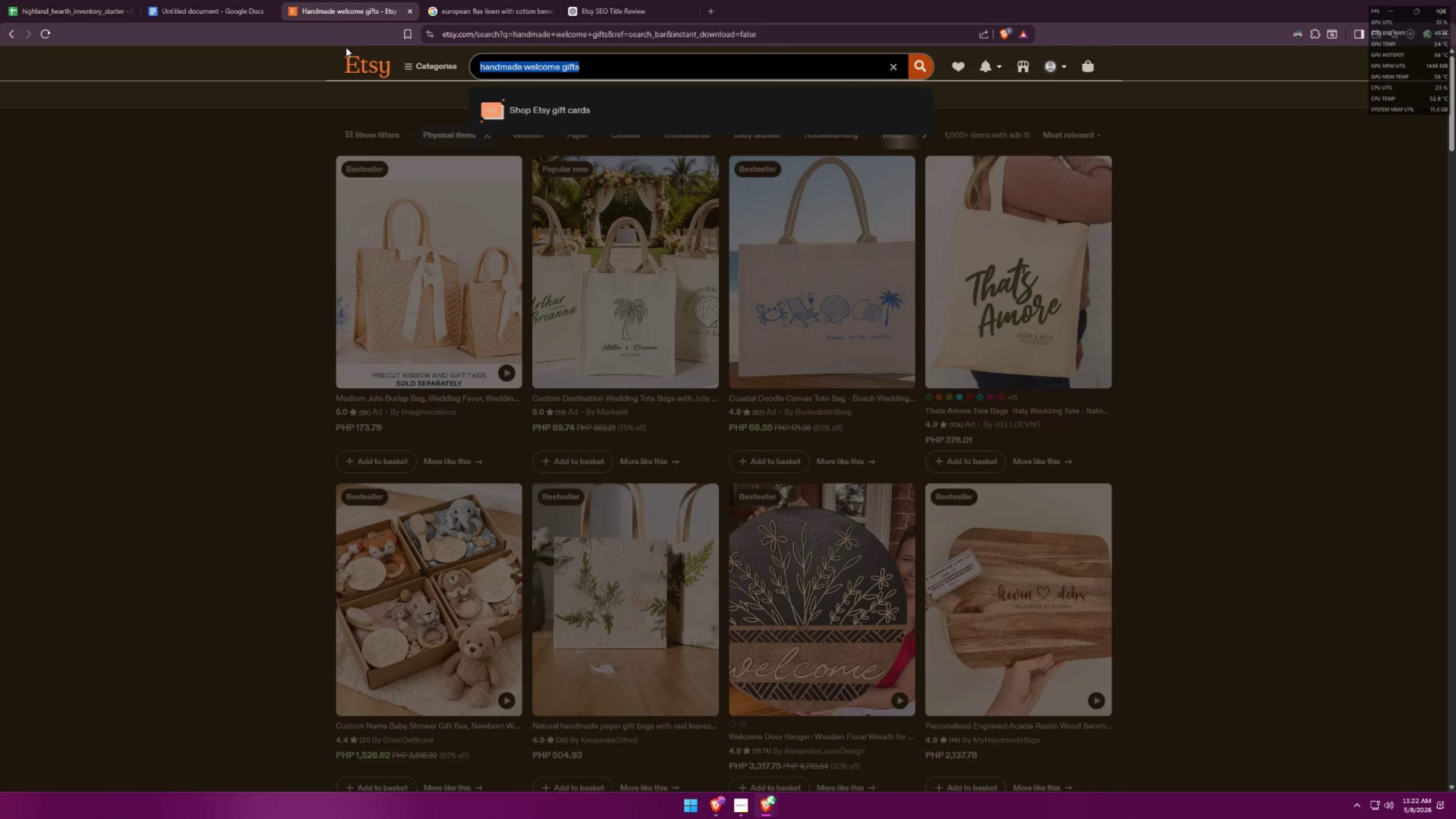 
type(soy candle)
 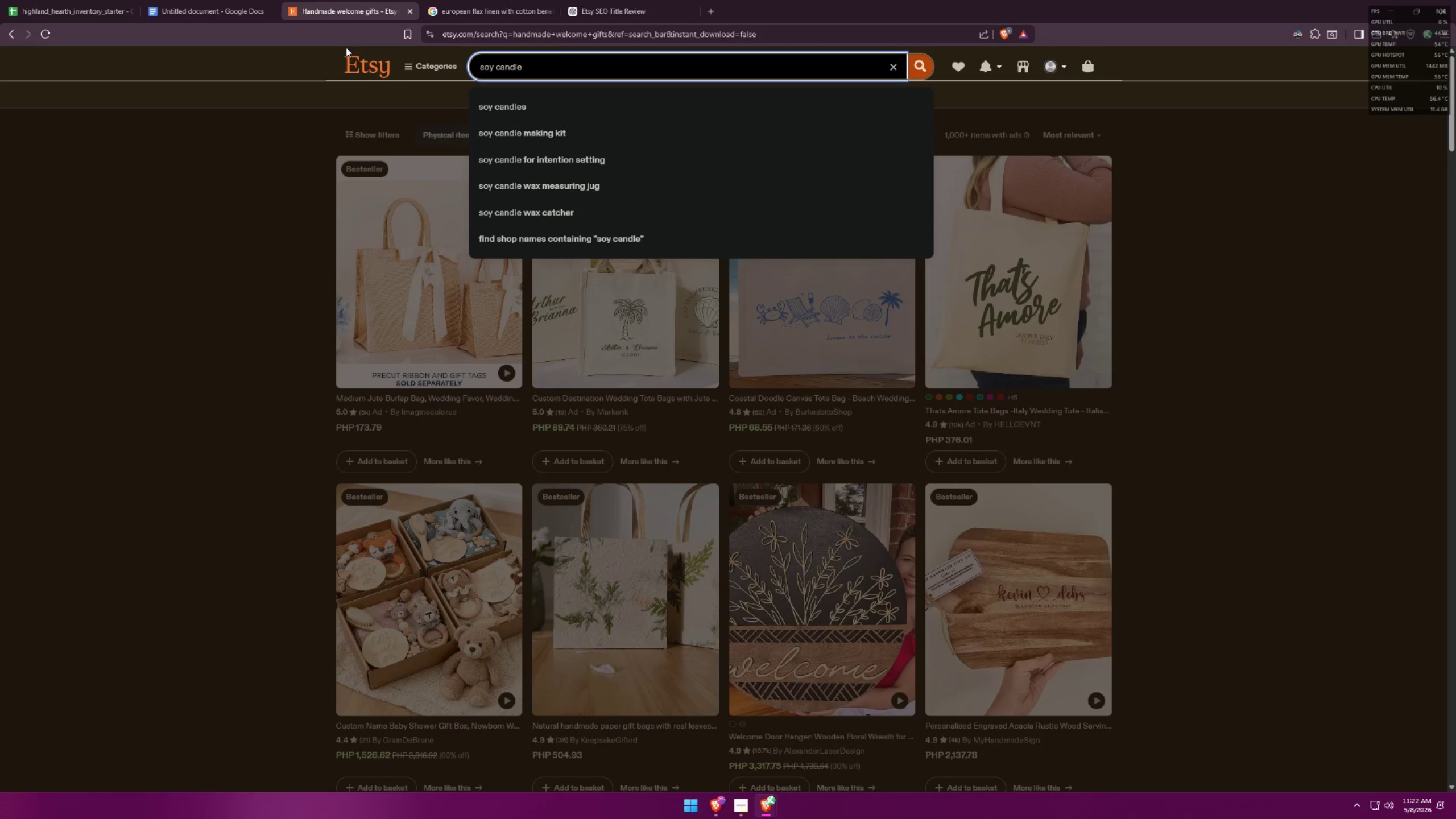 
key(Enter)
 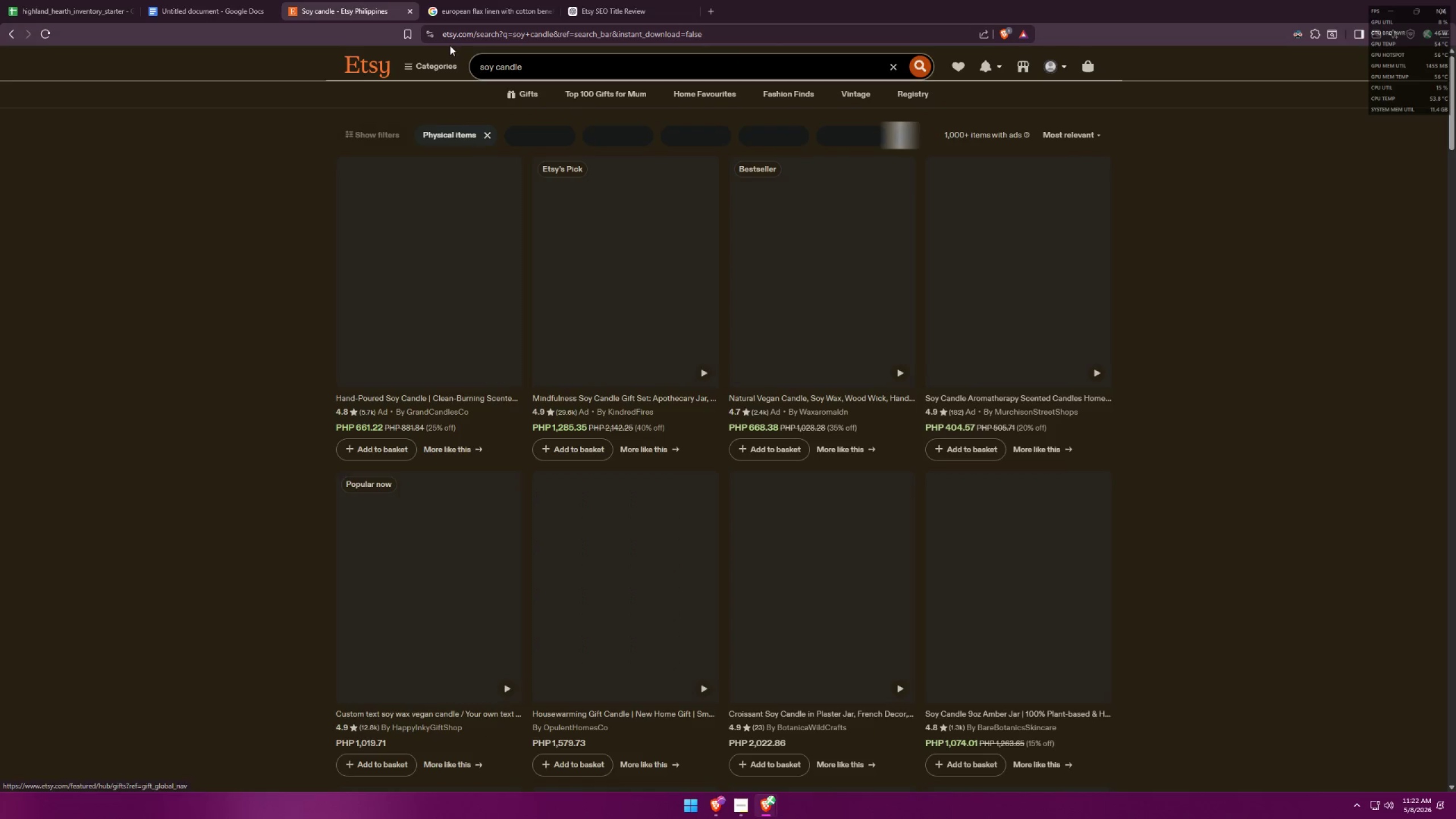 
left_click_drag(start_coordinate=[530, 61], to_coordinate=[420, 52])
 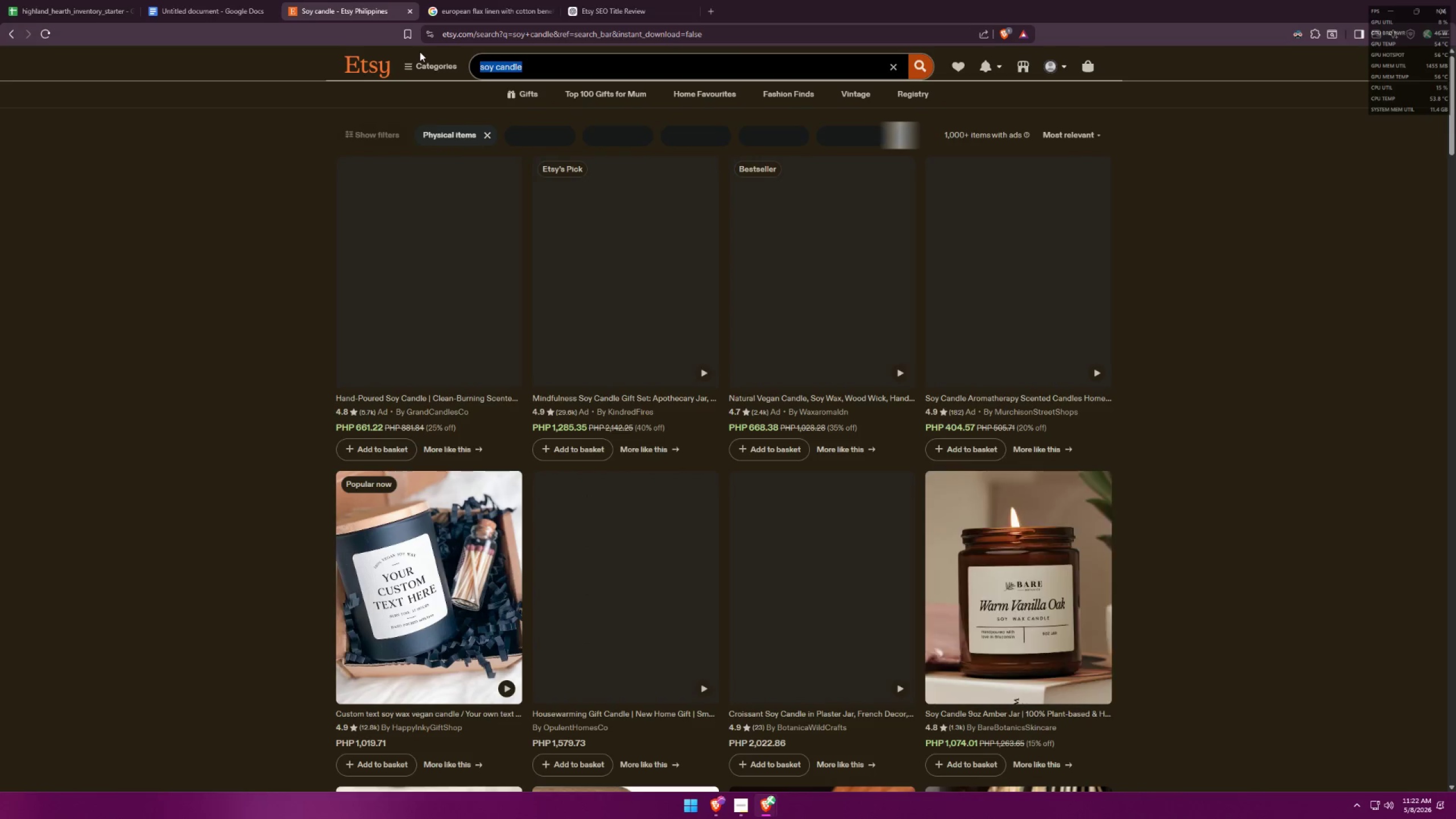 
type(hand )
 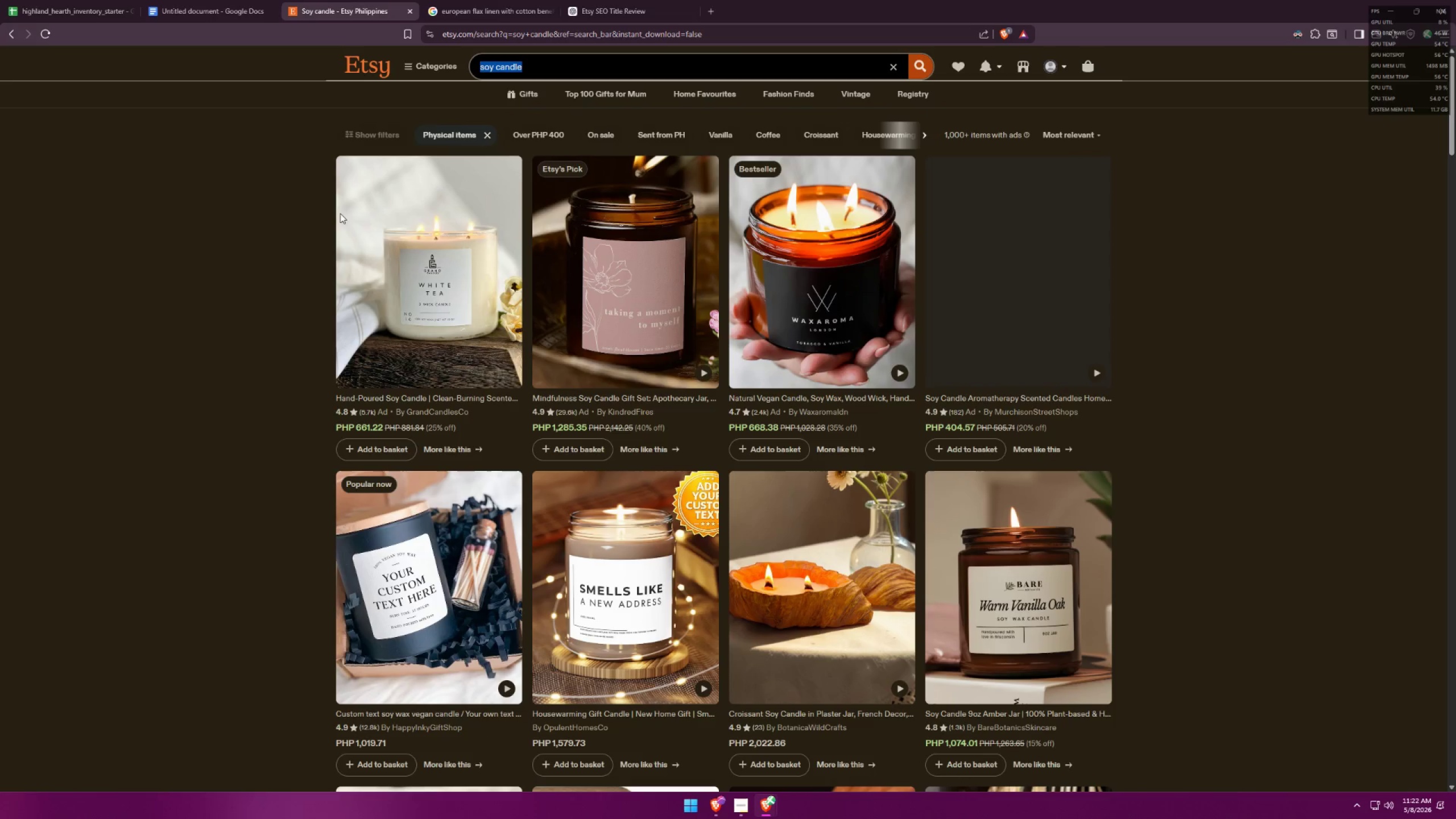 
left_click([257, 247])
 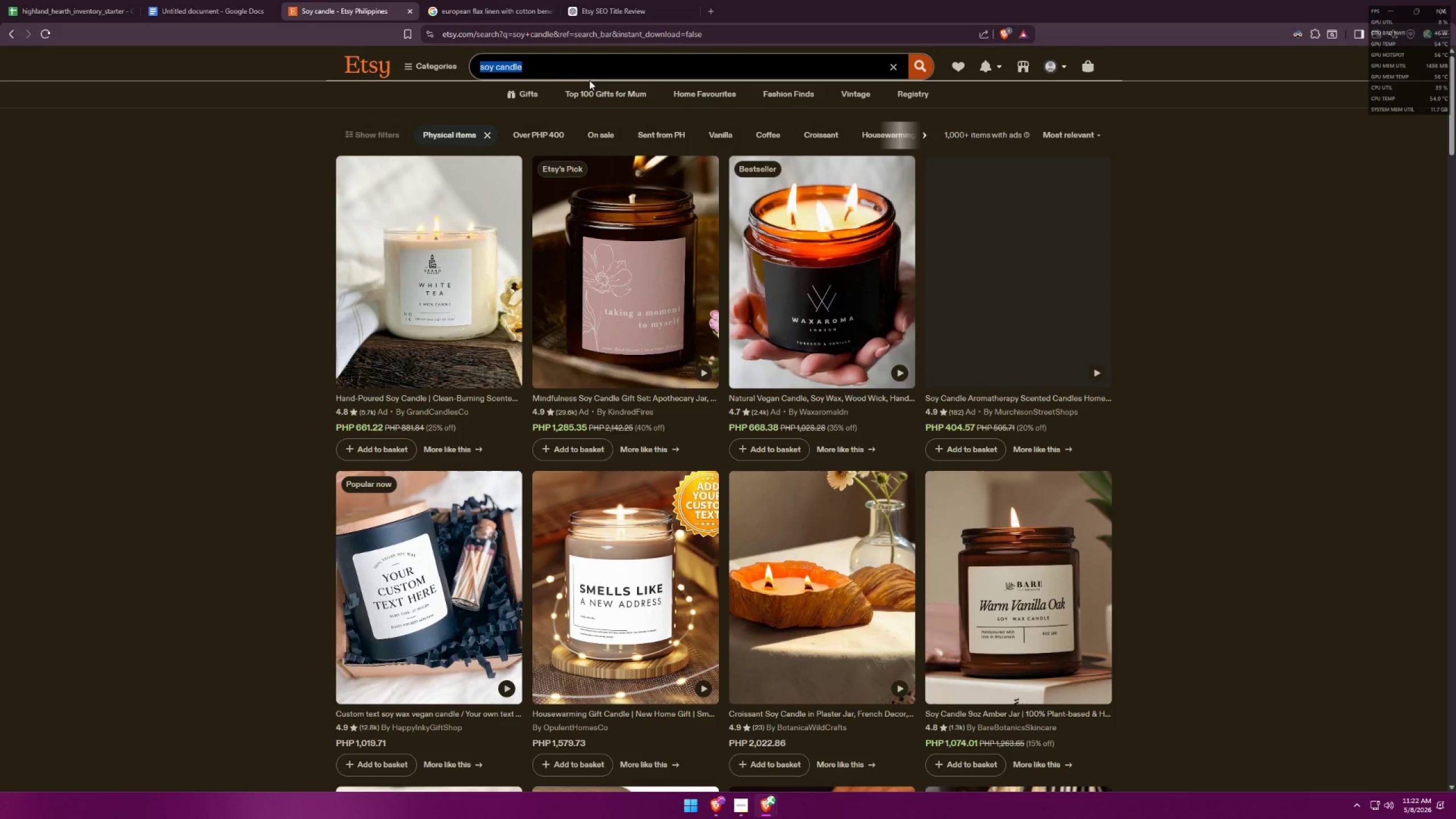 
left_click([550, 64])
 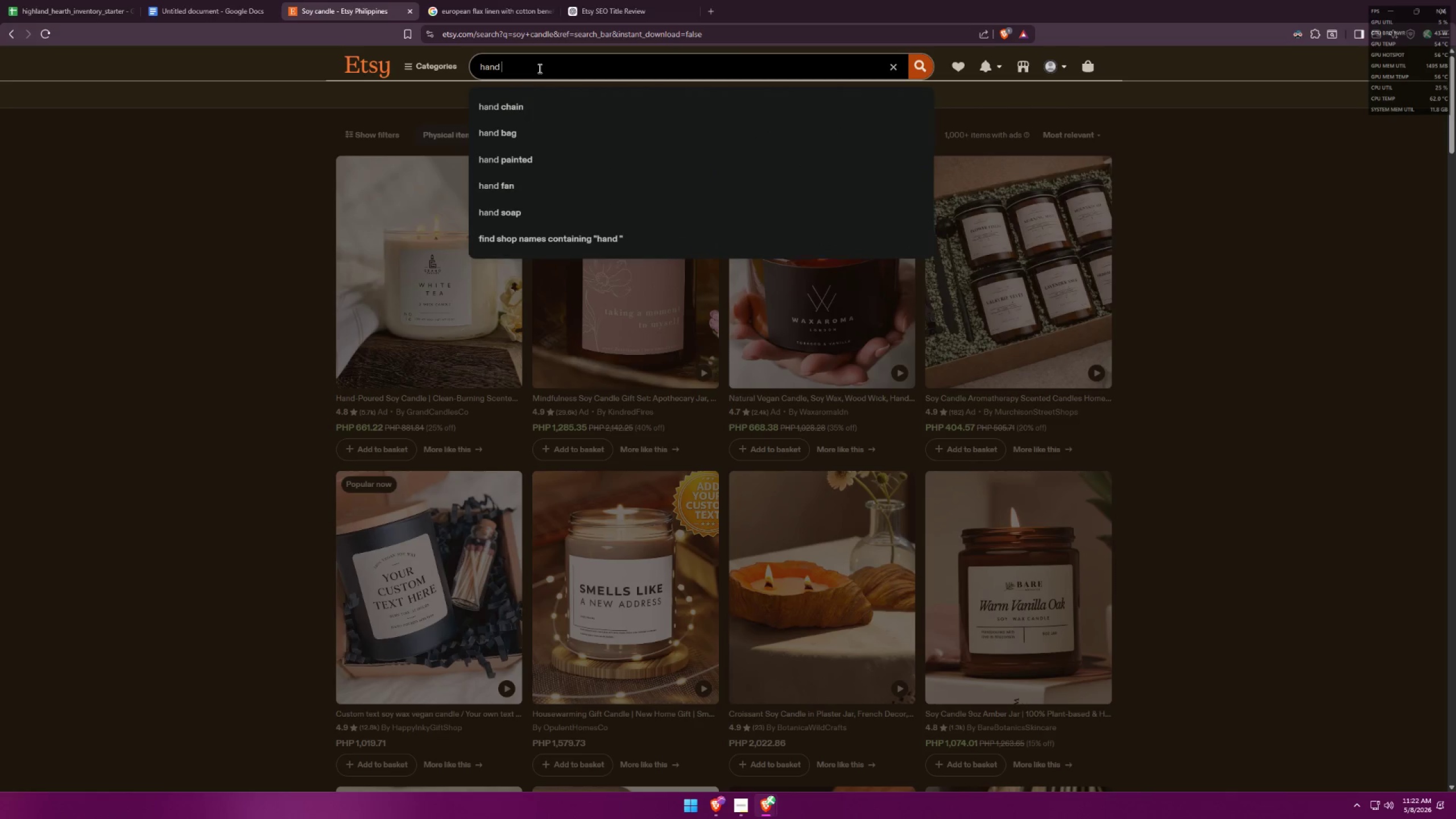 
left_click([539, 68])
 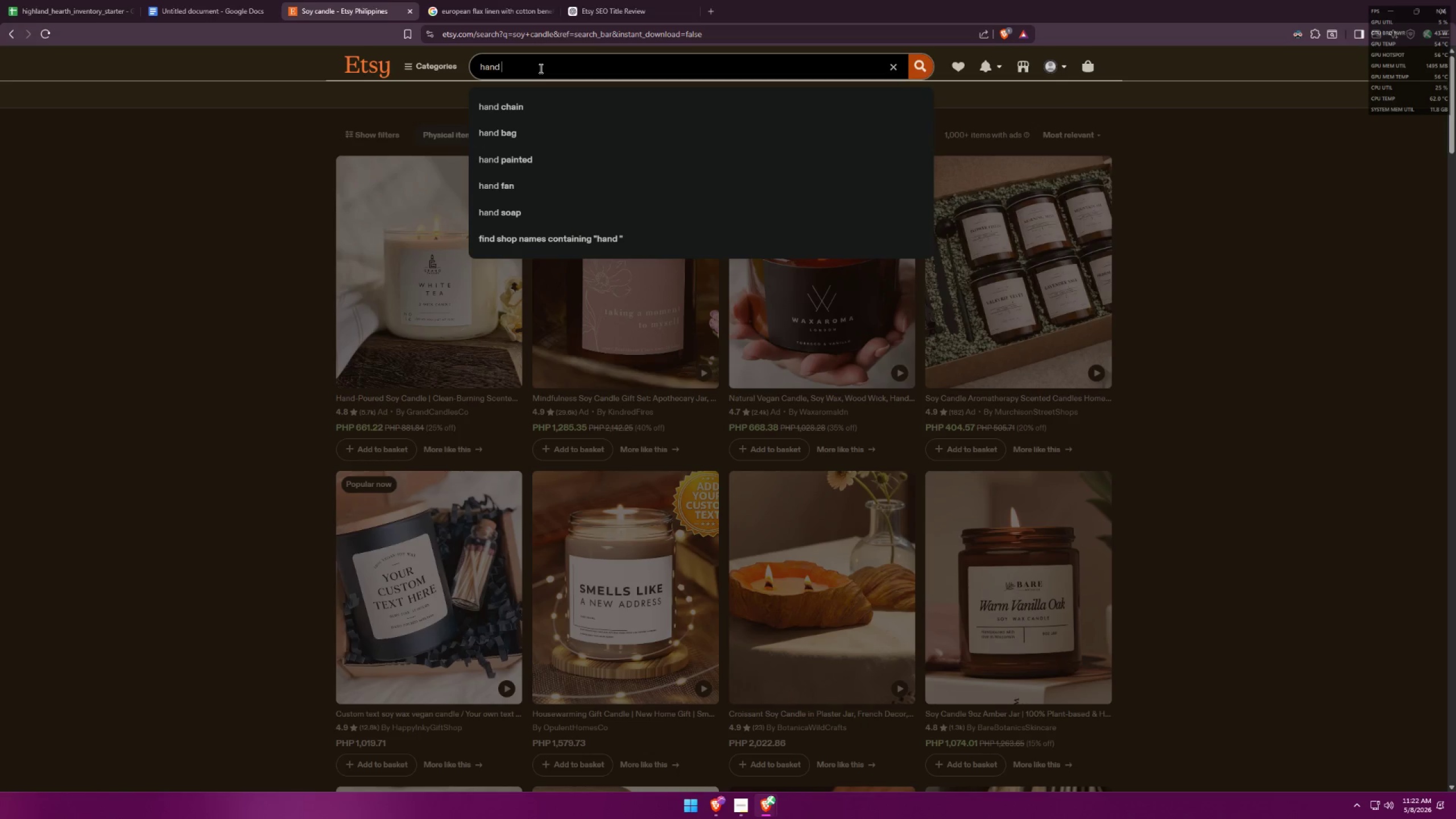 
type(blown soy handle)
key(Backspace)
key(Backspace)
key(Backspace)
key(Backspace)
key(Backspace)
key(Backspace)
type(candle)
 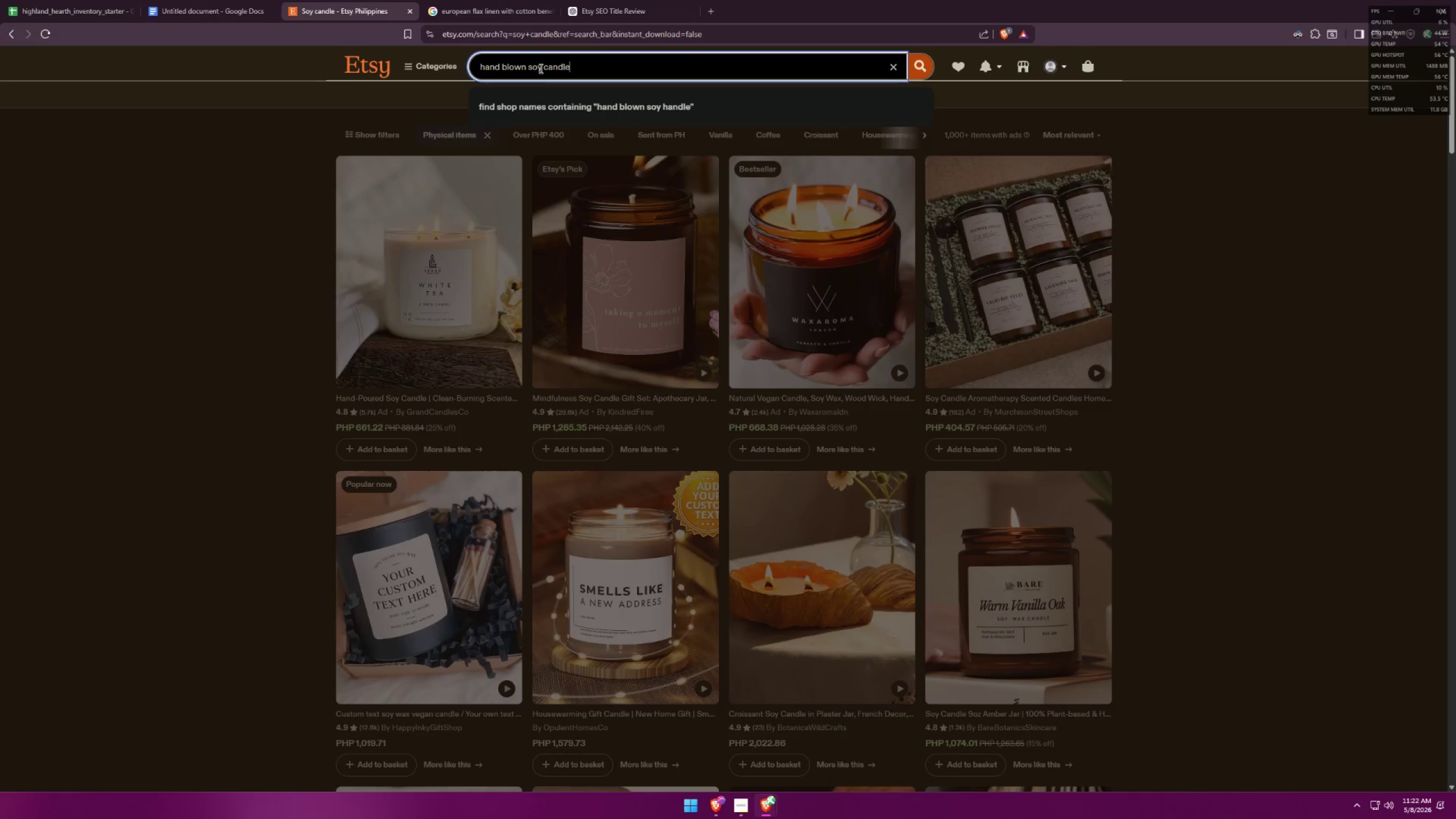 
key(Enter)
 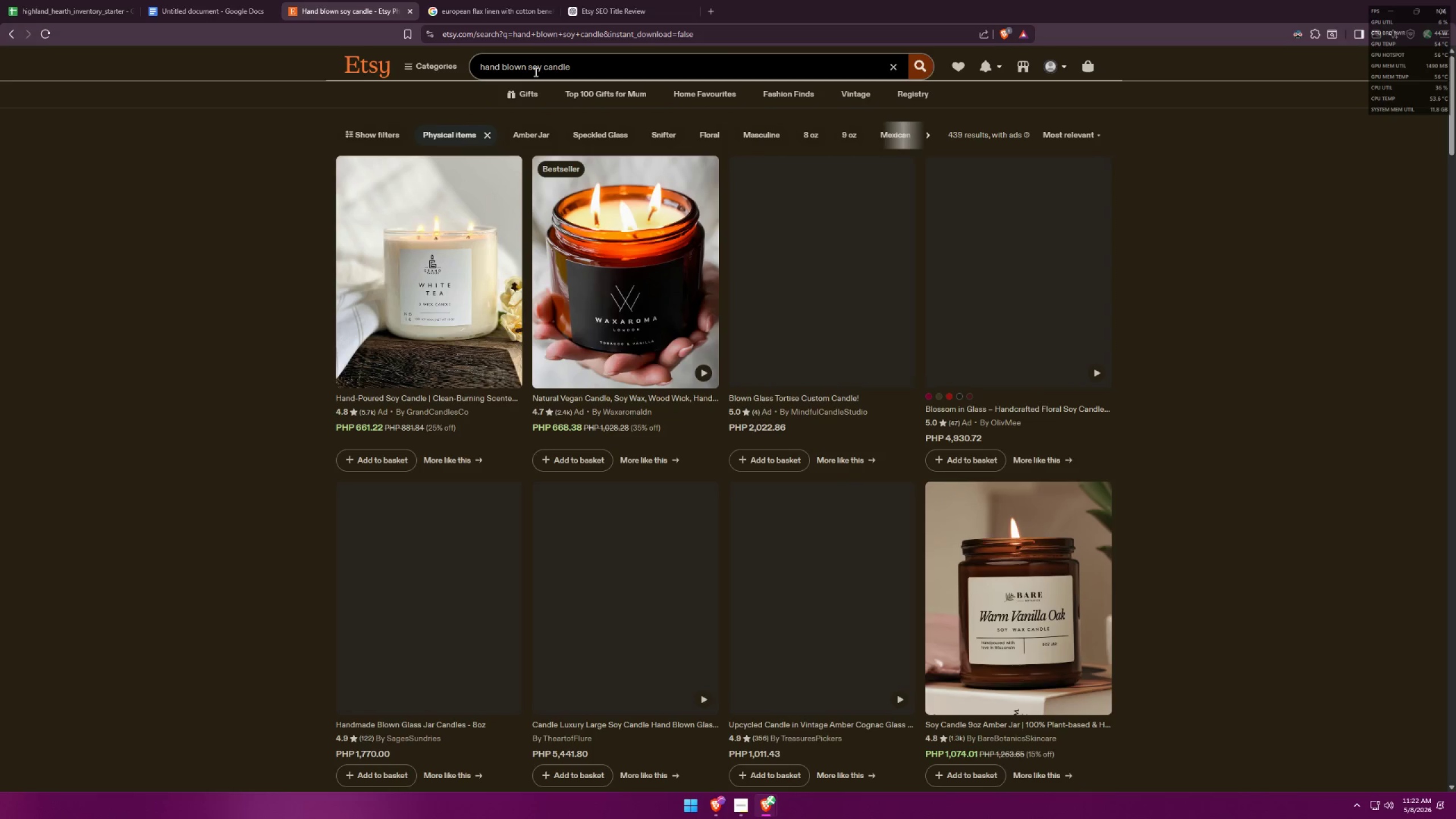 
left_click([198, 0])
 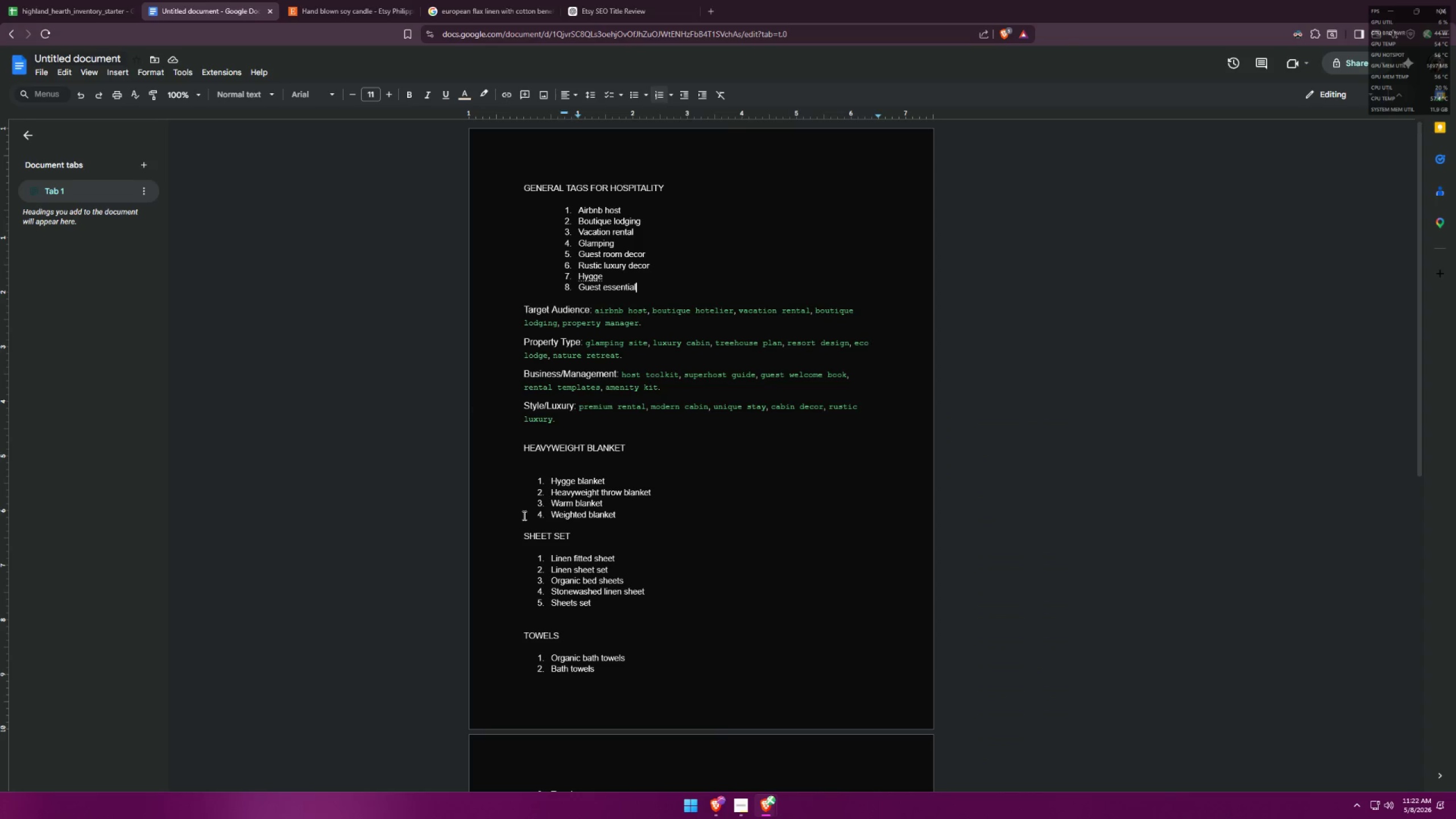 
scroll: coordinate [656, 540], scroll_direction: down, amount: 6.0
 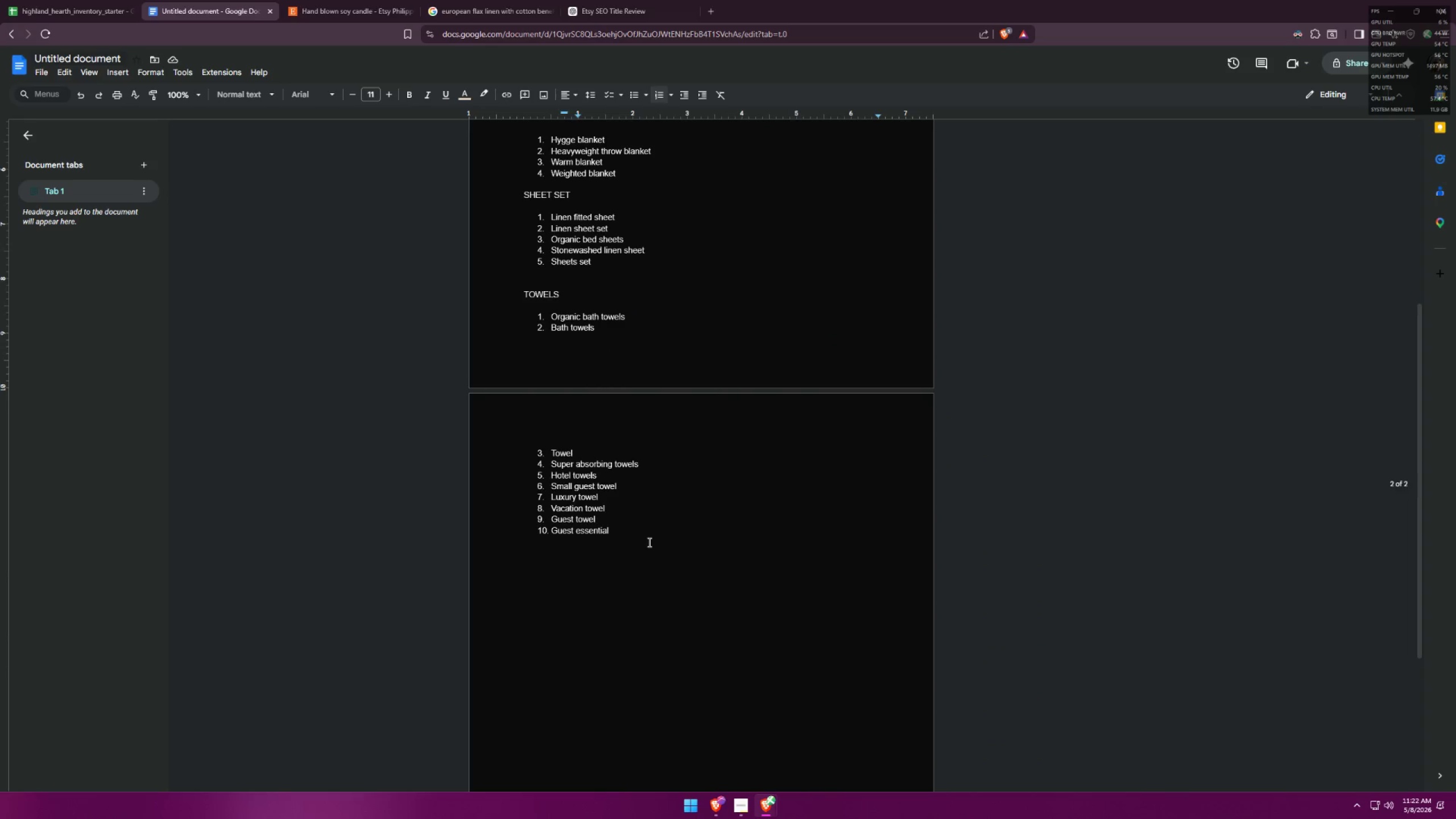 
left_click([648, 542])
 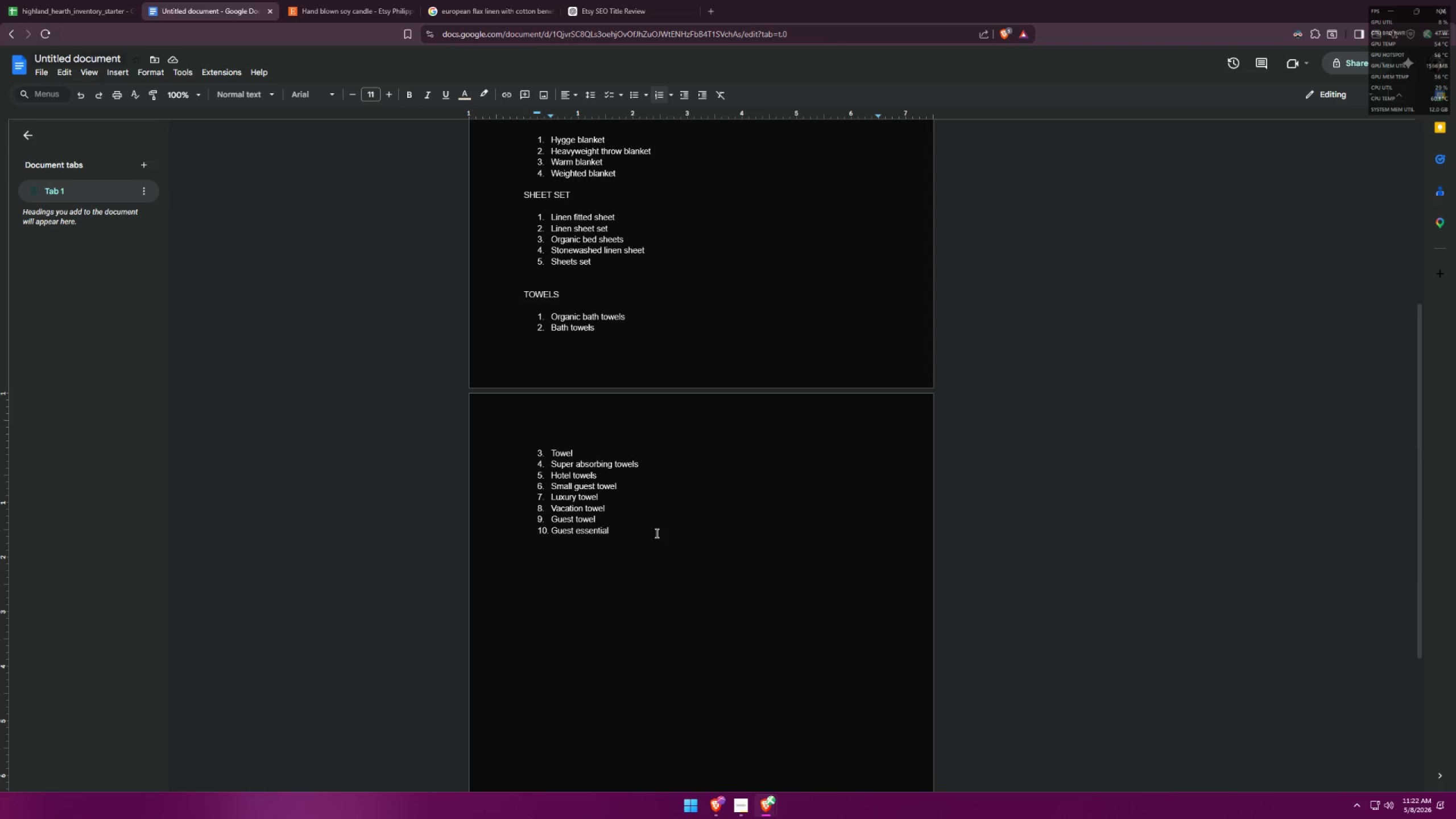 
key(Enter)
 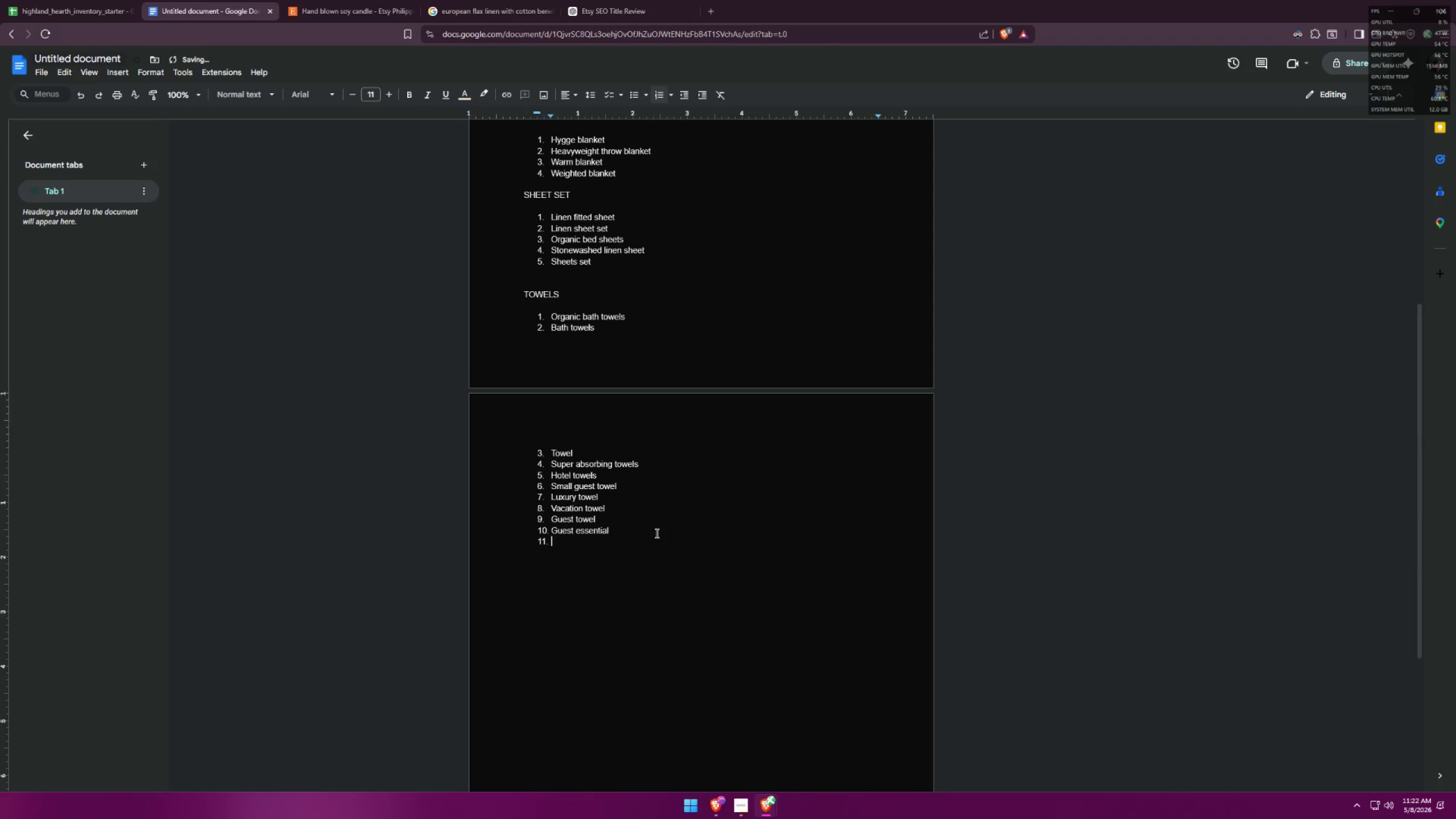 
key(Enter)
 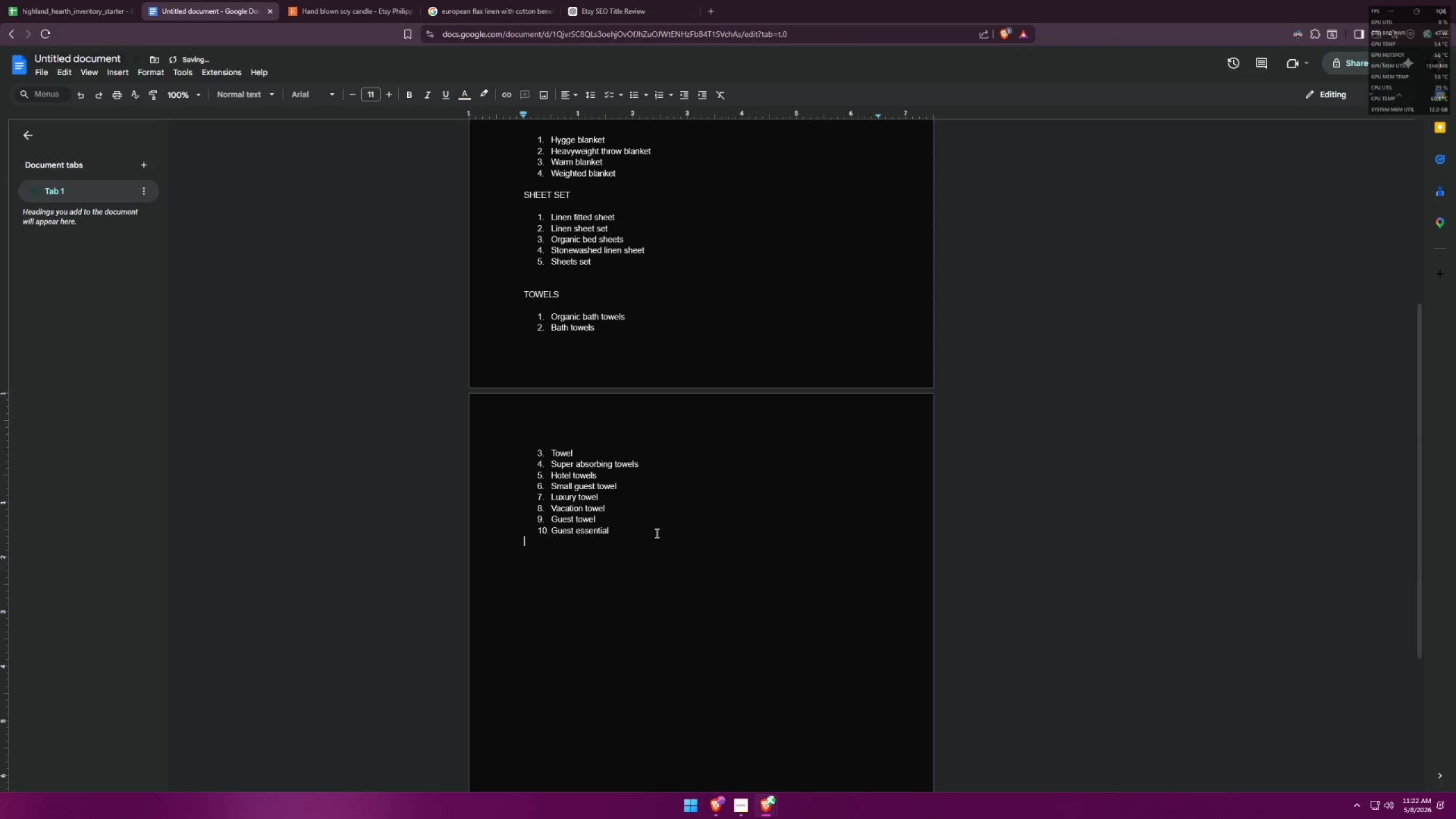 
key(Shift+ShiftLeft)
 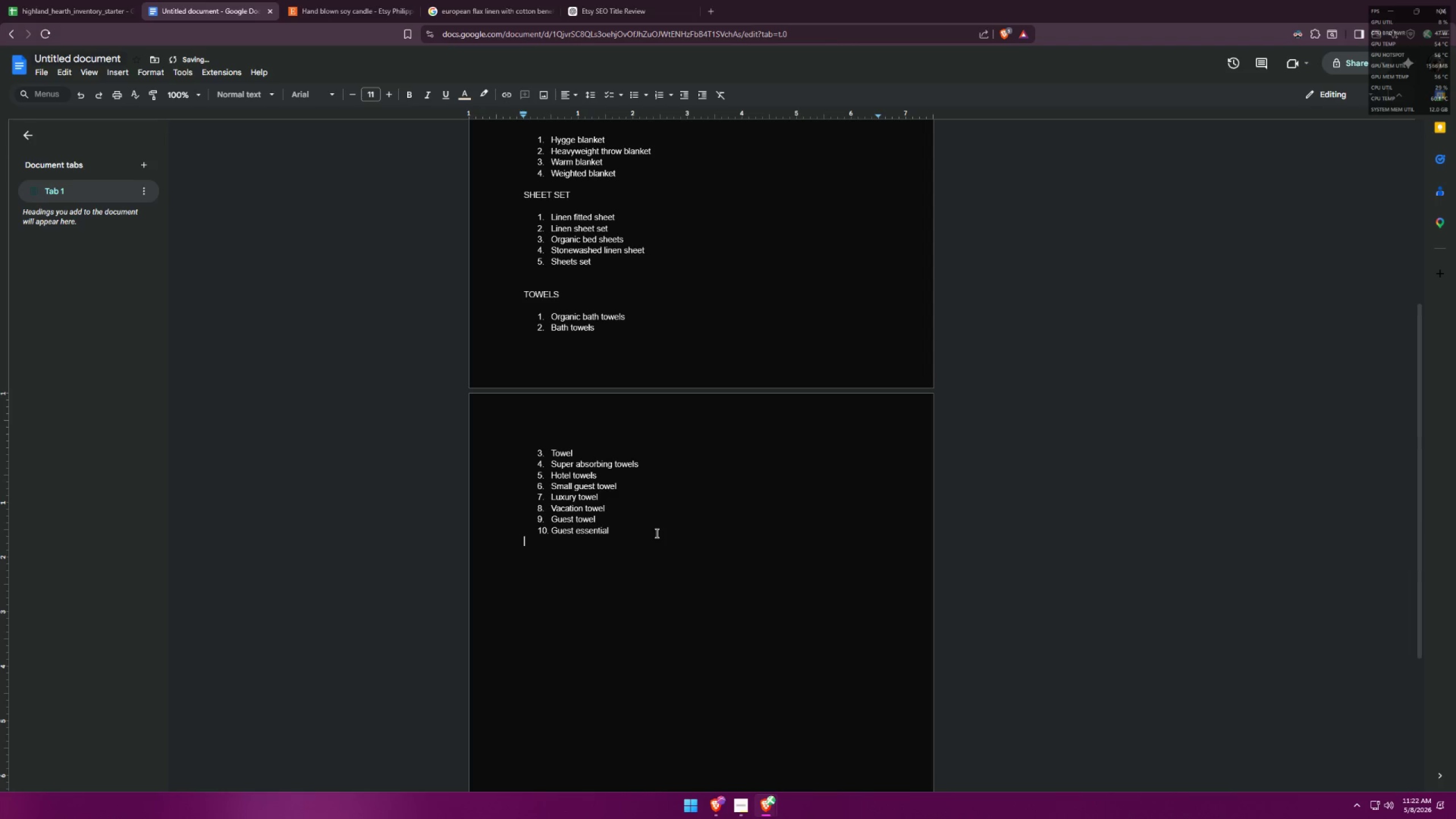 
key(Shift+ShiftLeft)
 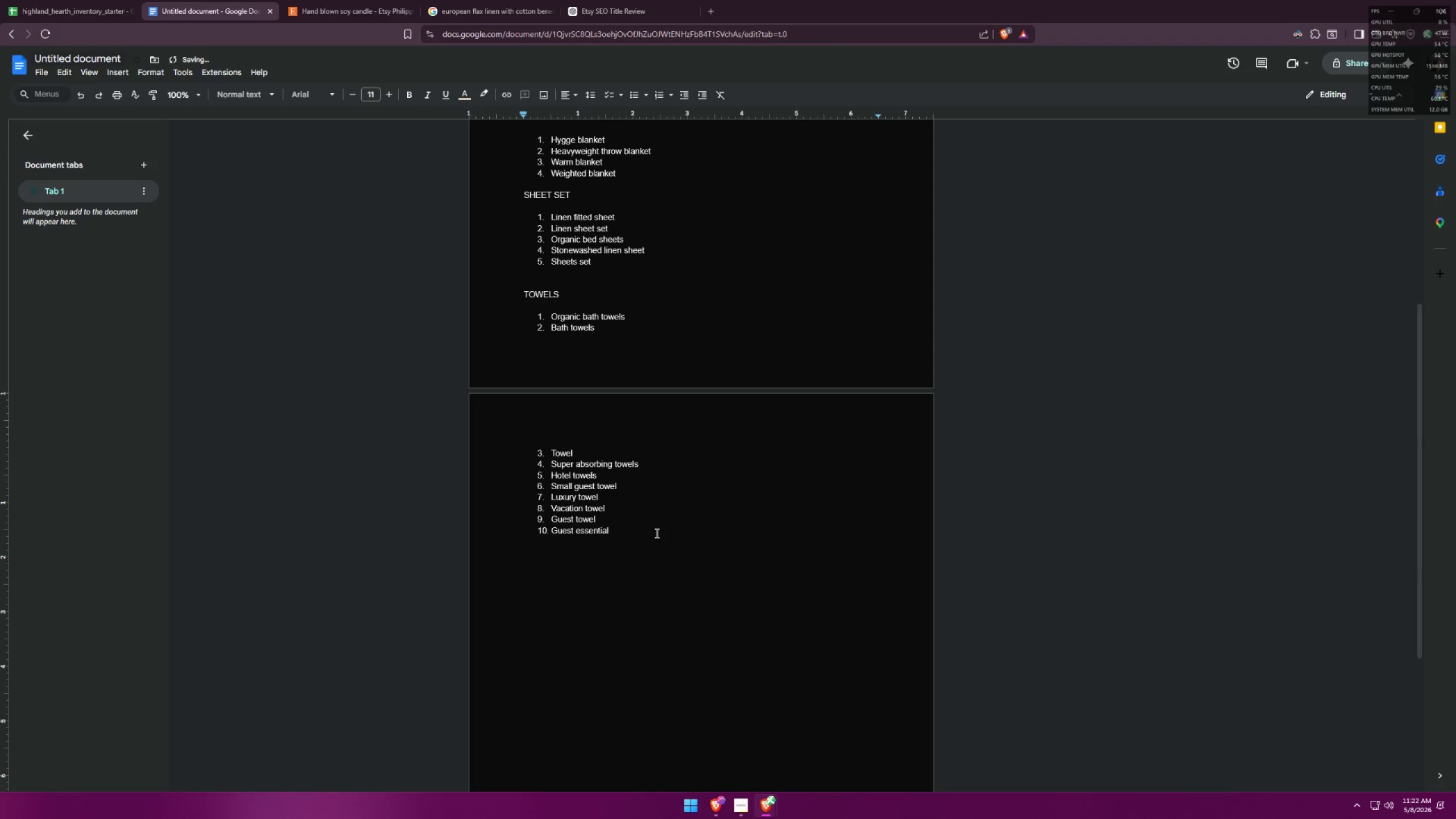 
key(Enter)
 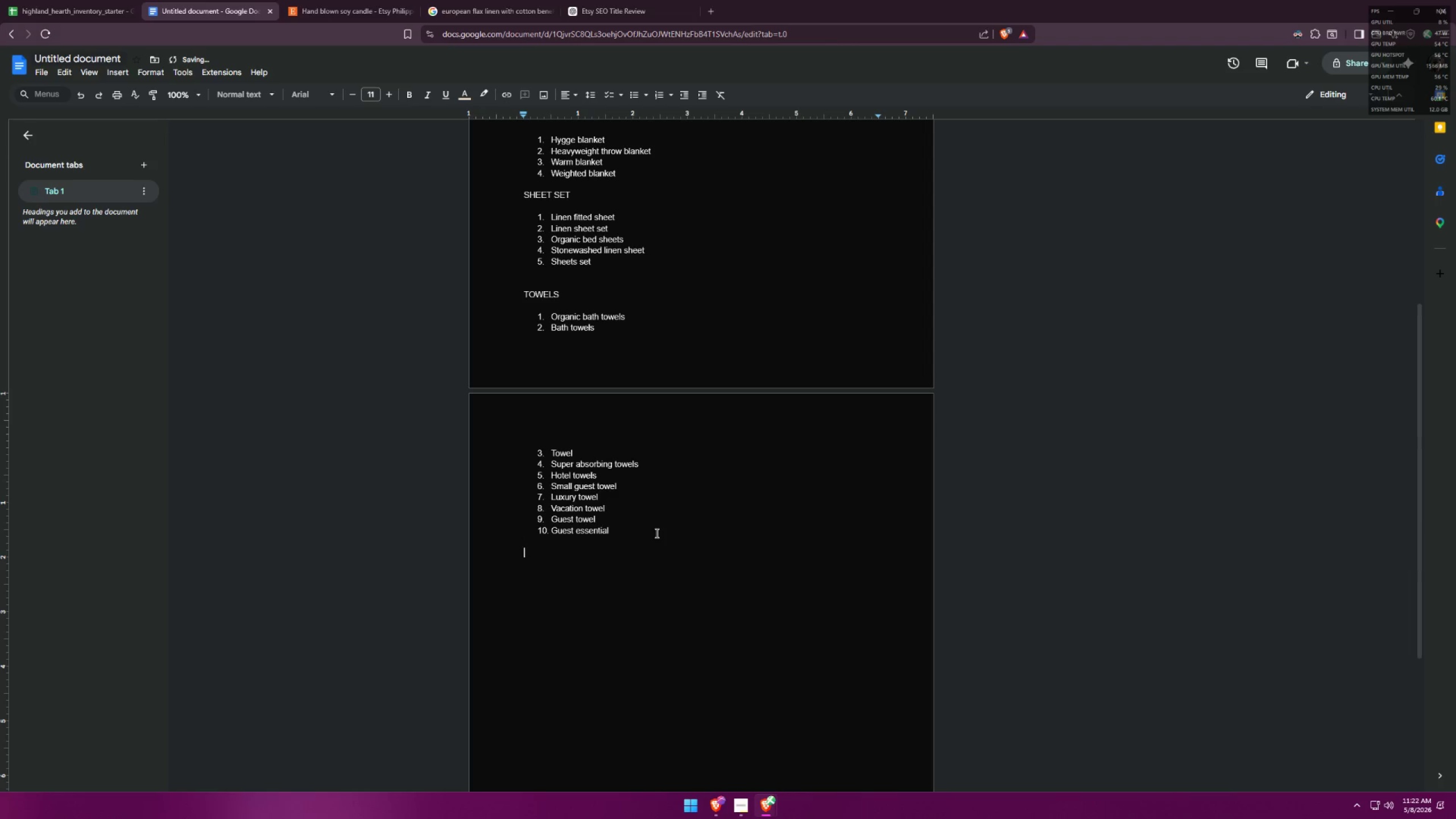 
type(SOY CANDLE)
 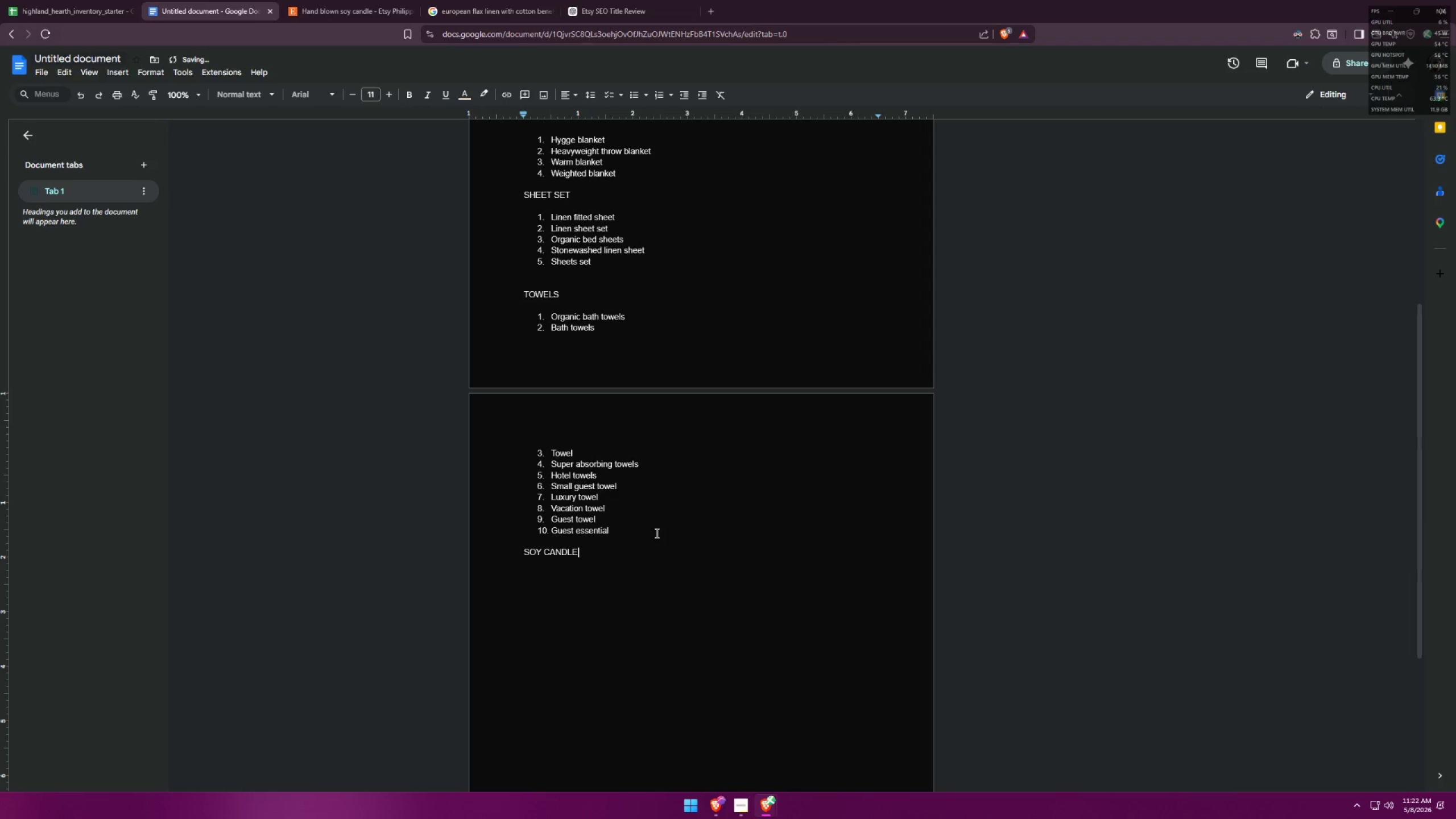 
key(Enter)
 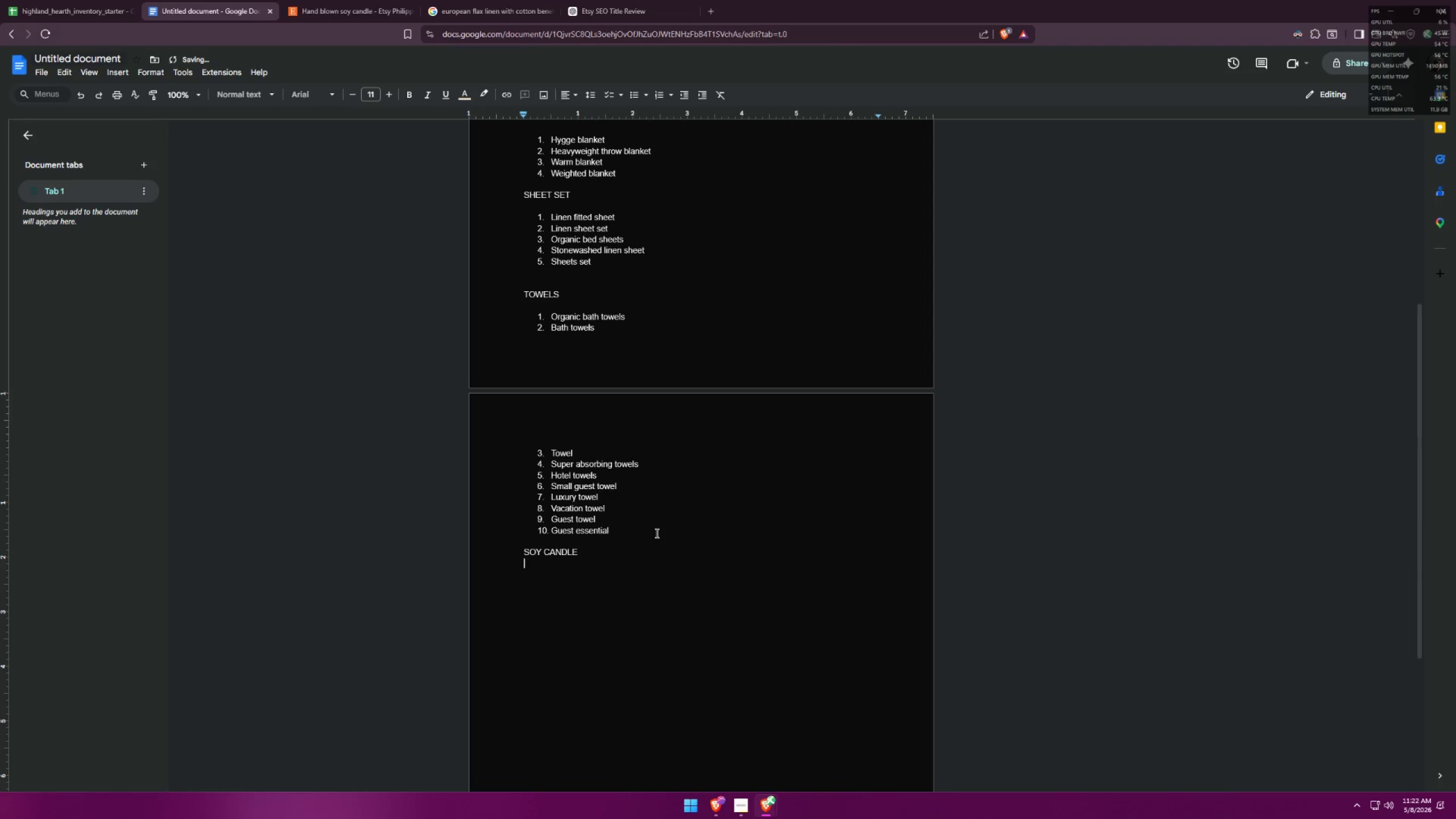 
key(Enter)
 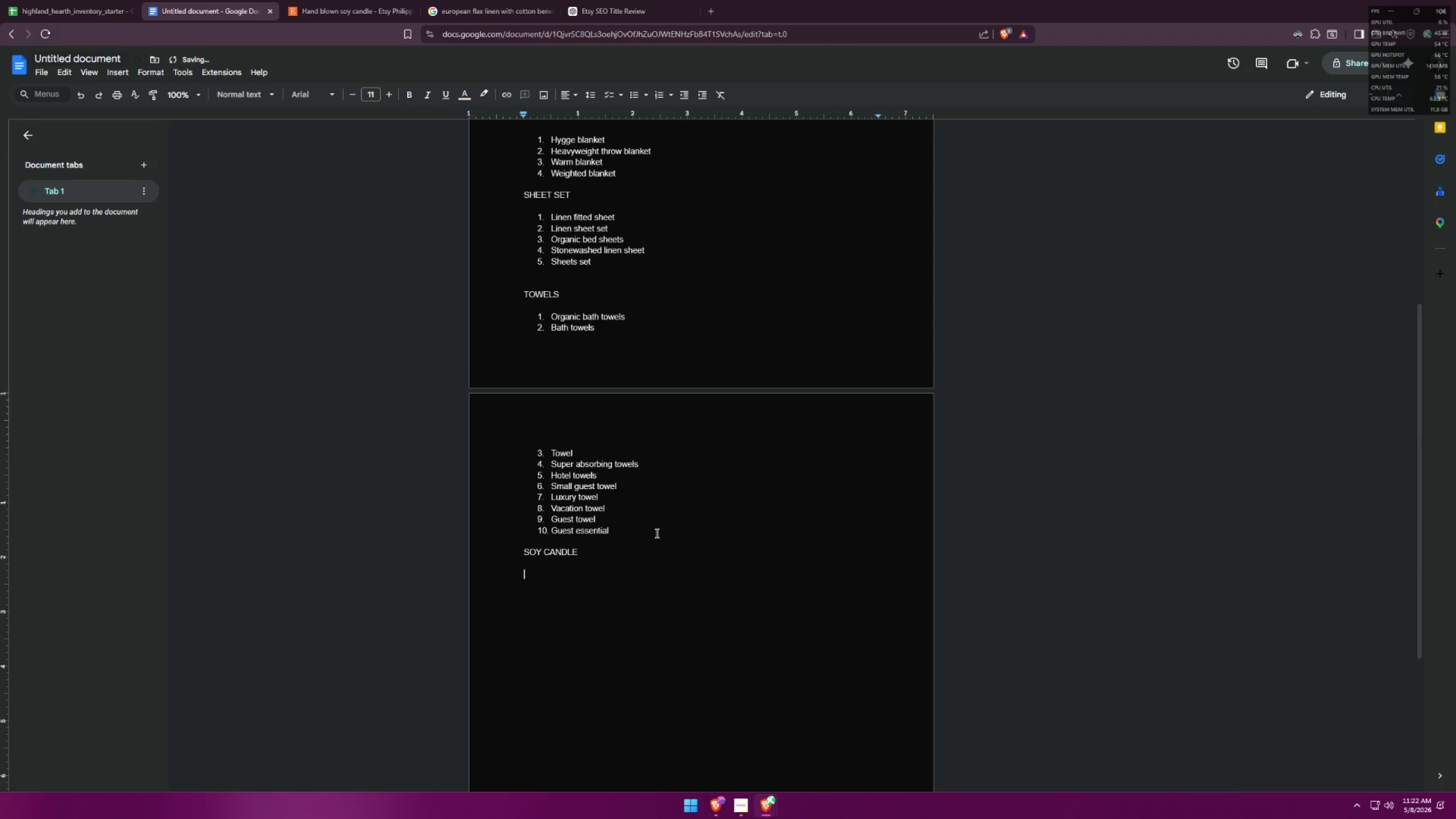 
key(Space)
 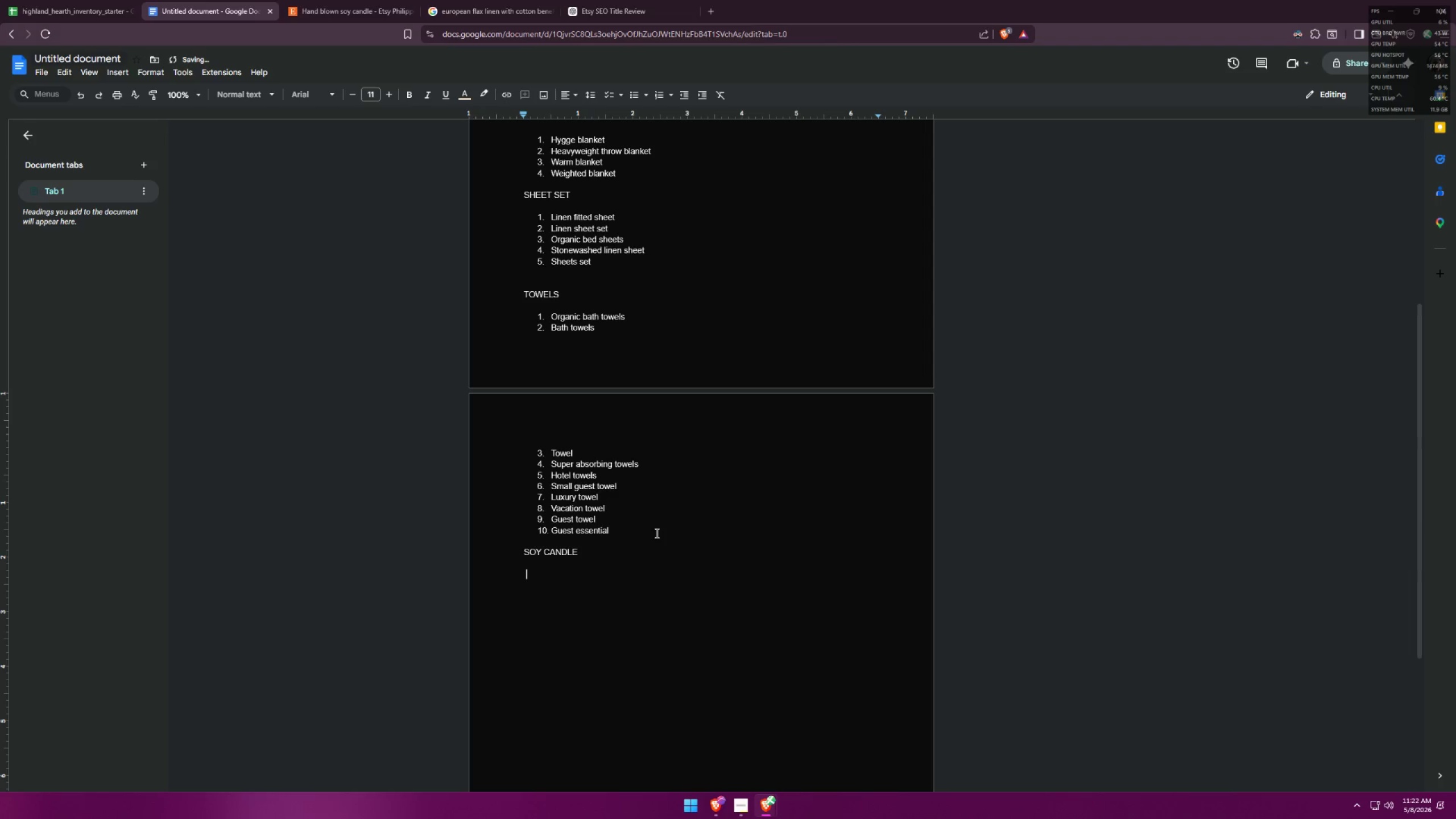 
key(Backspace)
 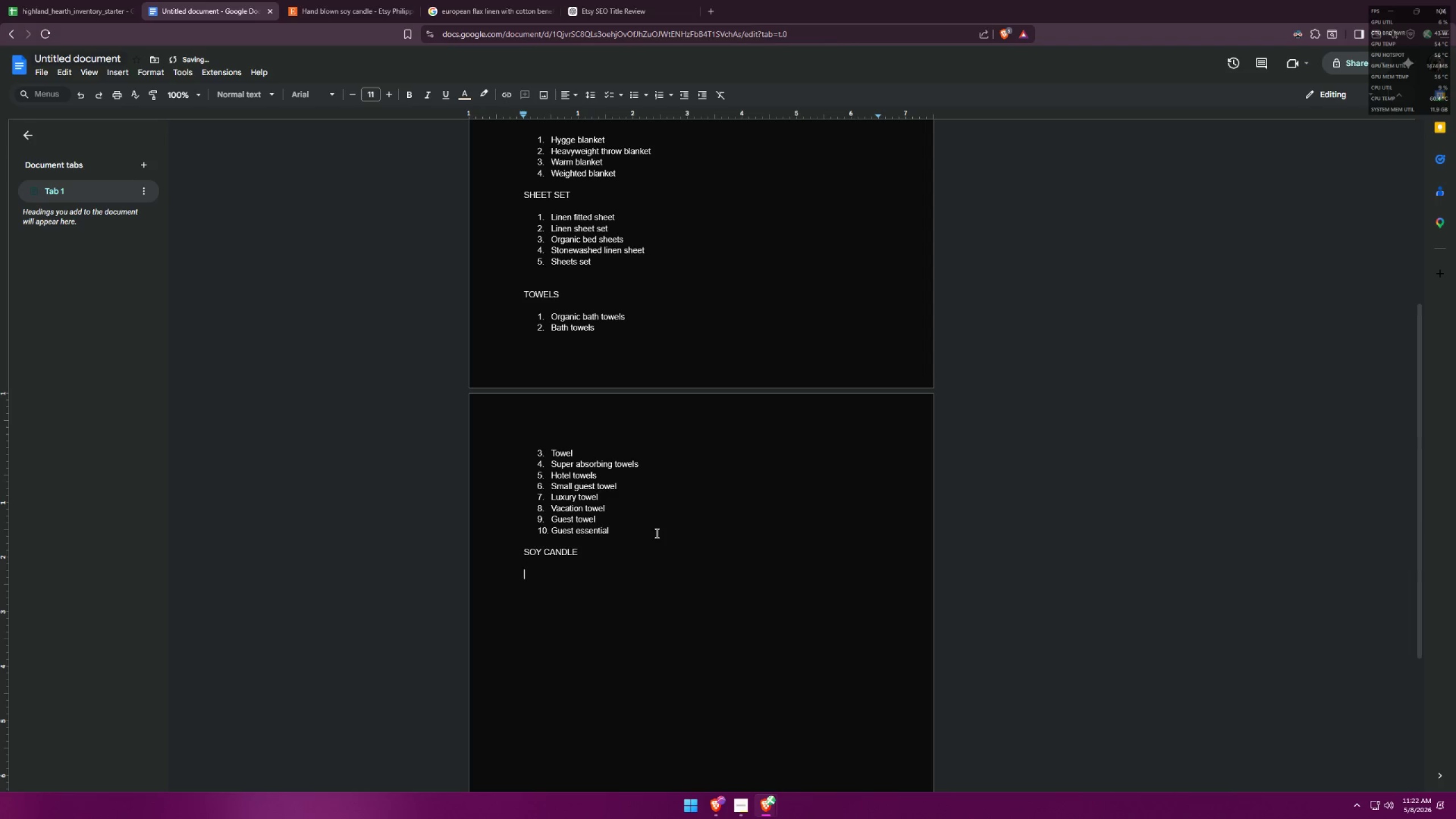 
key(Backspace)
 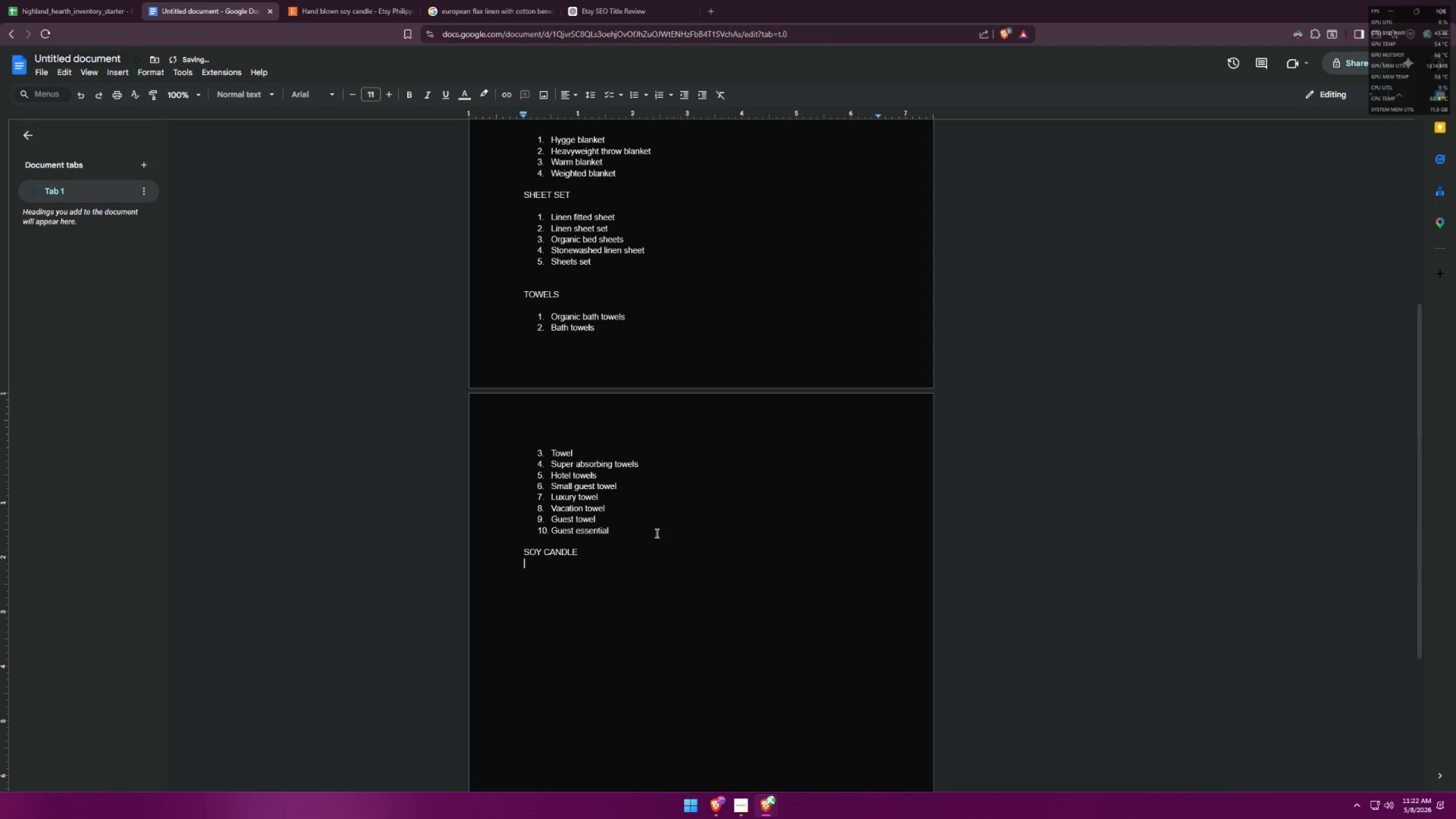 
key(Backspace)
 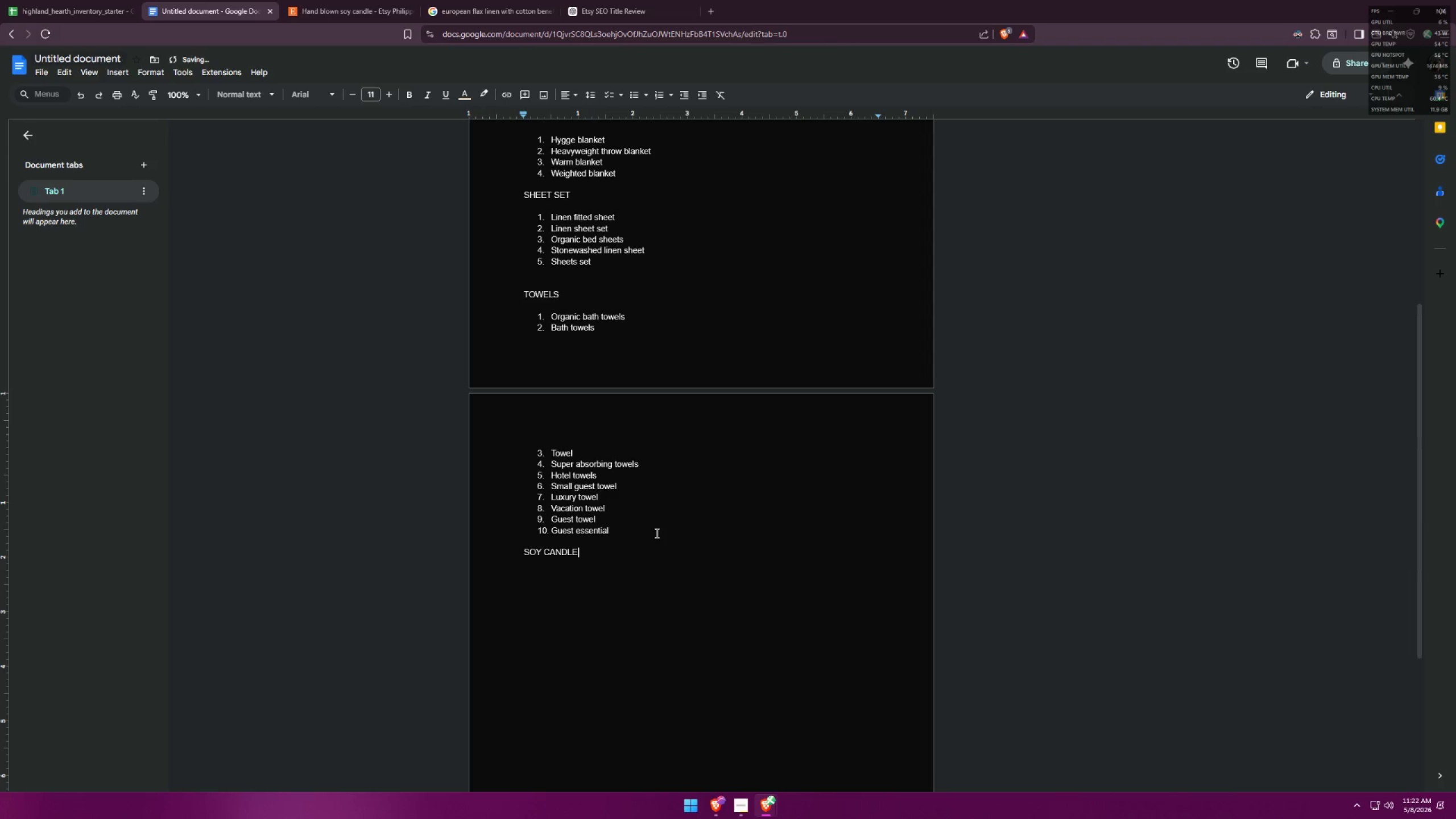 
key(Enter)
 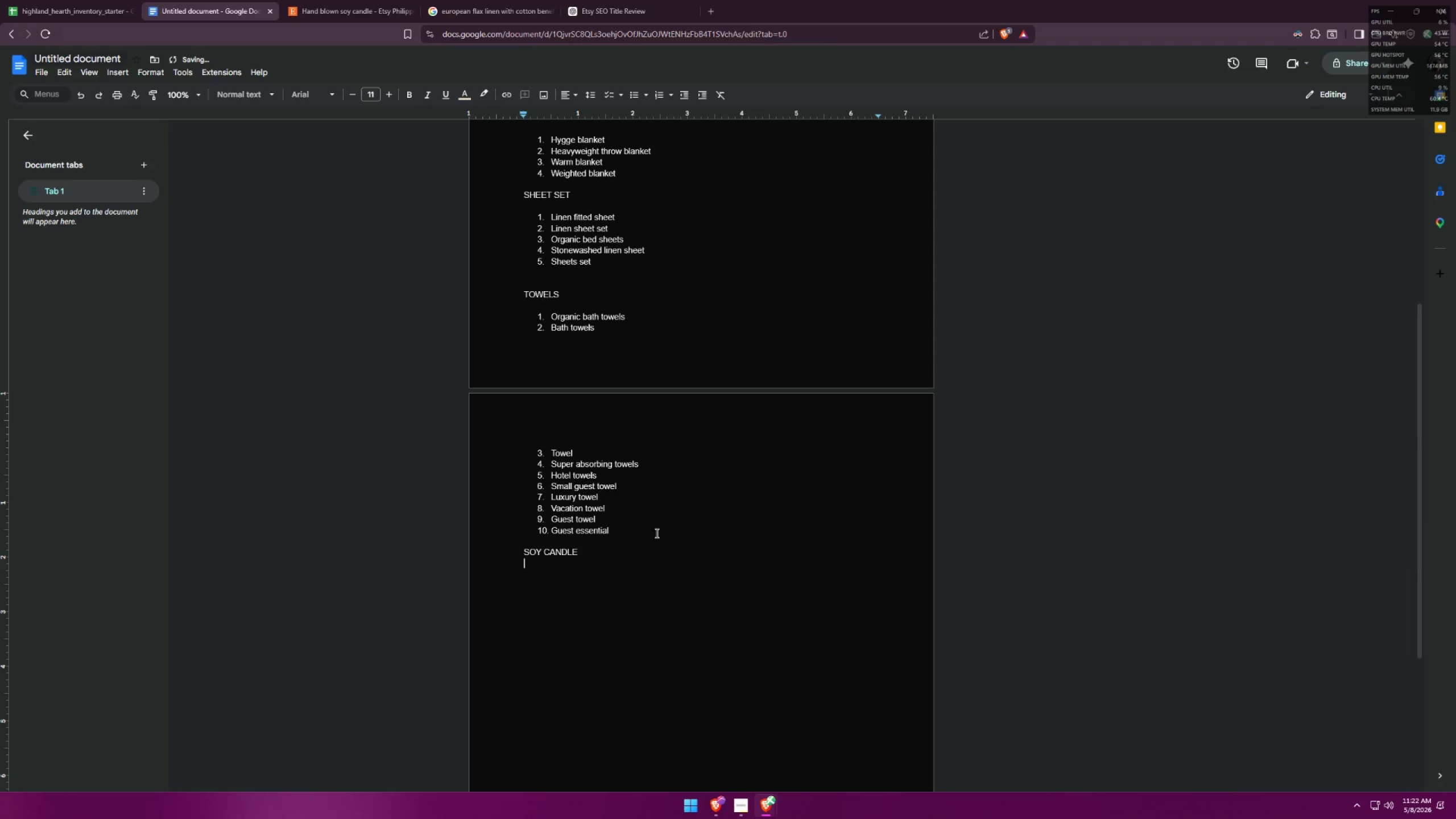 
key(Enter)
 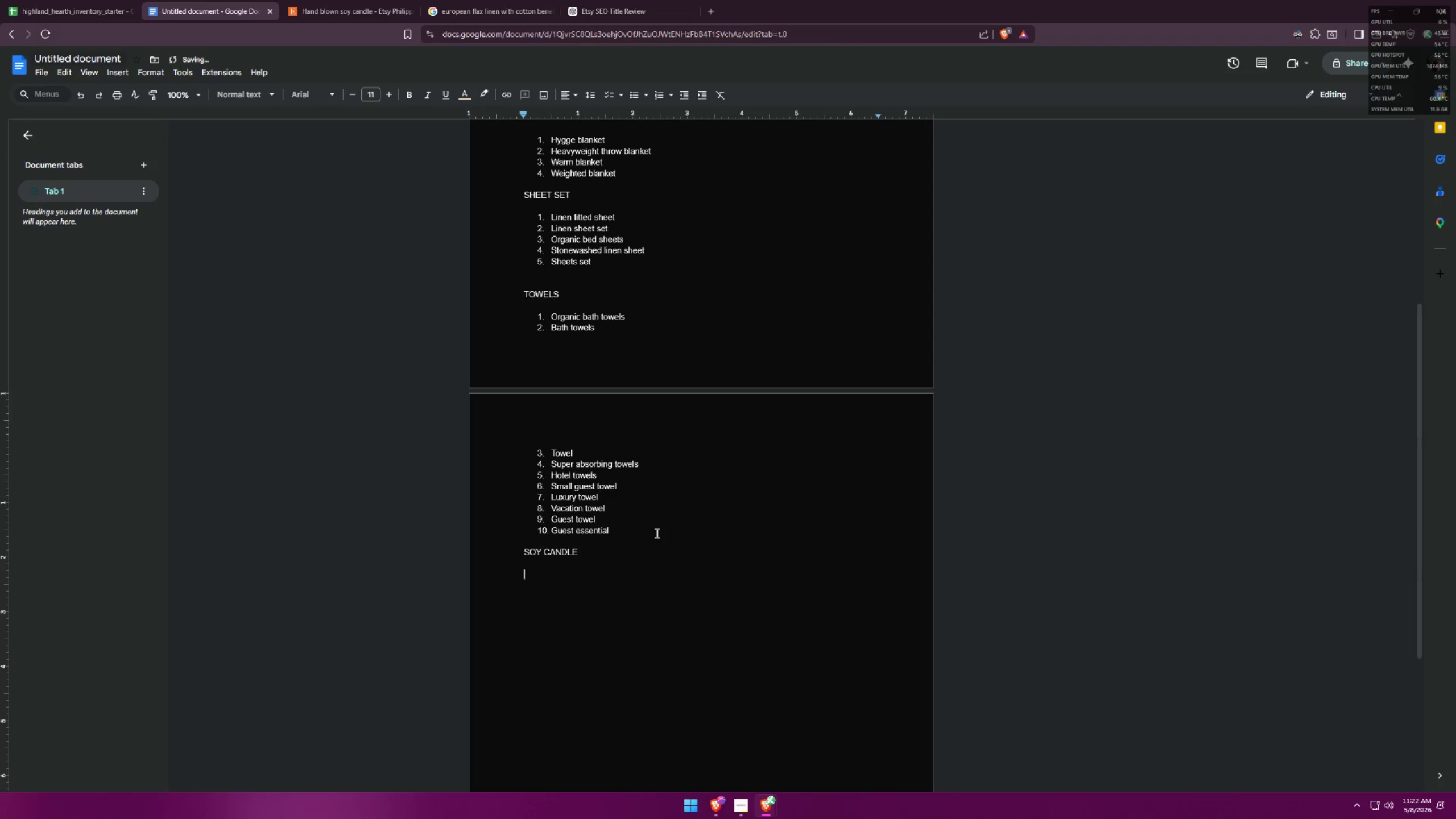 
key(1)
 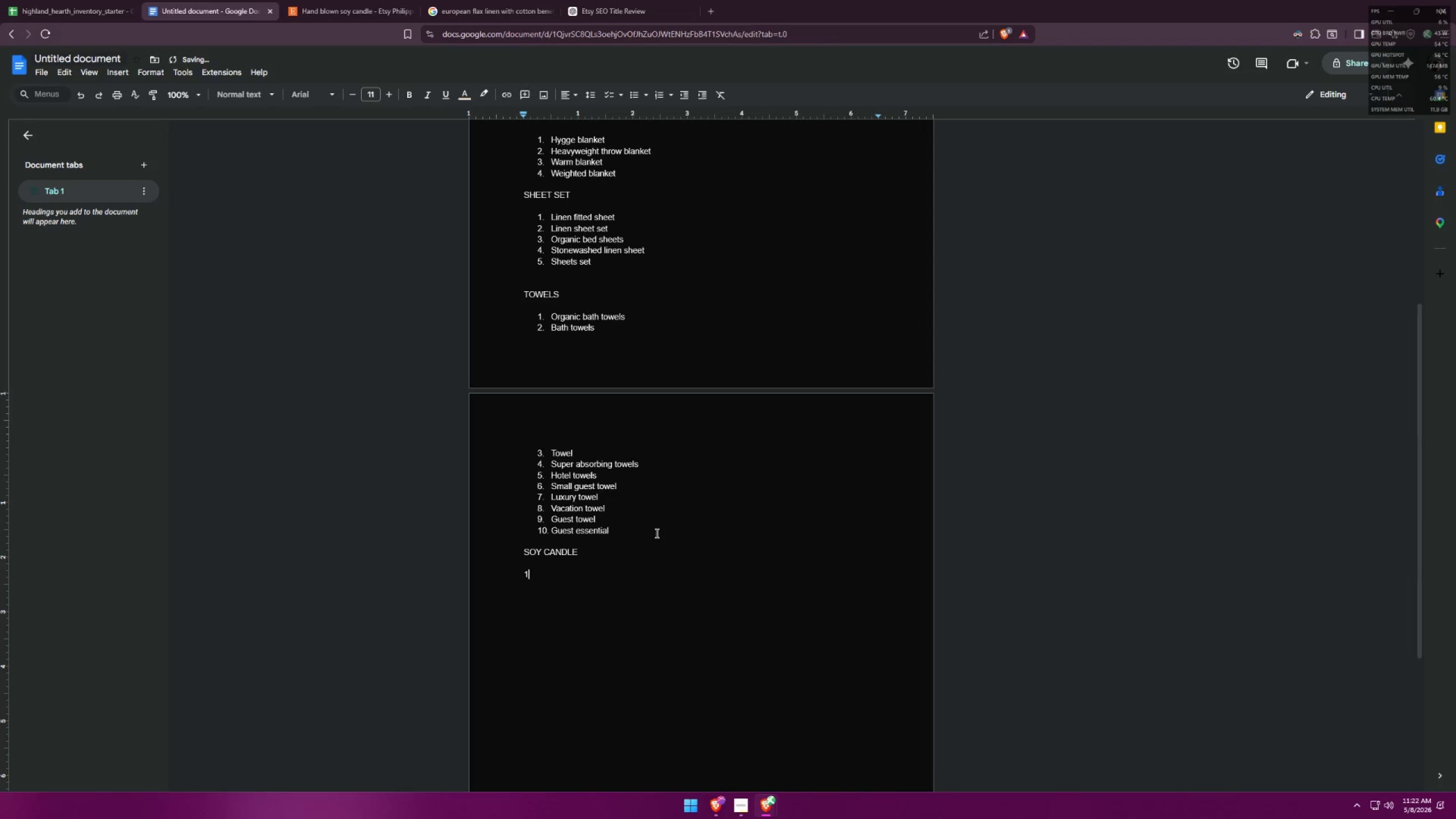 
key(Slash)
 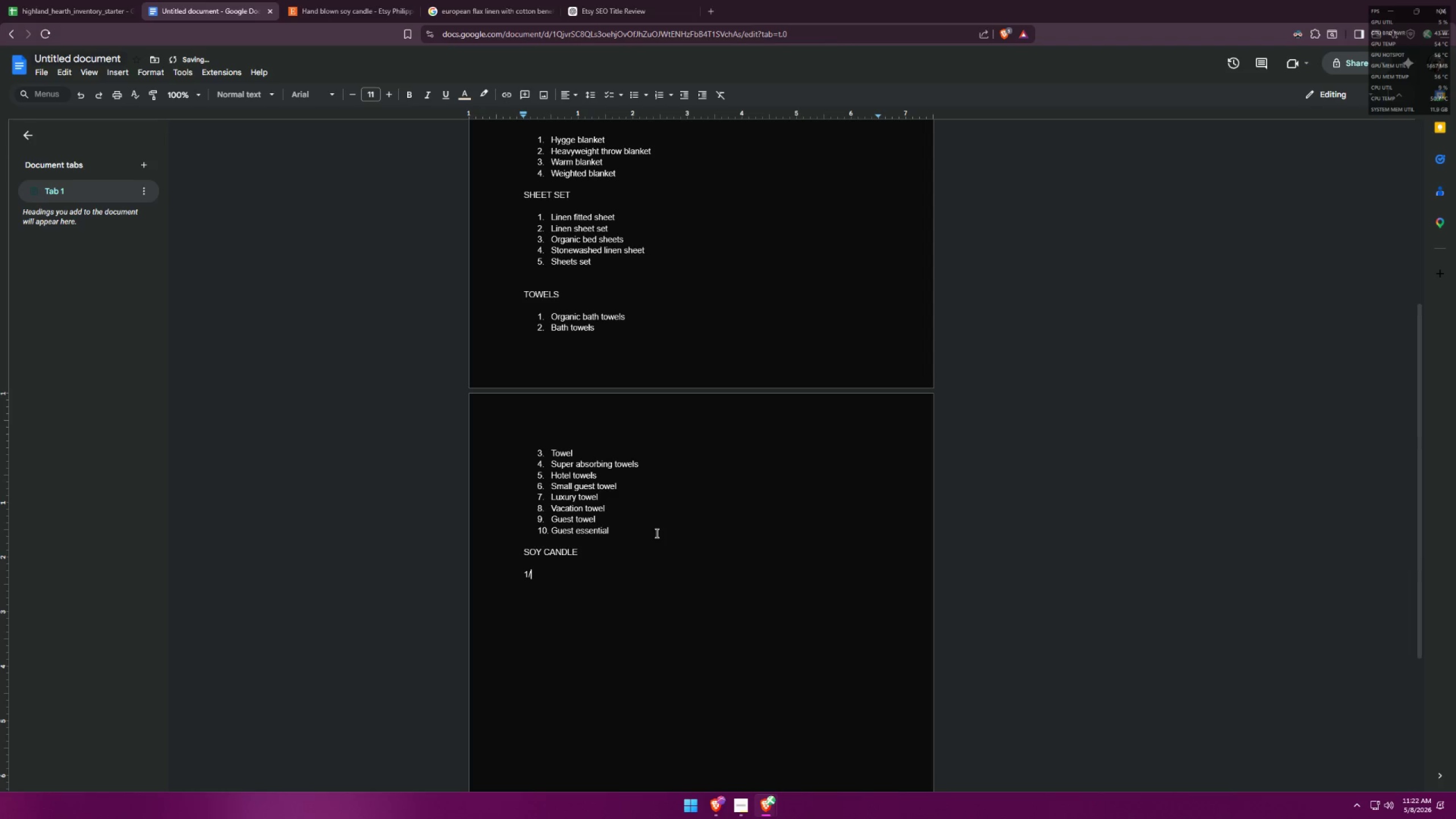 
key(Backspace)
 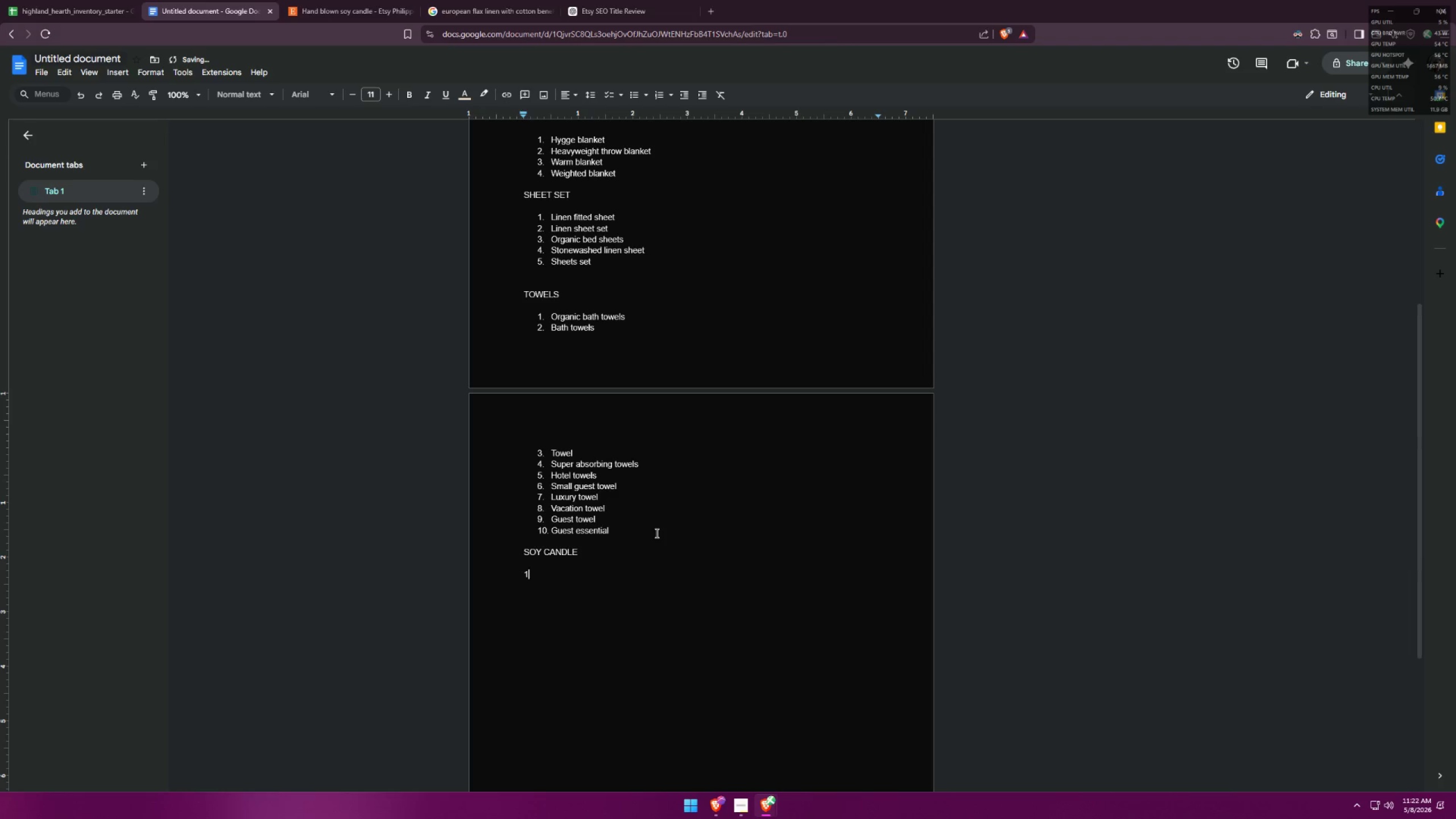 
key(Period)
 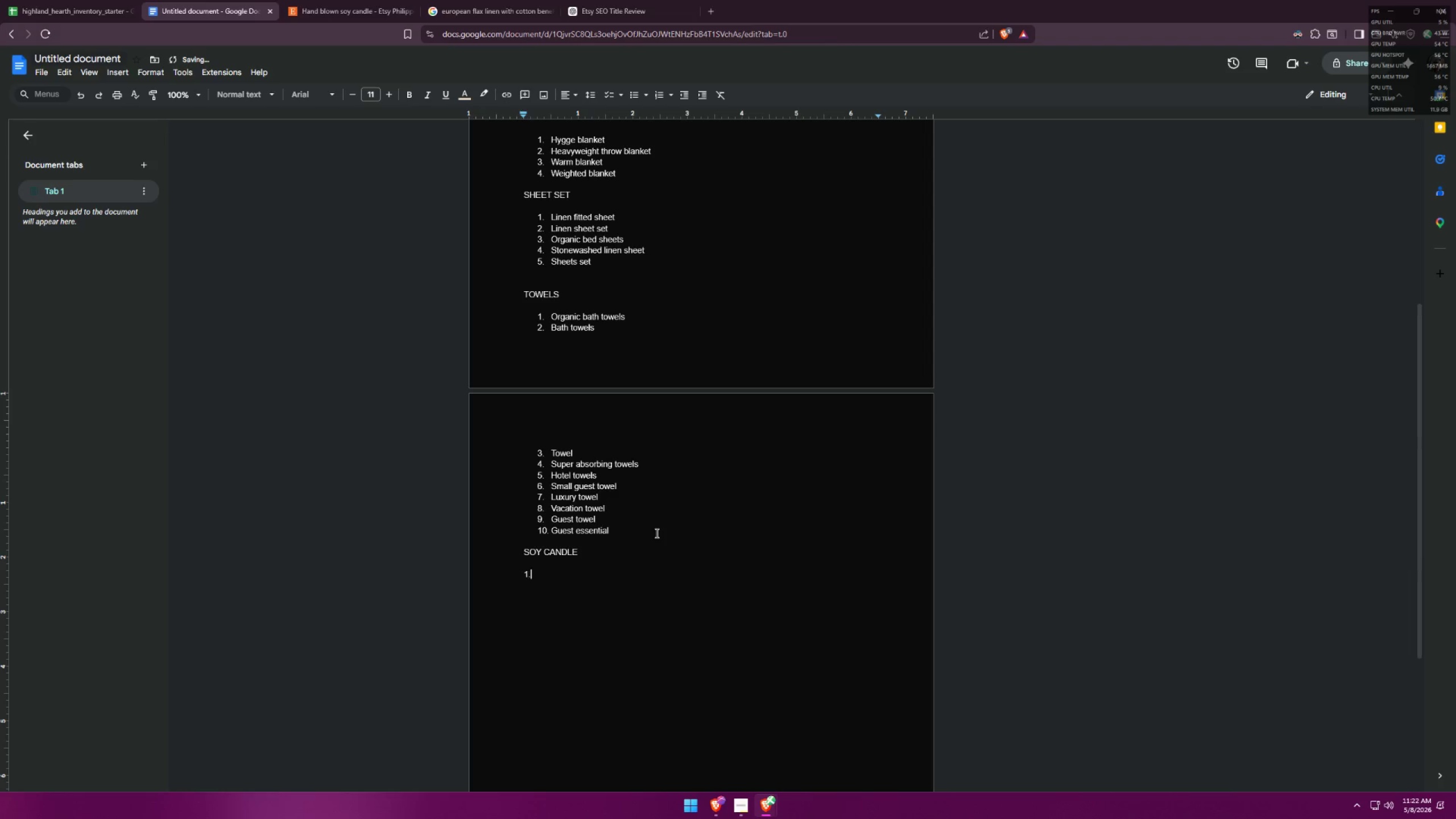 
key(Space)
 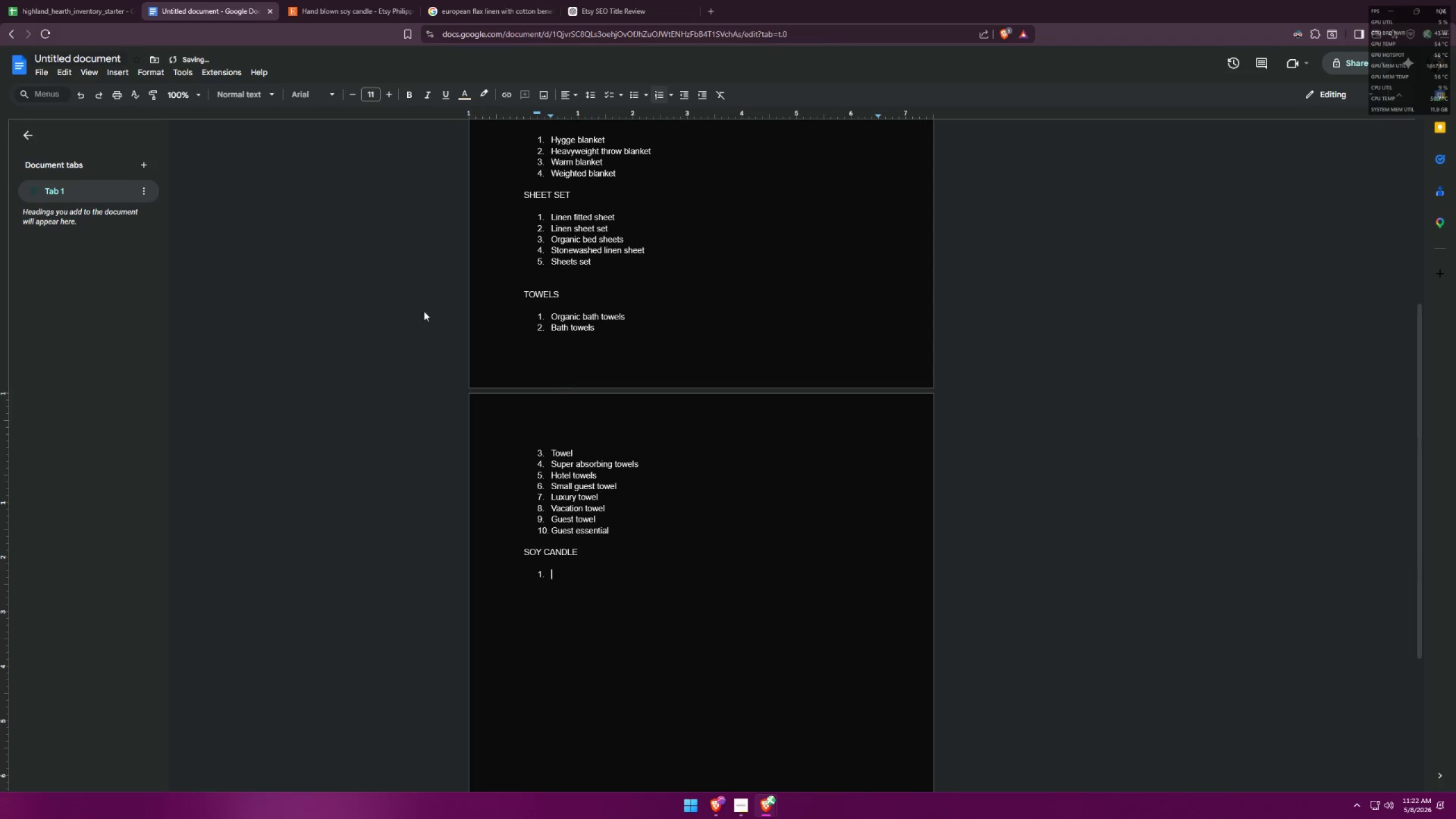 
left_click([388, 0])
 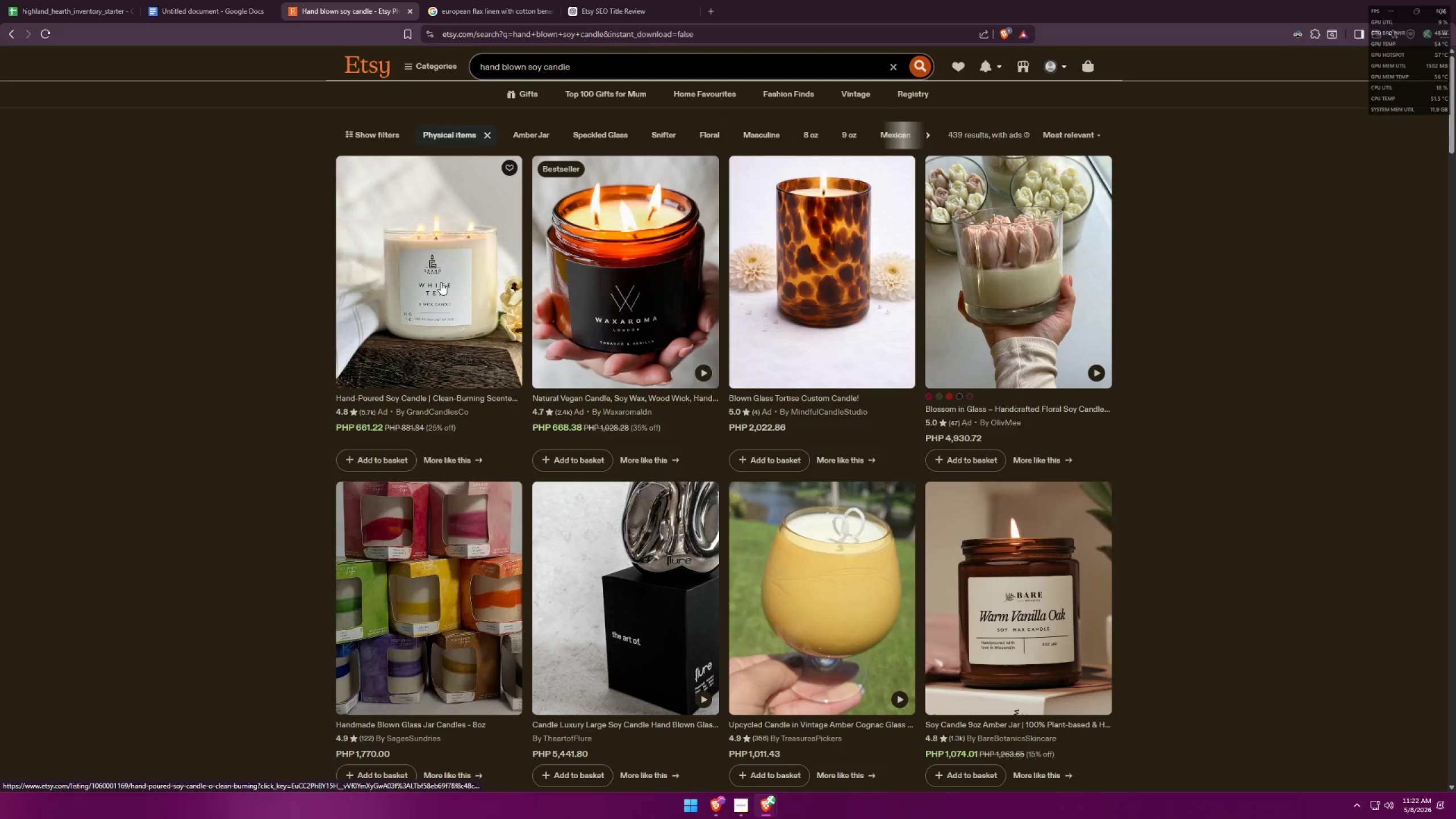 
middle_click([441, 282])
 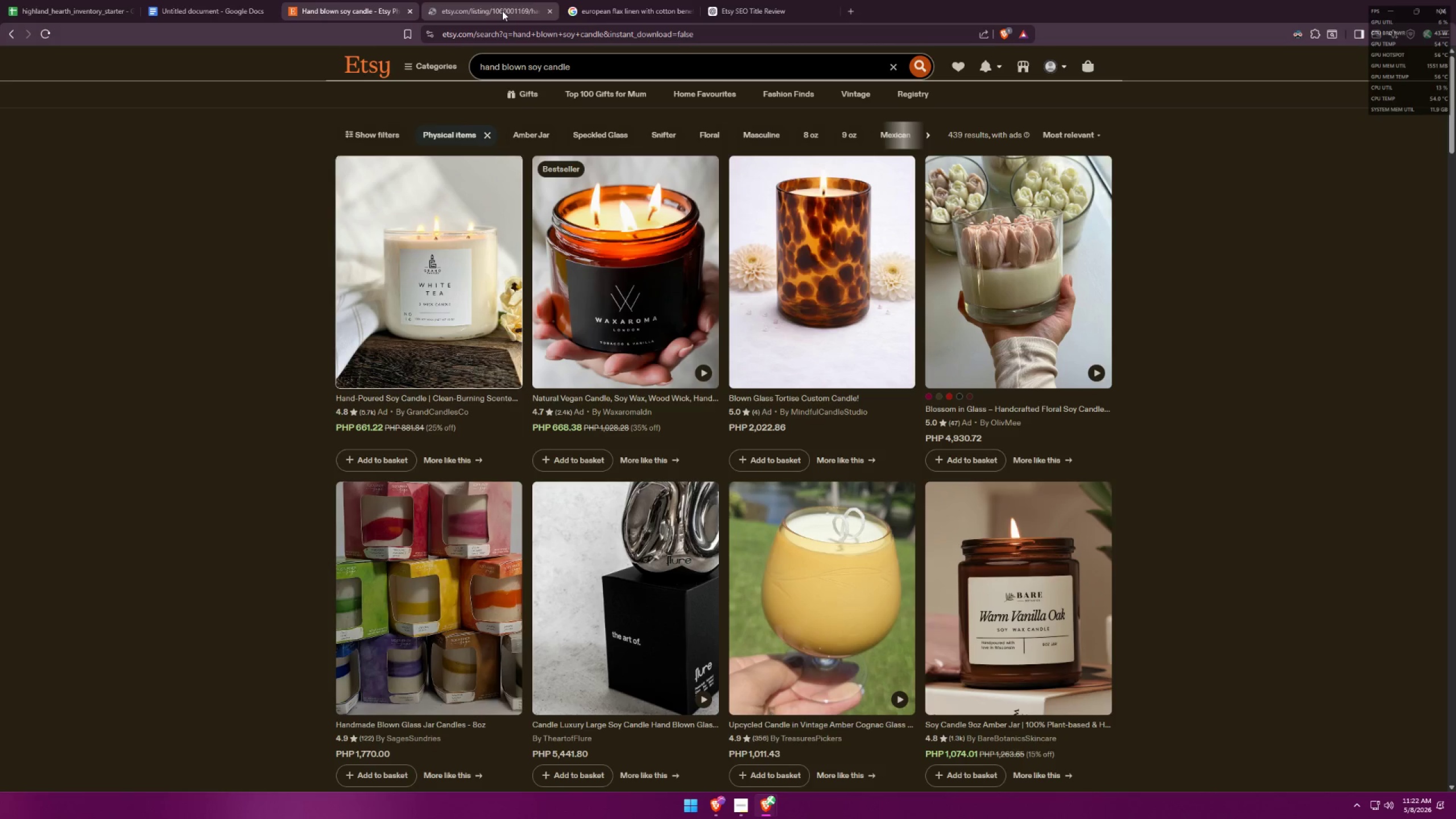 
left_click([502, 11])
 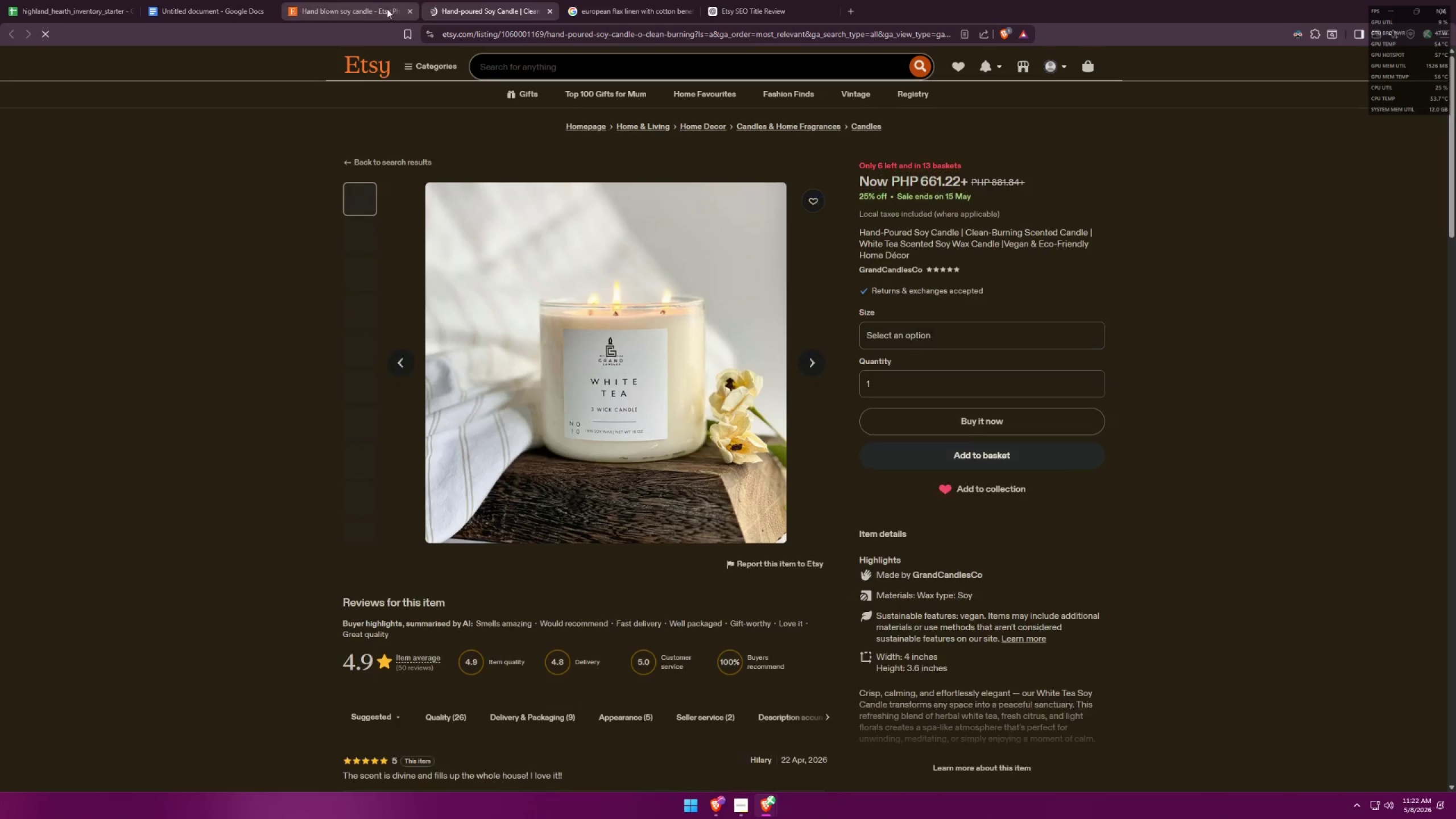 
left_click([413, 10])
 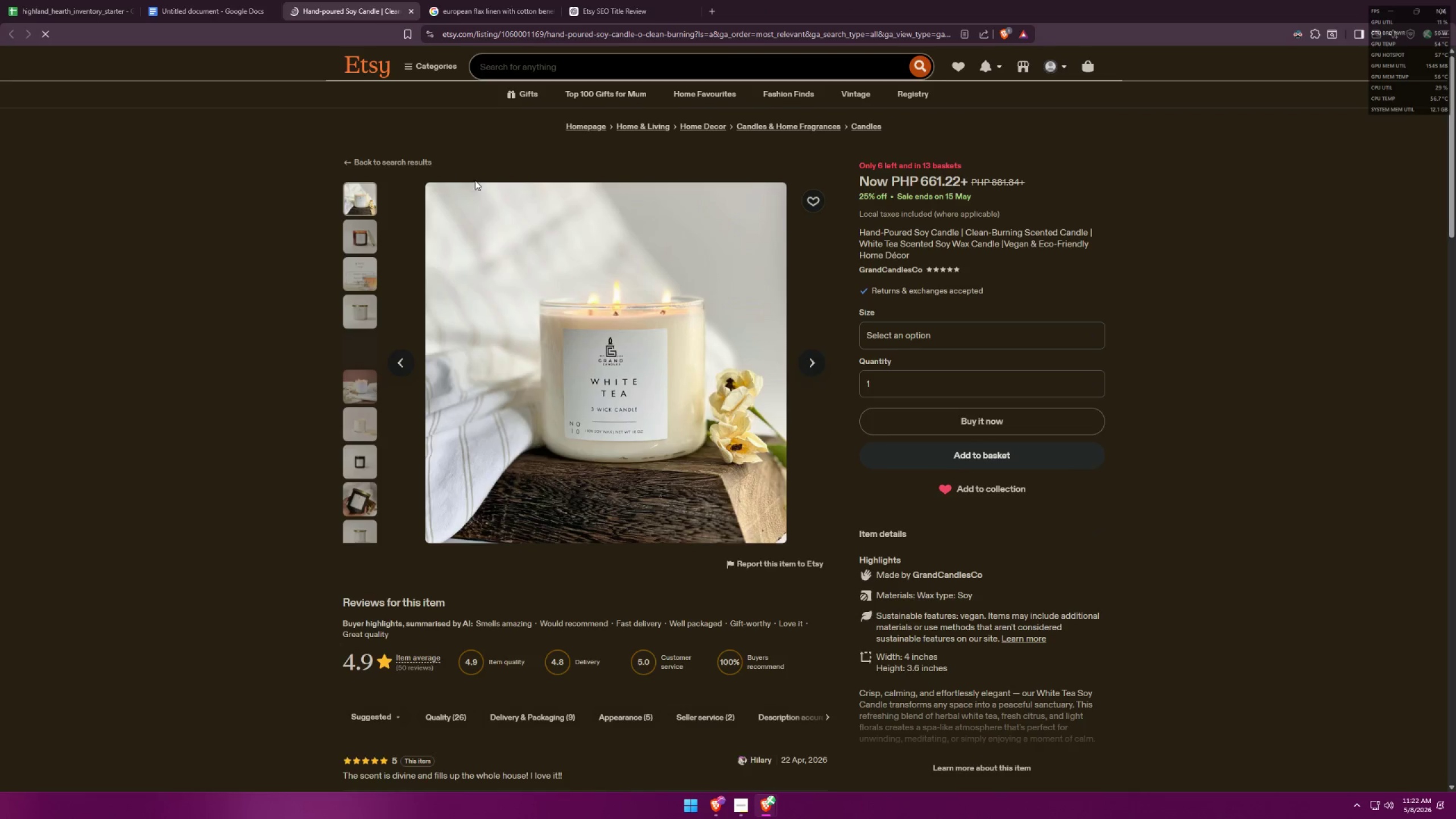 
scroll: coordinate [522, 279], scroll_direction: down, amount: 40.0
 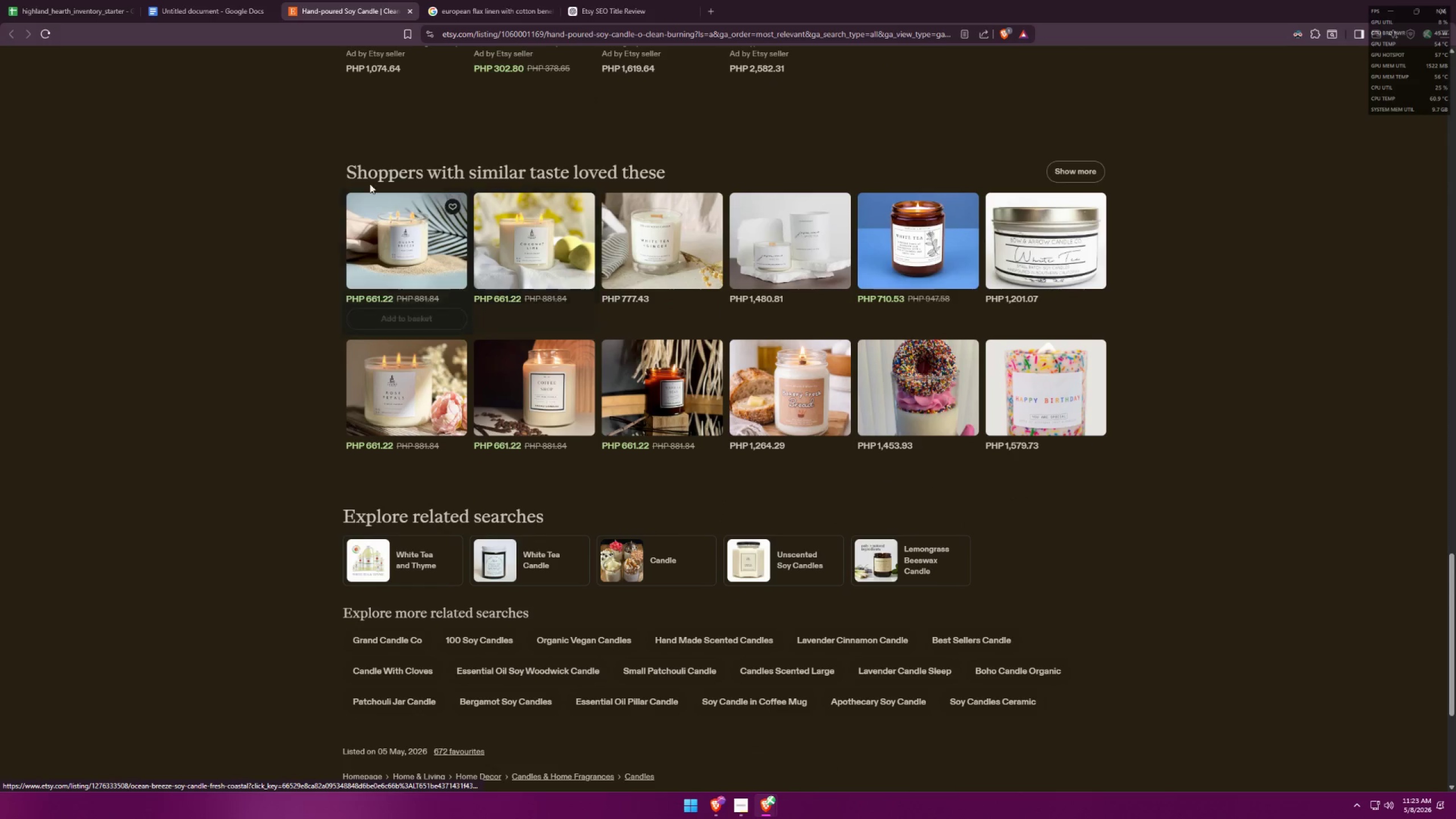 
left_click_drag(start_coordinate=[218, 10], to_coordinate=[850, 93])
 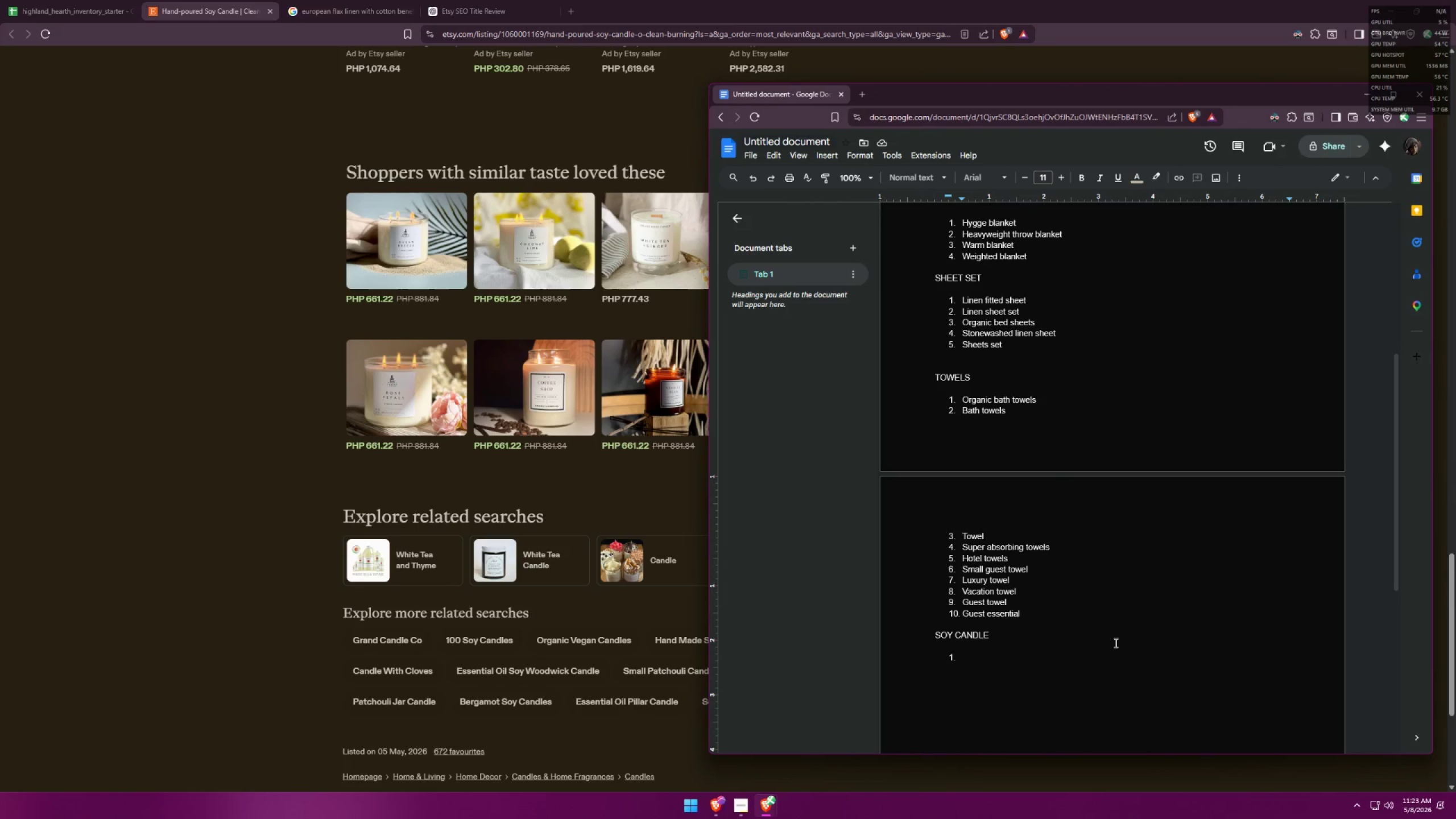 
type(100 soy candles)
 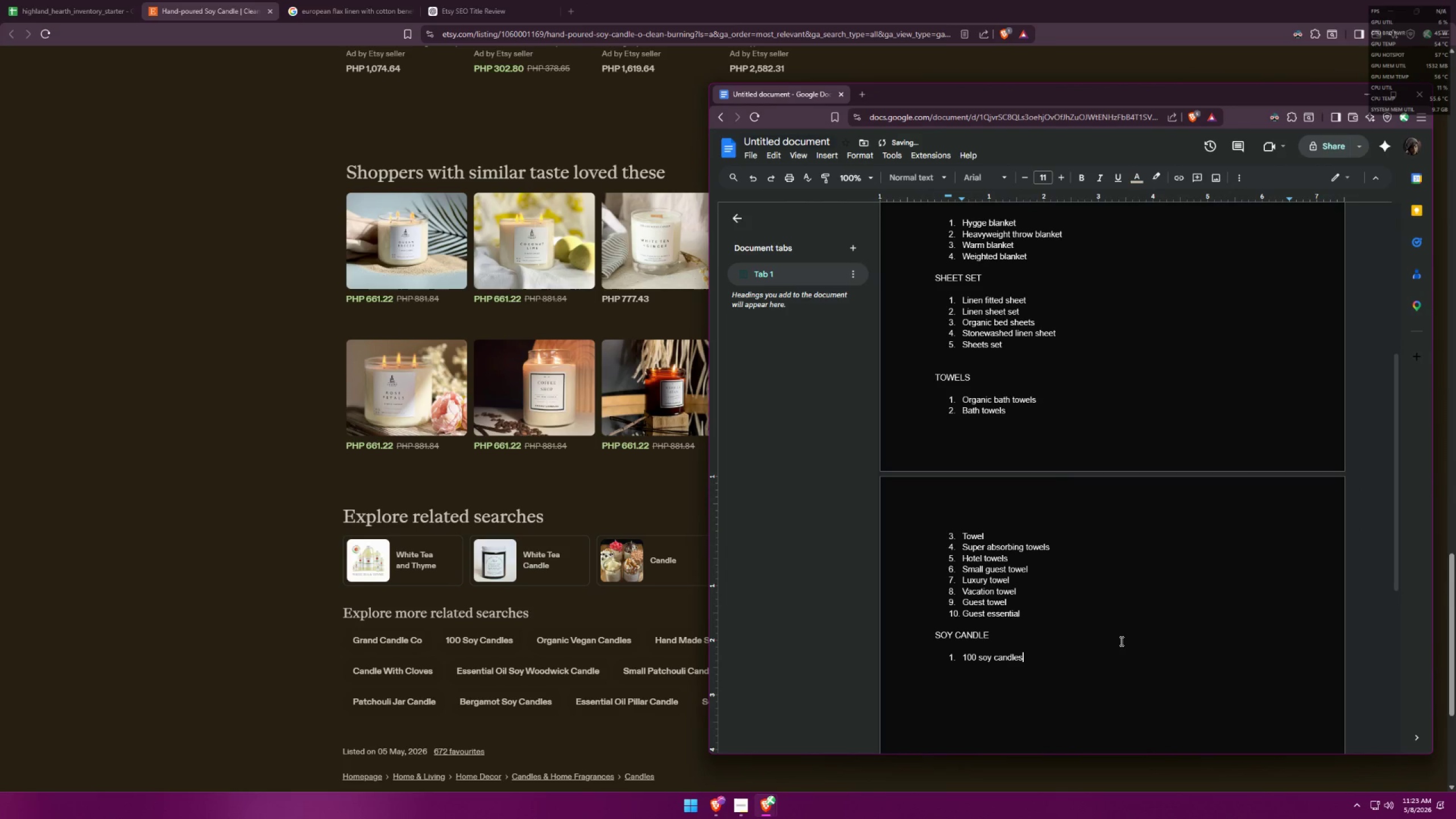 
key(Enter)
 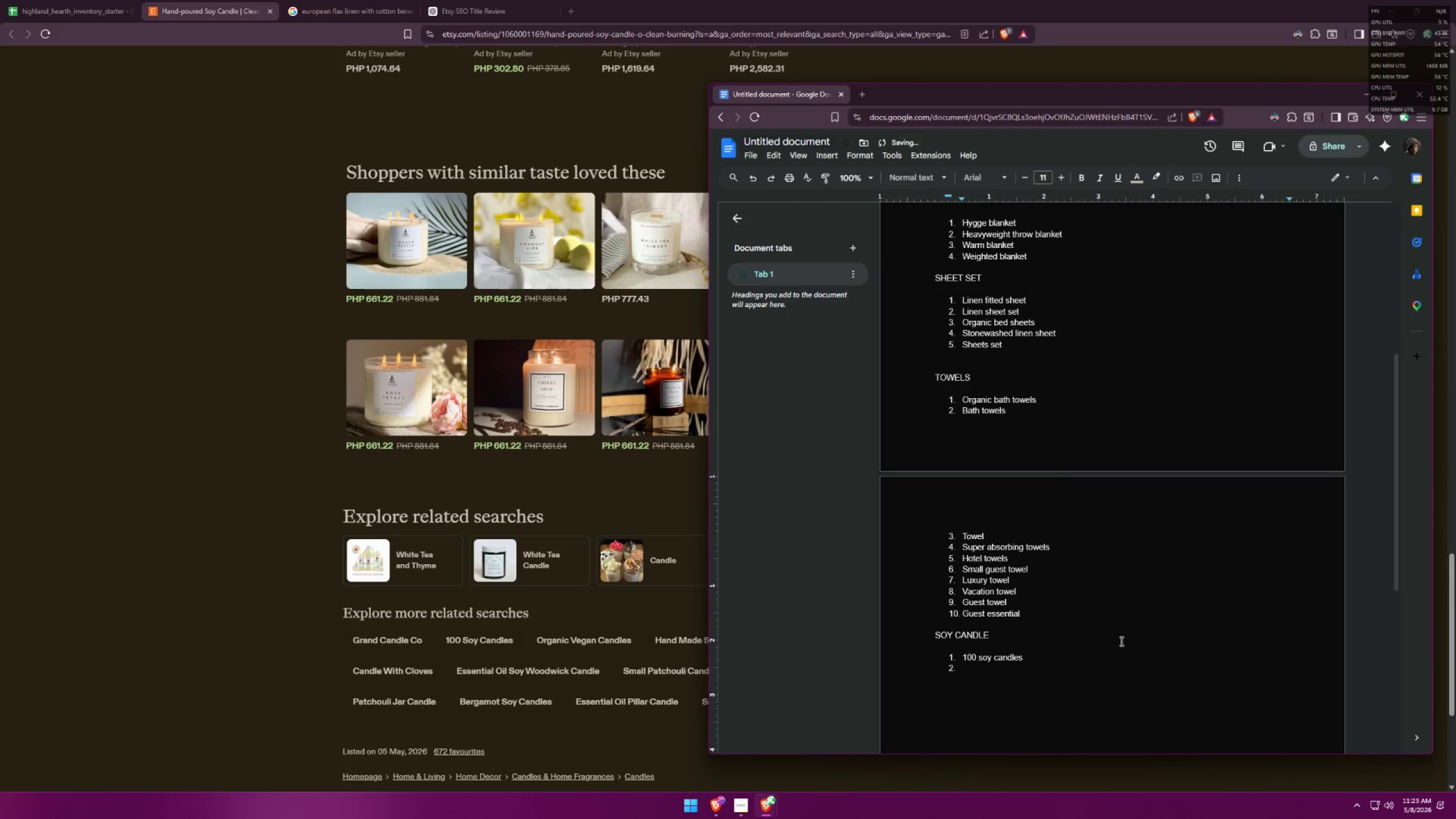 
type(candle)
 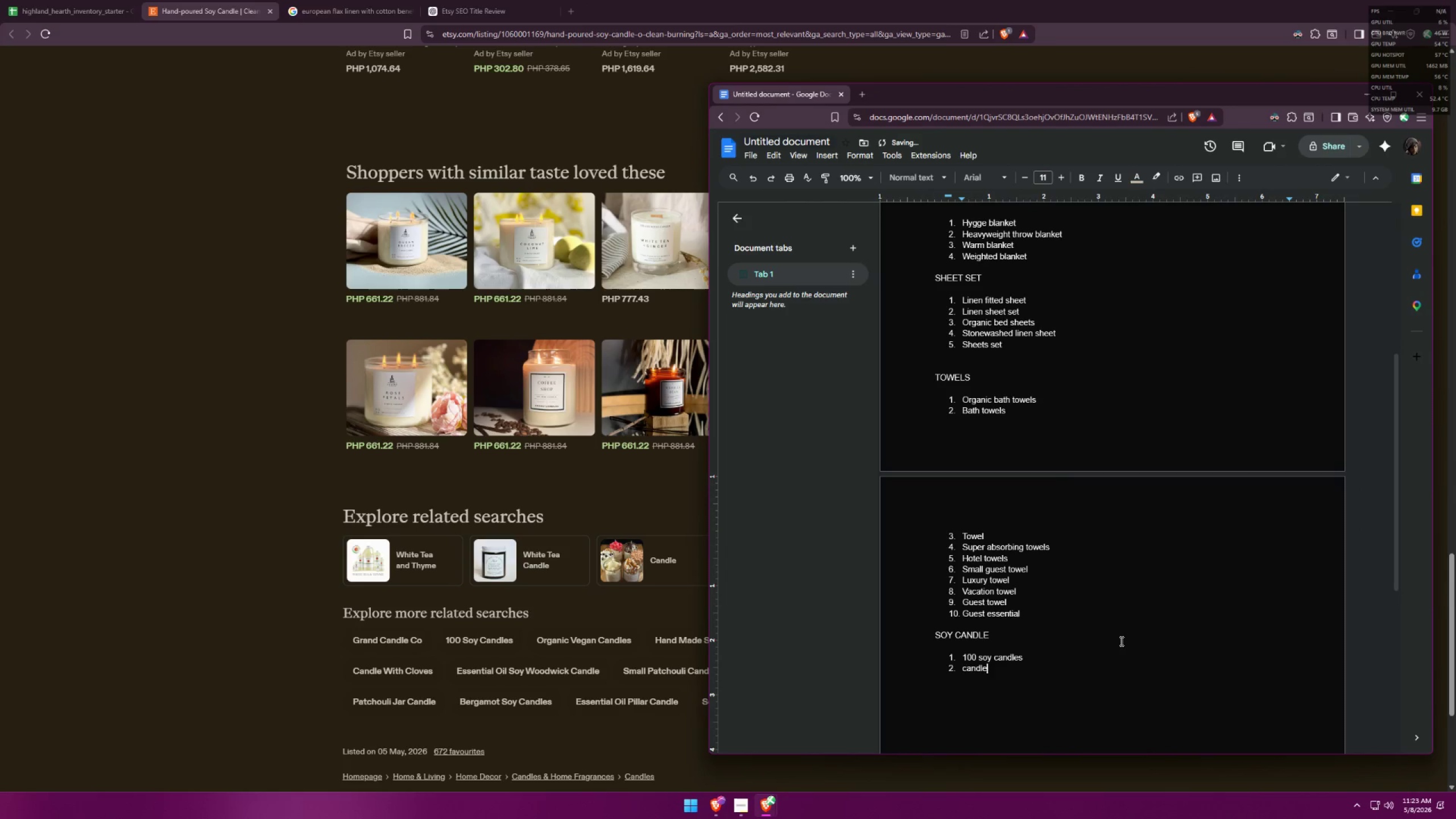 
key(Enter)
 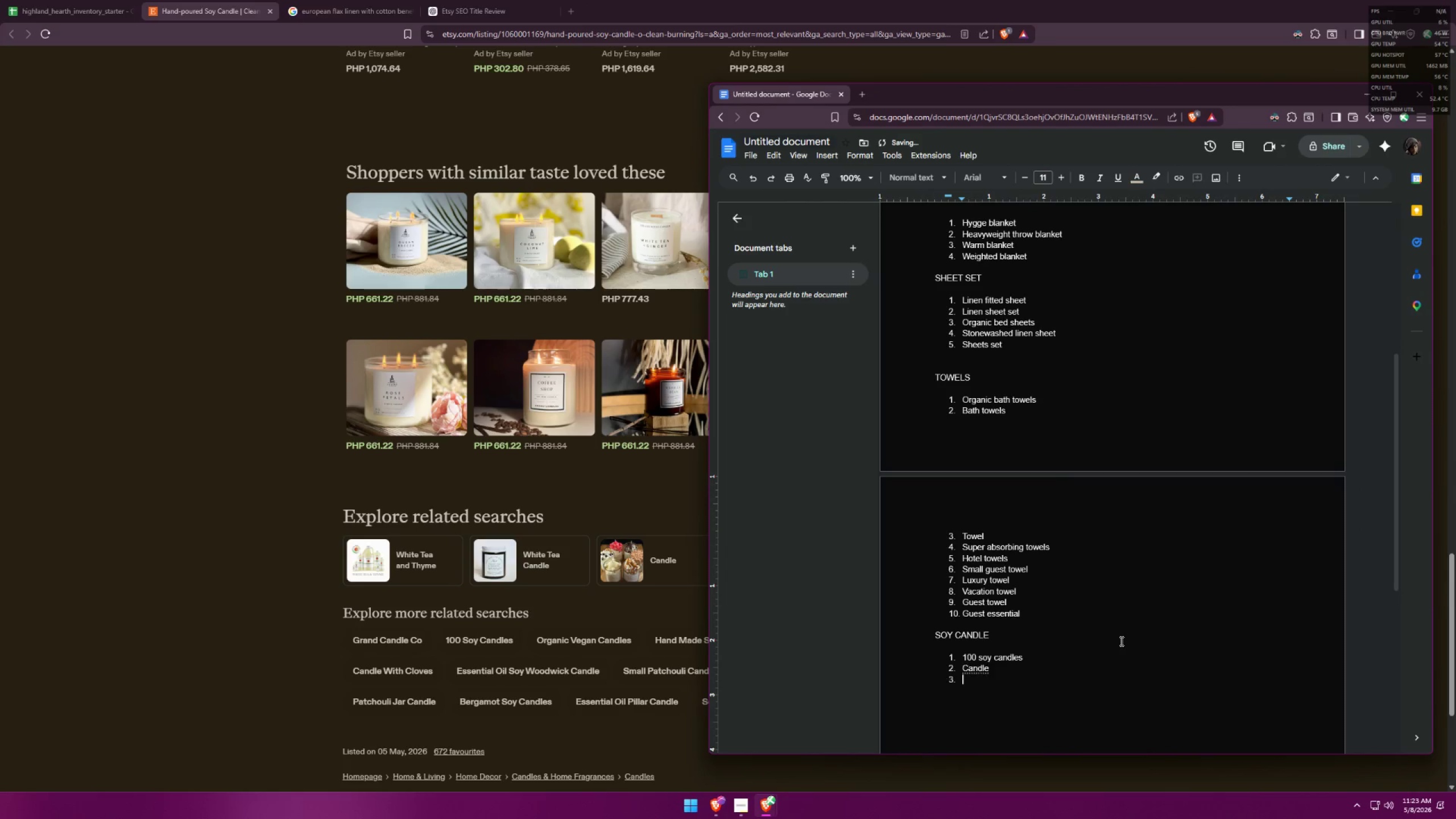 
key(Alt+AltLeft)
 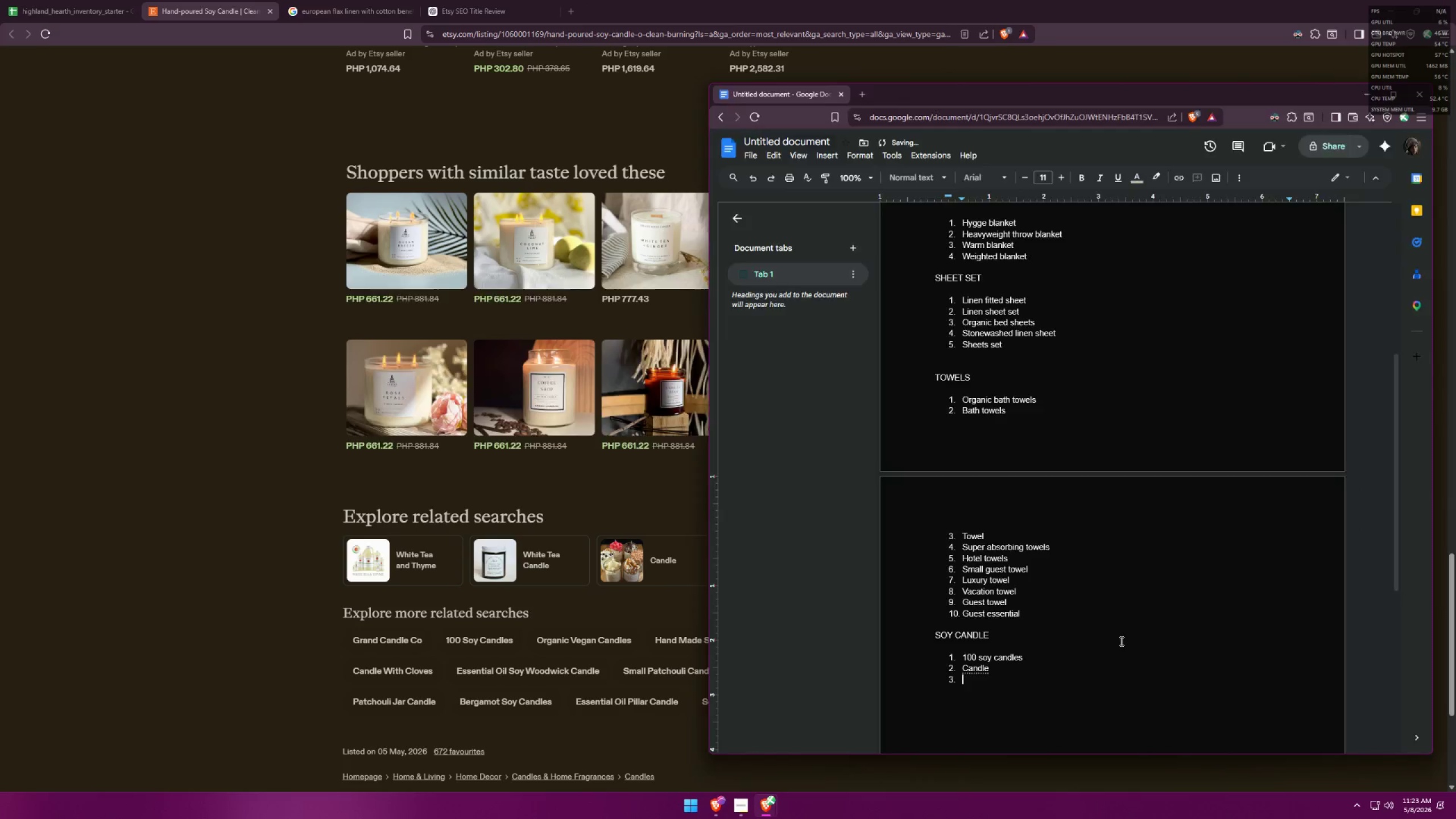 
key(Alt+Tab)
 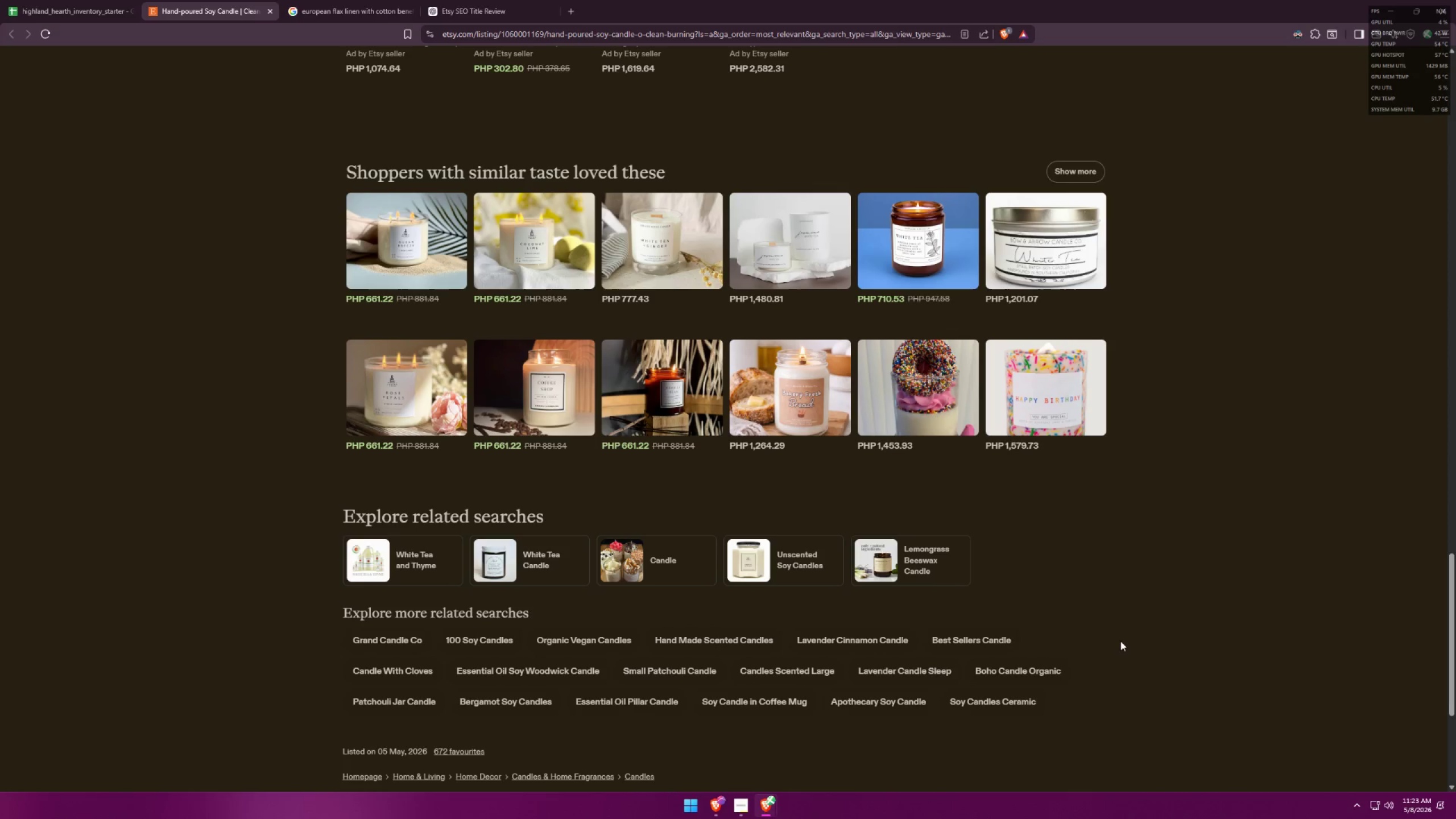 
wait(5.05)
 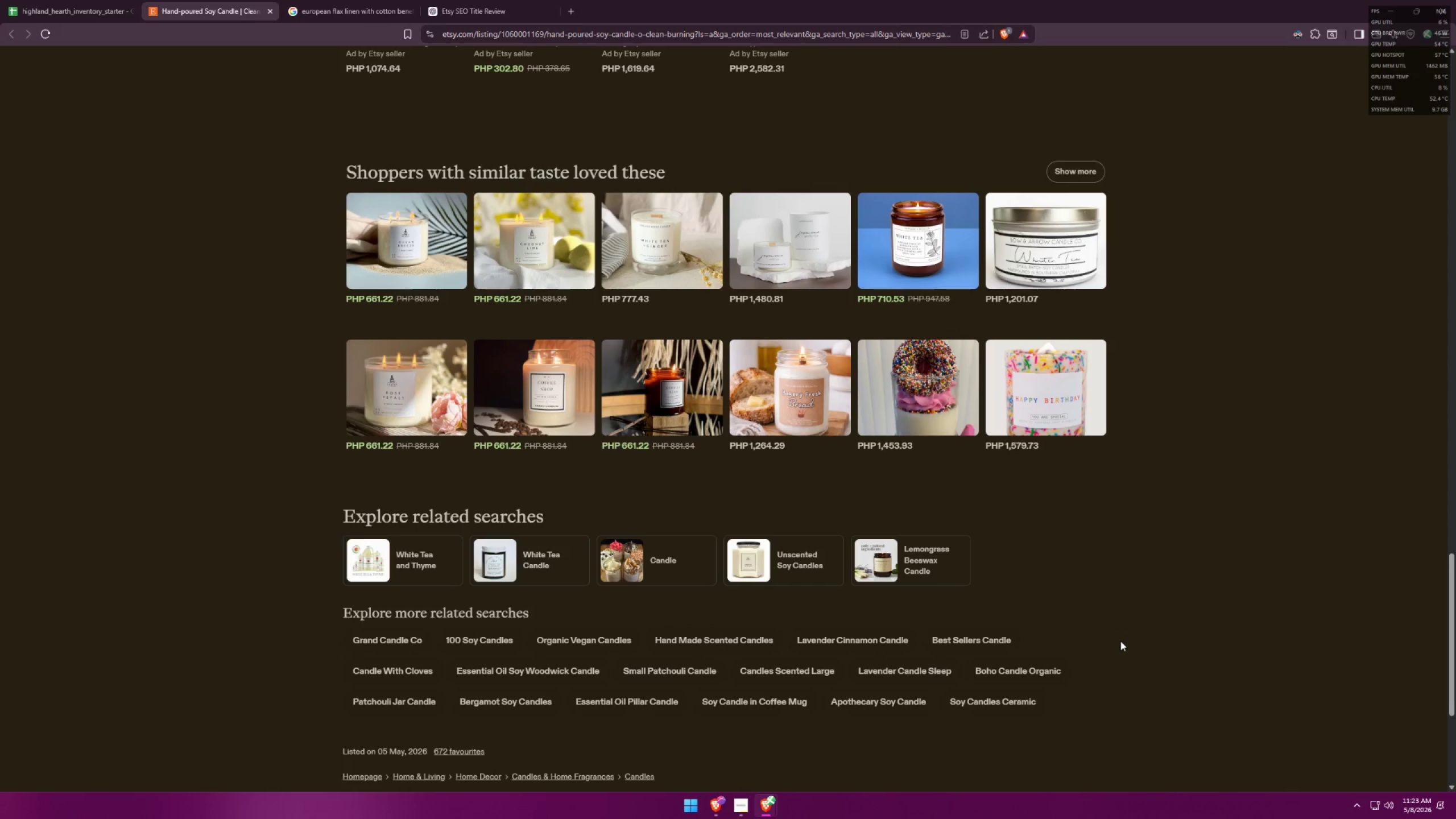 
key(Alt+AltLeft)
 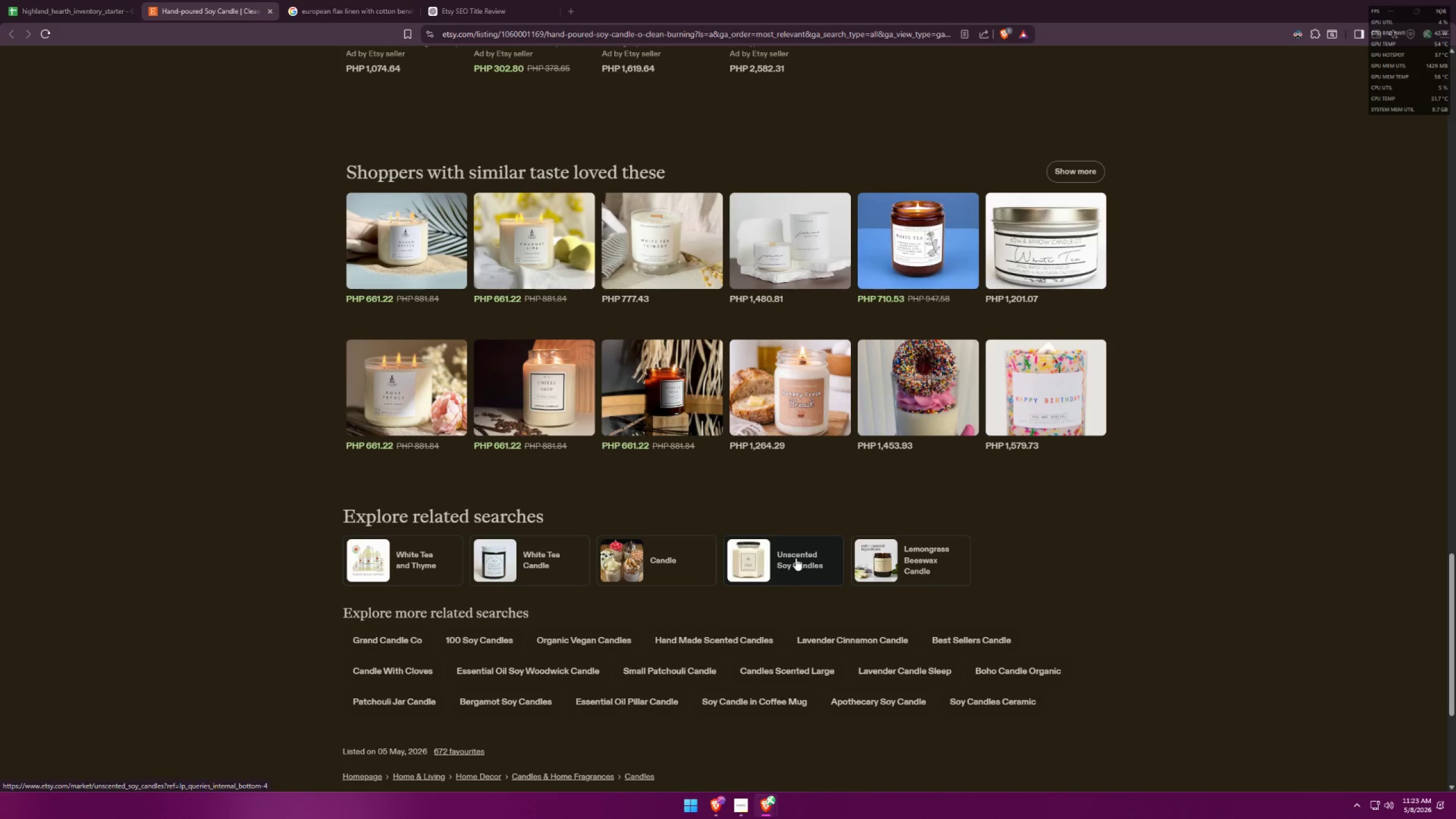 
key(Alt+Tab)
 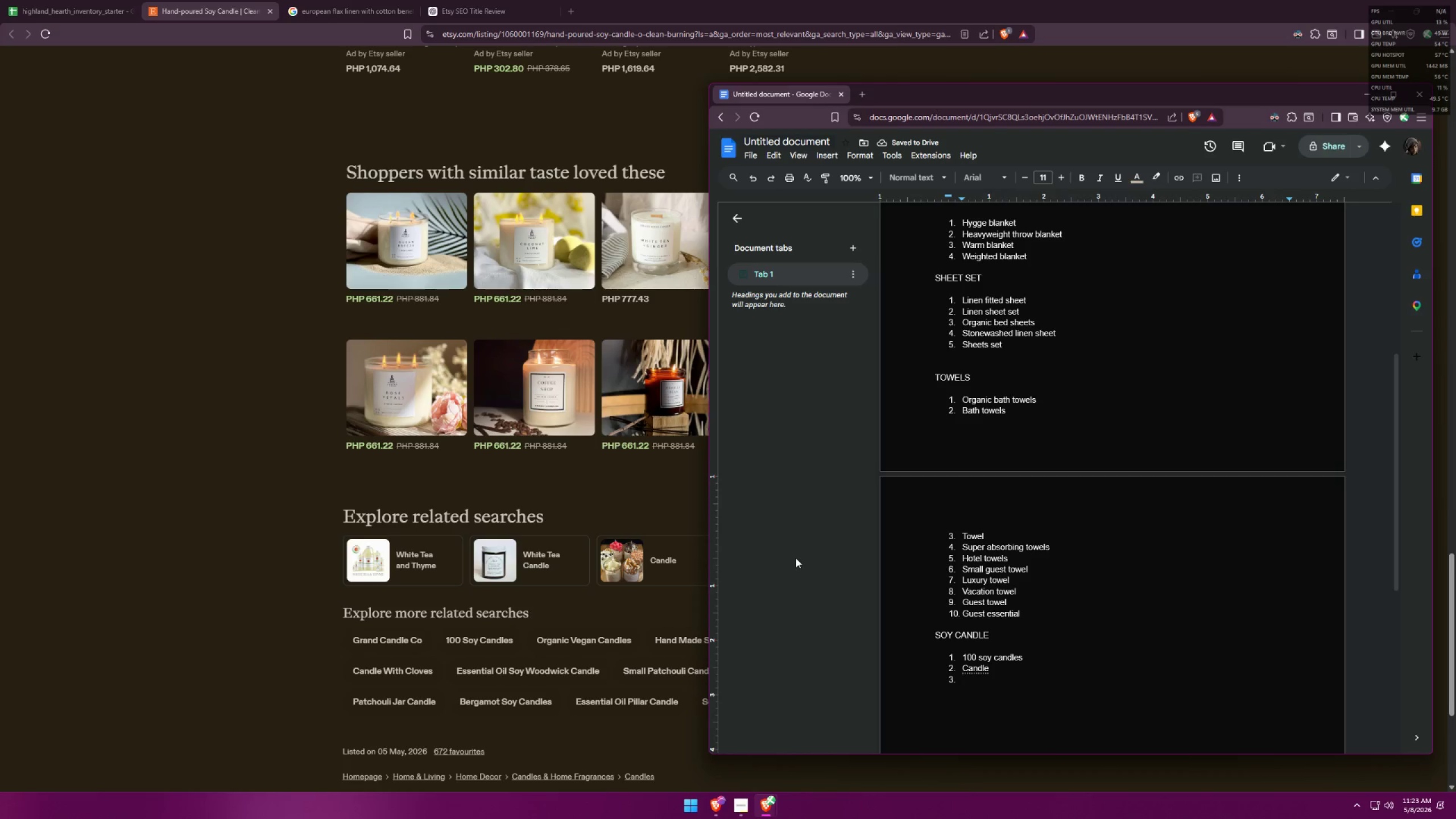 
key(Alt+AltLeft)
 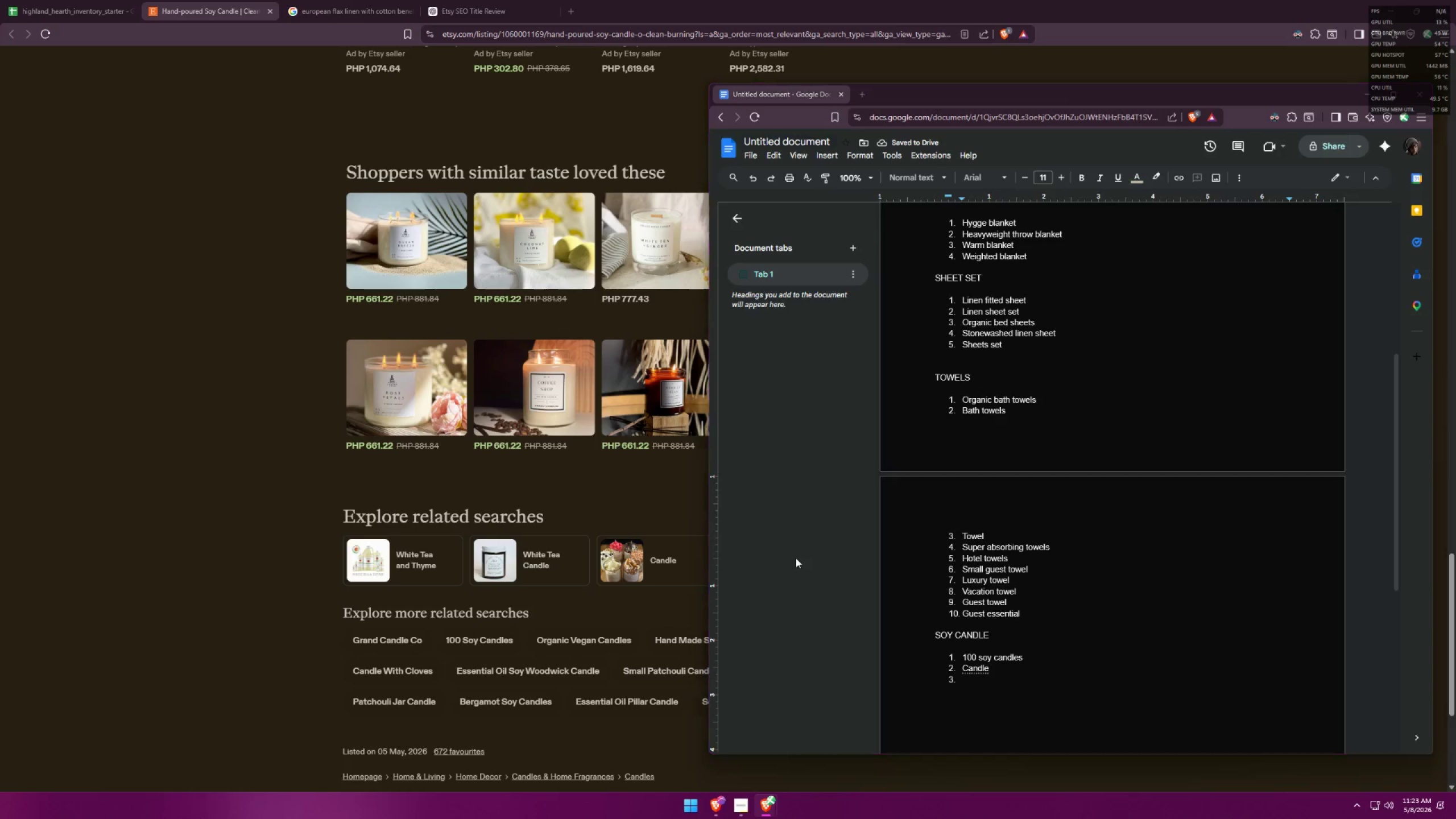 
key(Alt+Tab)
 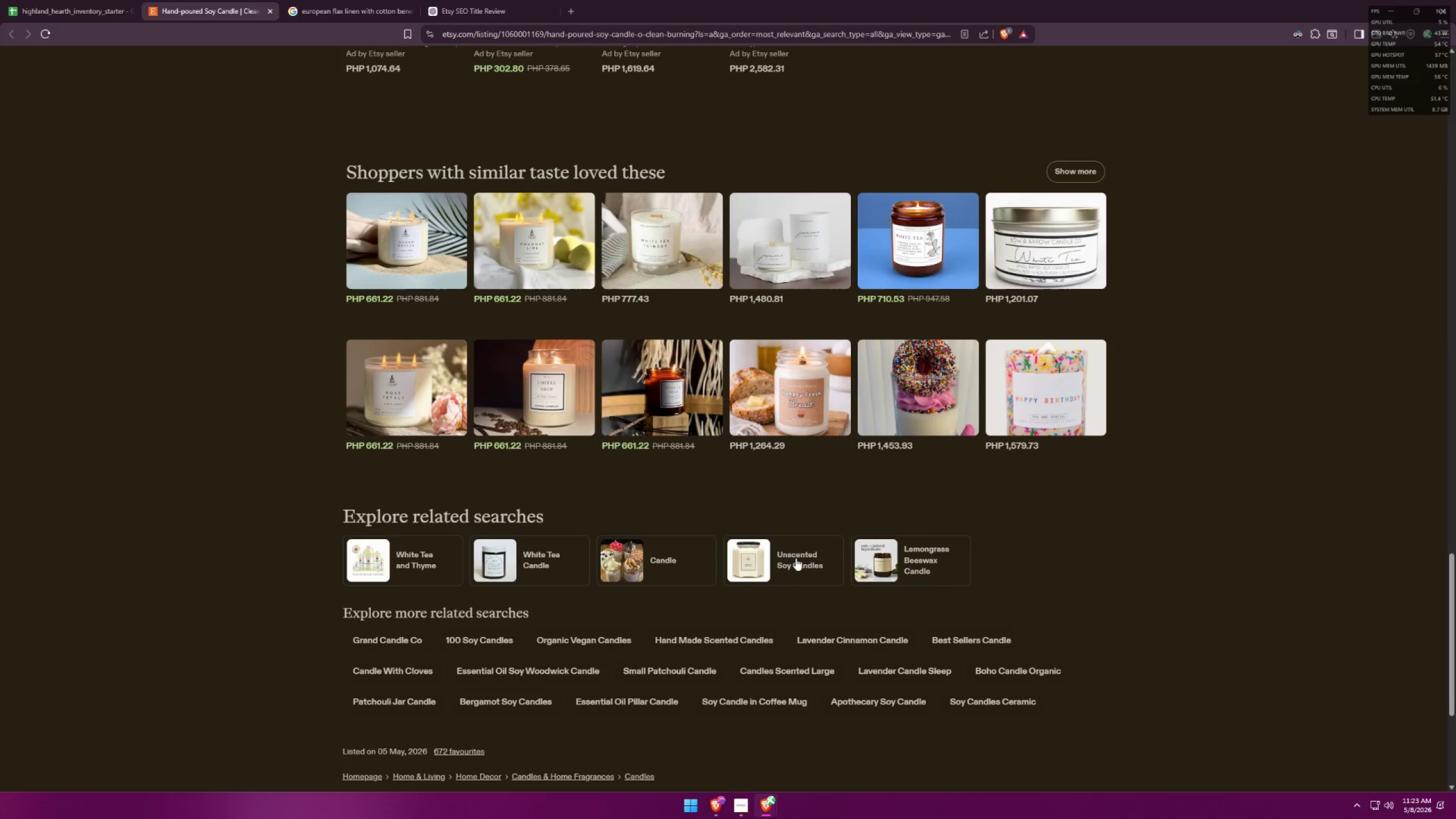 
key(Alt+AltLeft)
 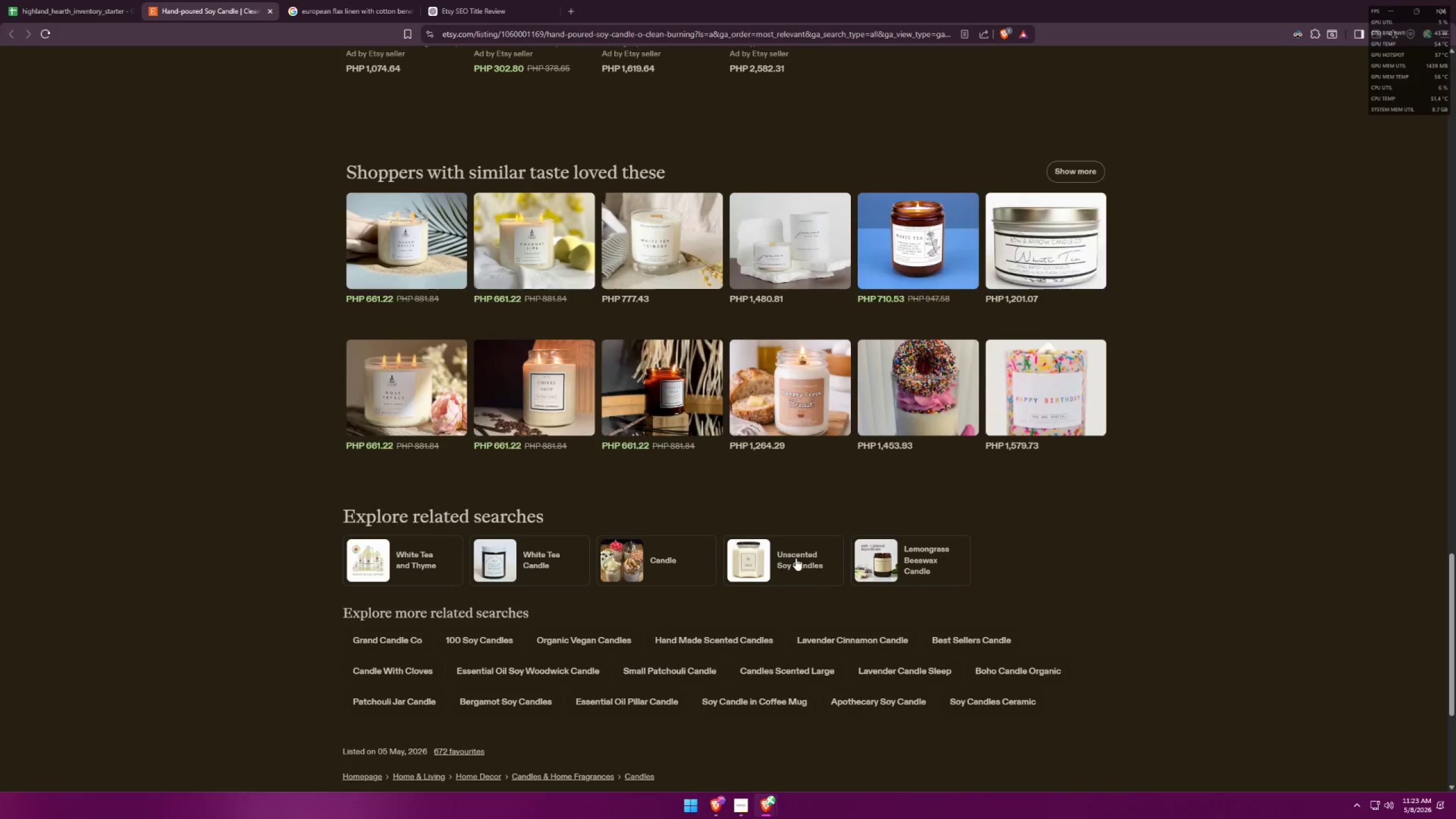 
key(Alt+Tab)
 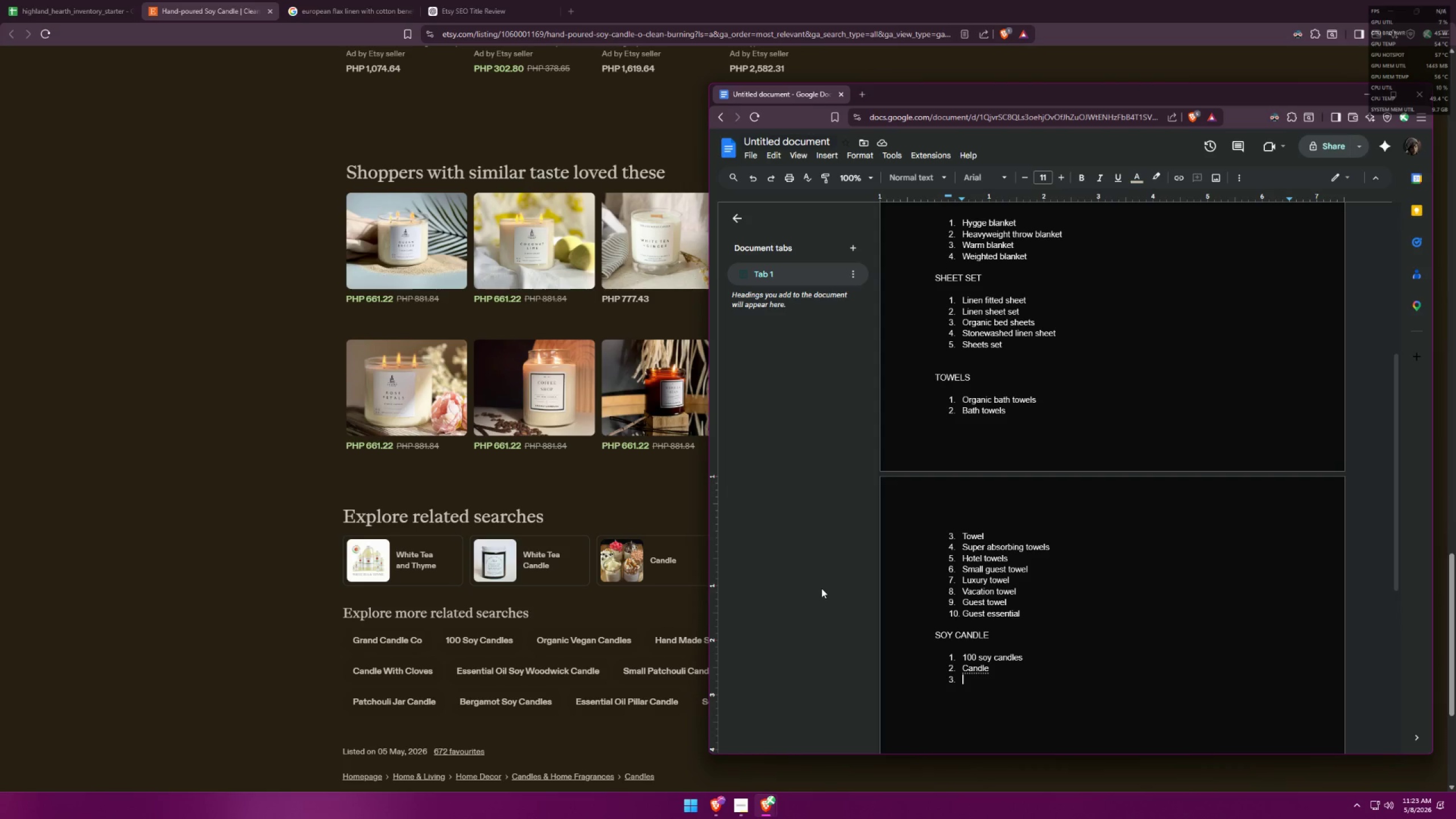 
type(bet)
key(Backspace)
type(st sellers)
 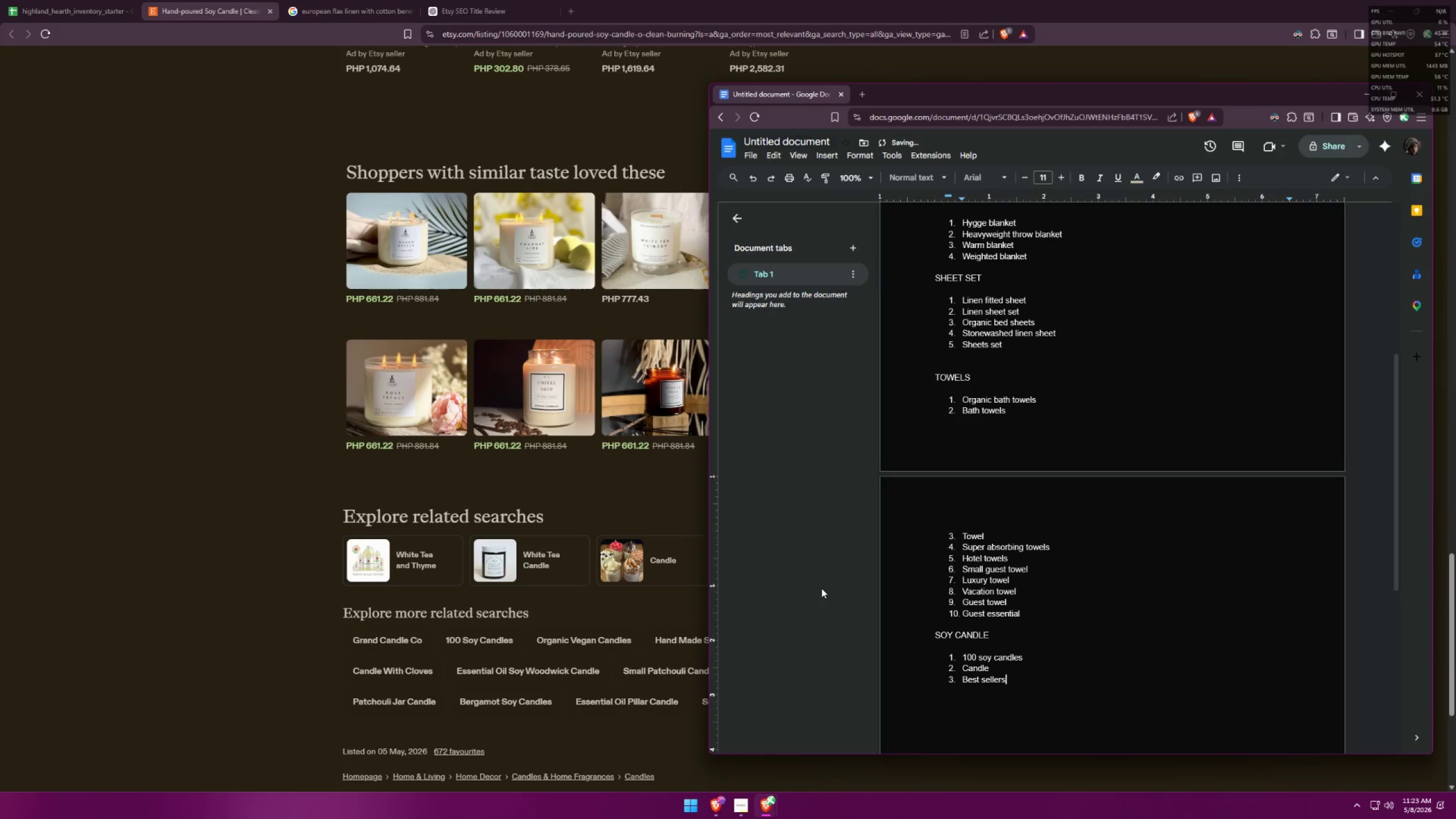 
key(Alt+AltLeft)
 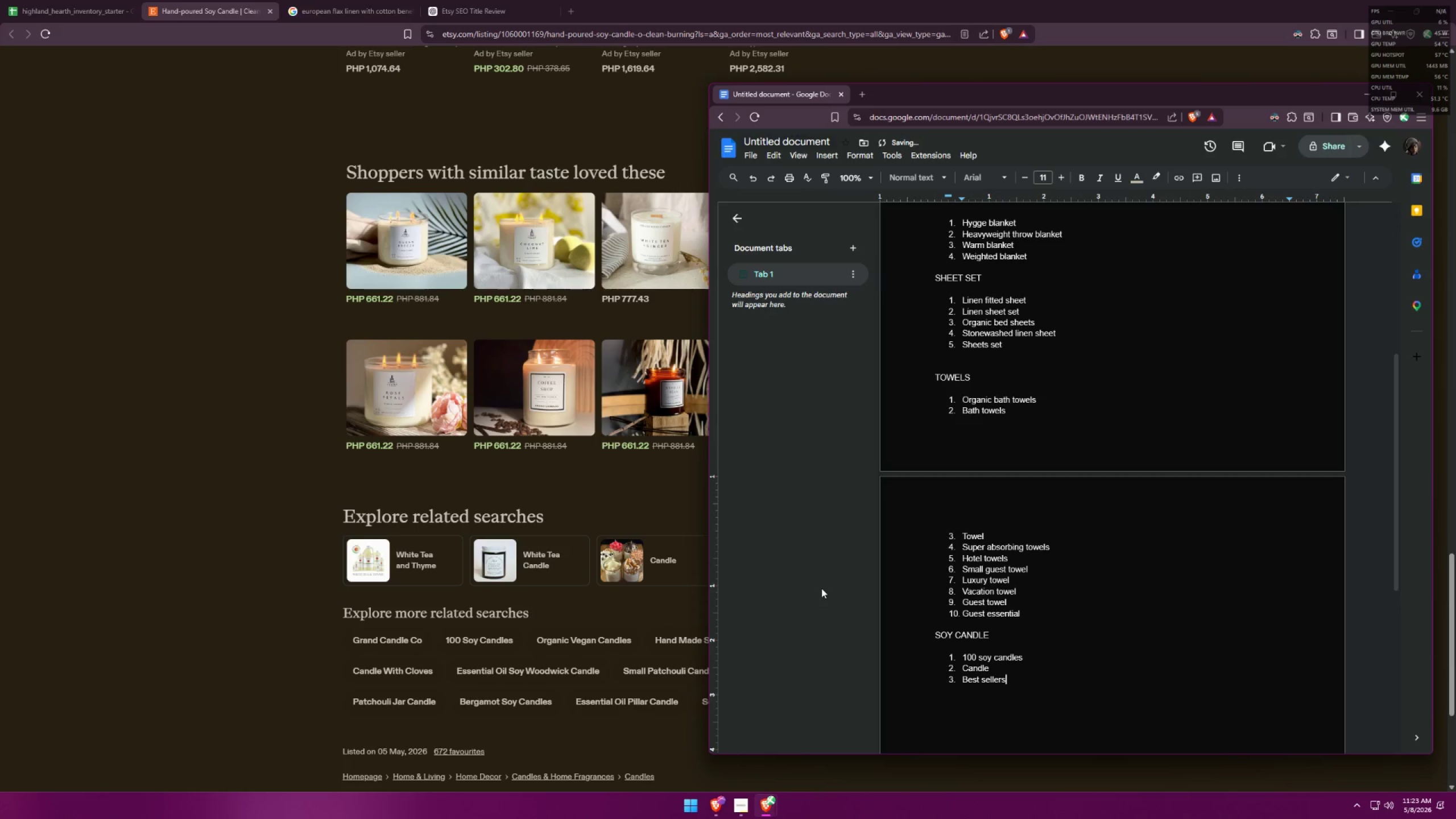 
key(Alt+Tab)
 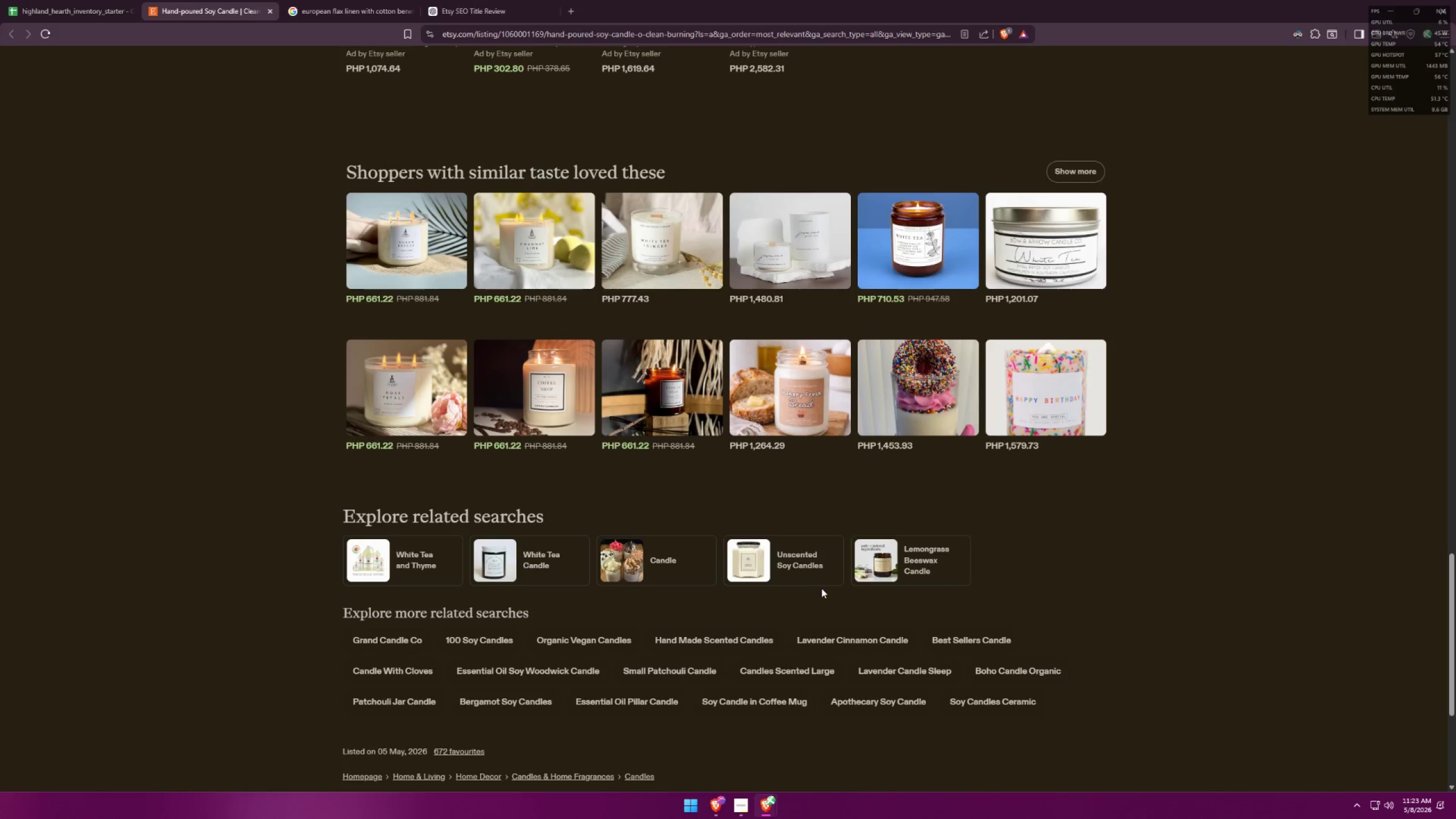 
key(Alt+AltLeft)
 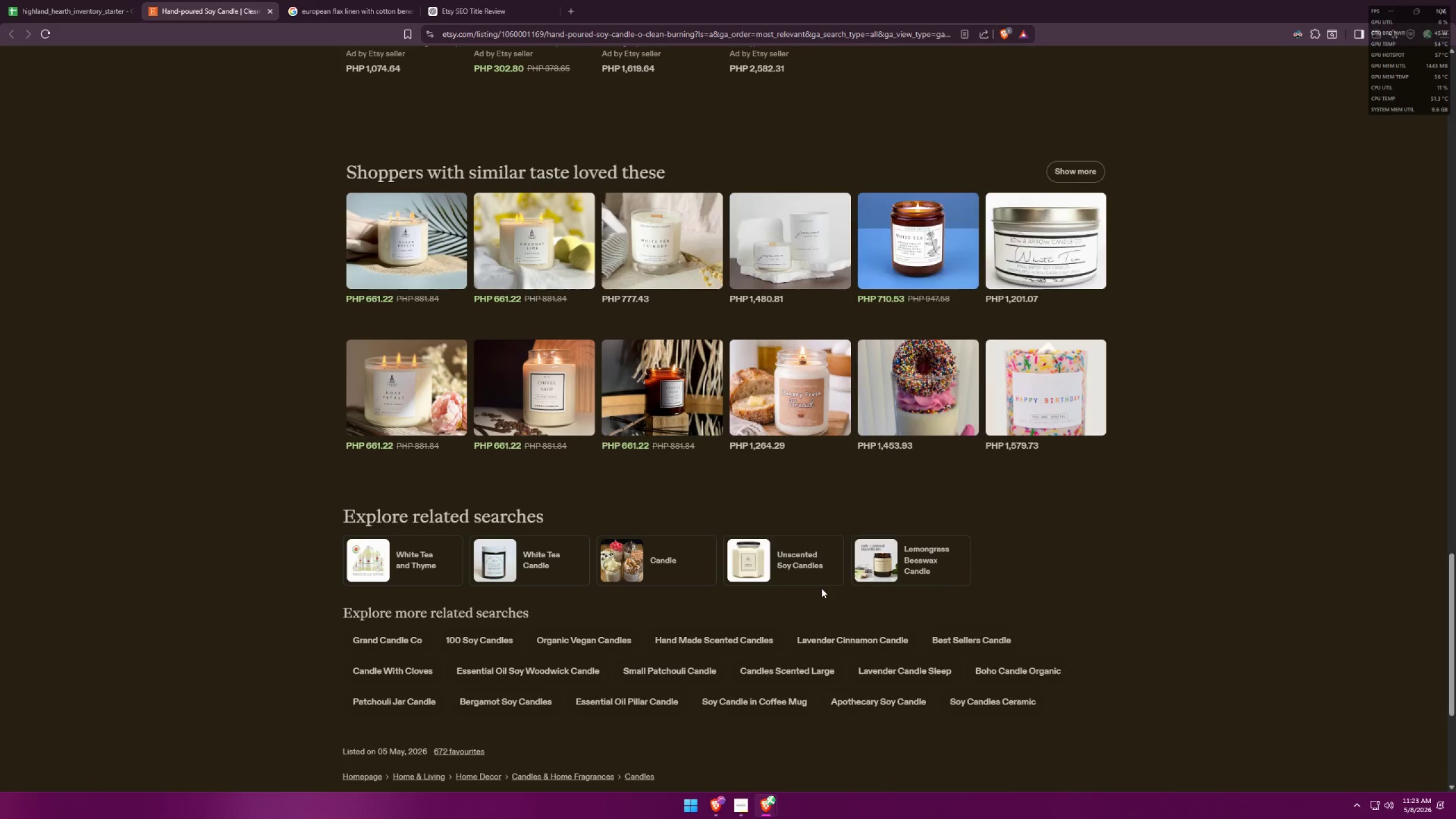 
key(Tab)
type( candle)
 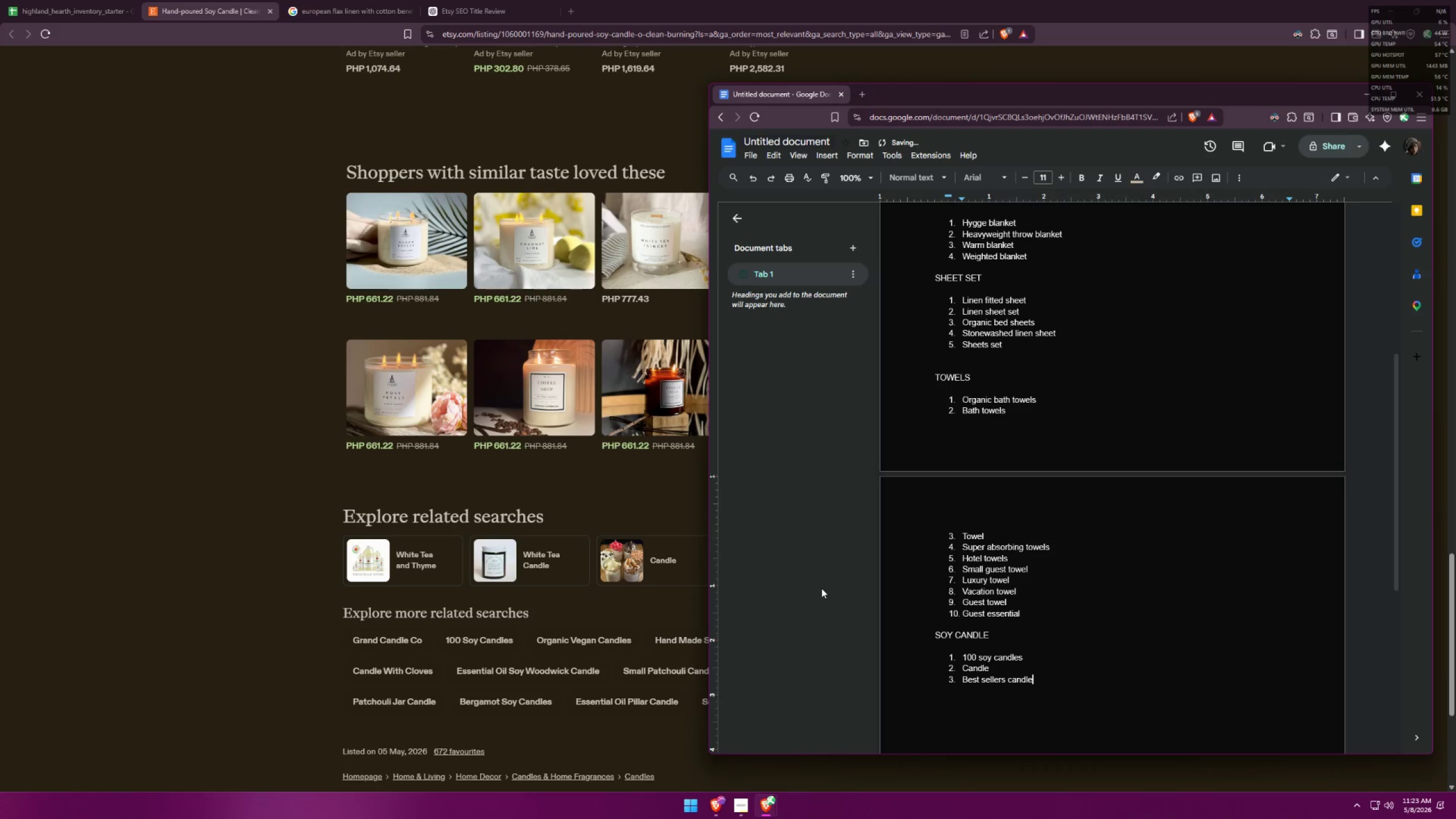 
key(Enter)
 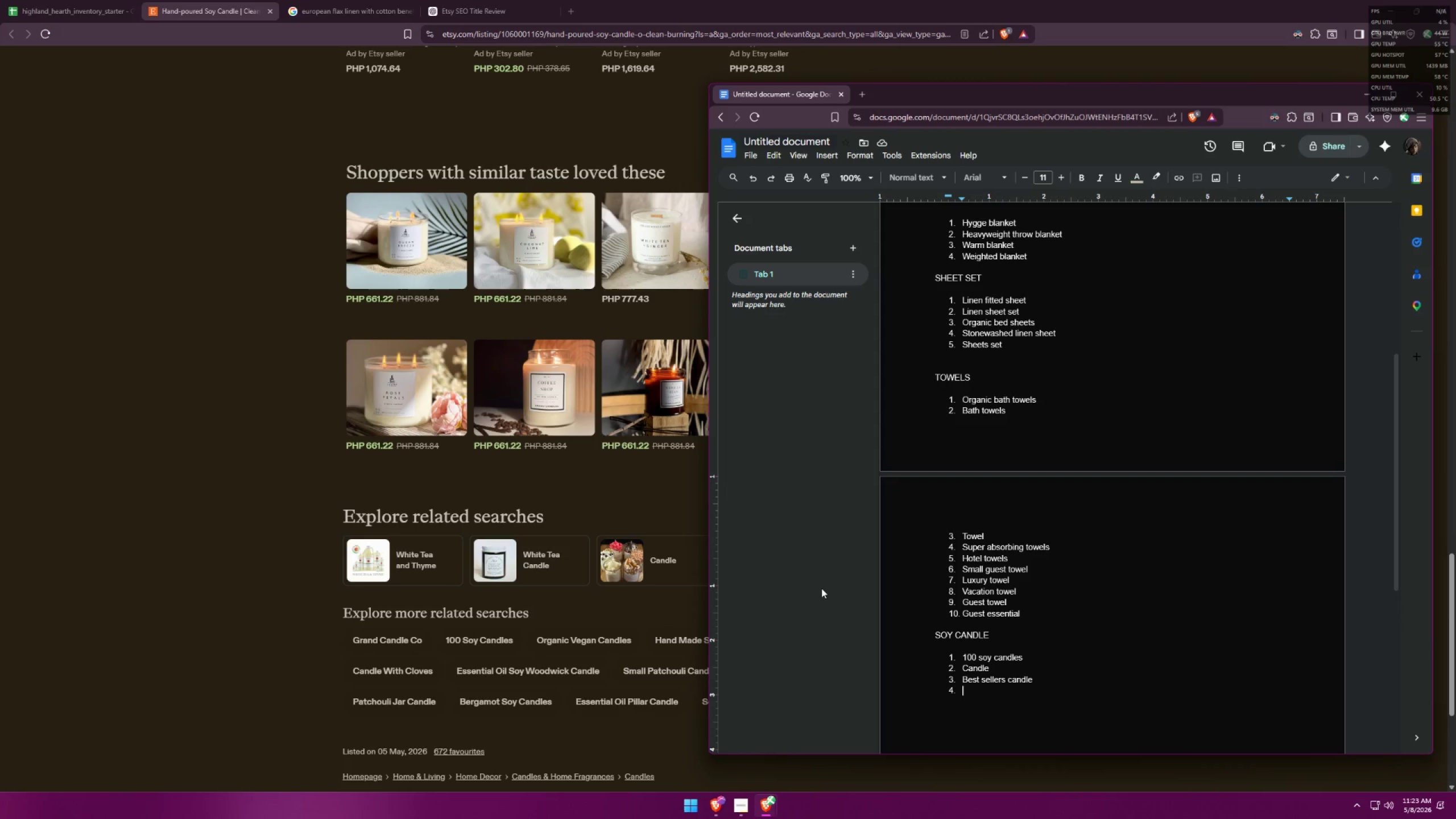 
wait(21.78)
 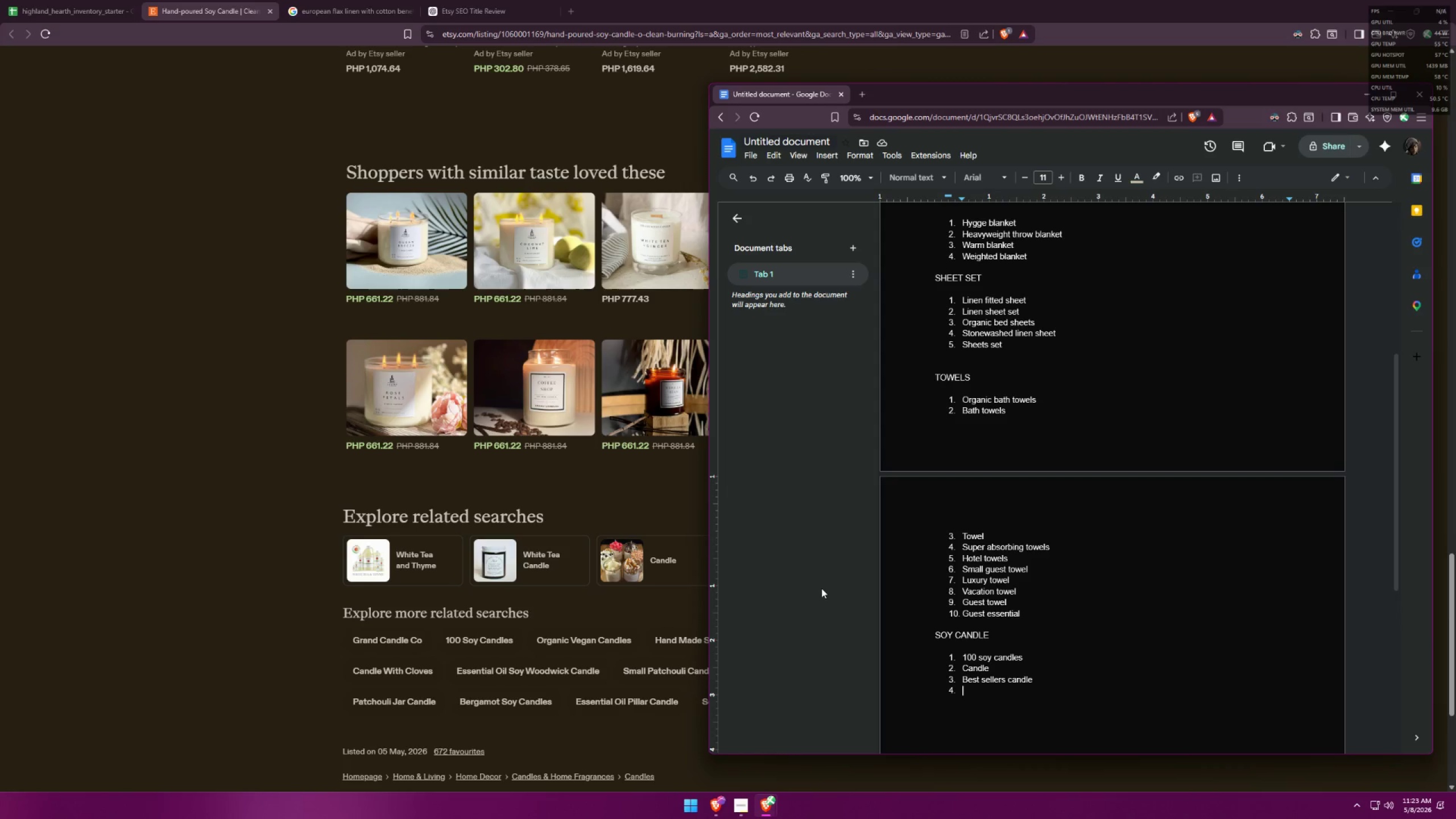 
left_click_drag(start_coordinate=[295, 624], to_coordinate=[292, 624])
 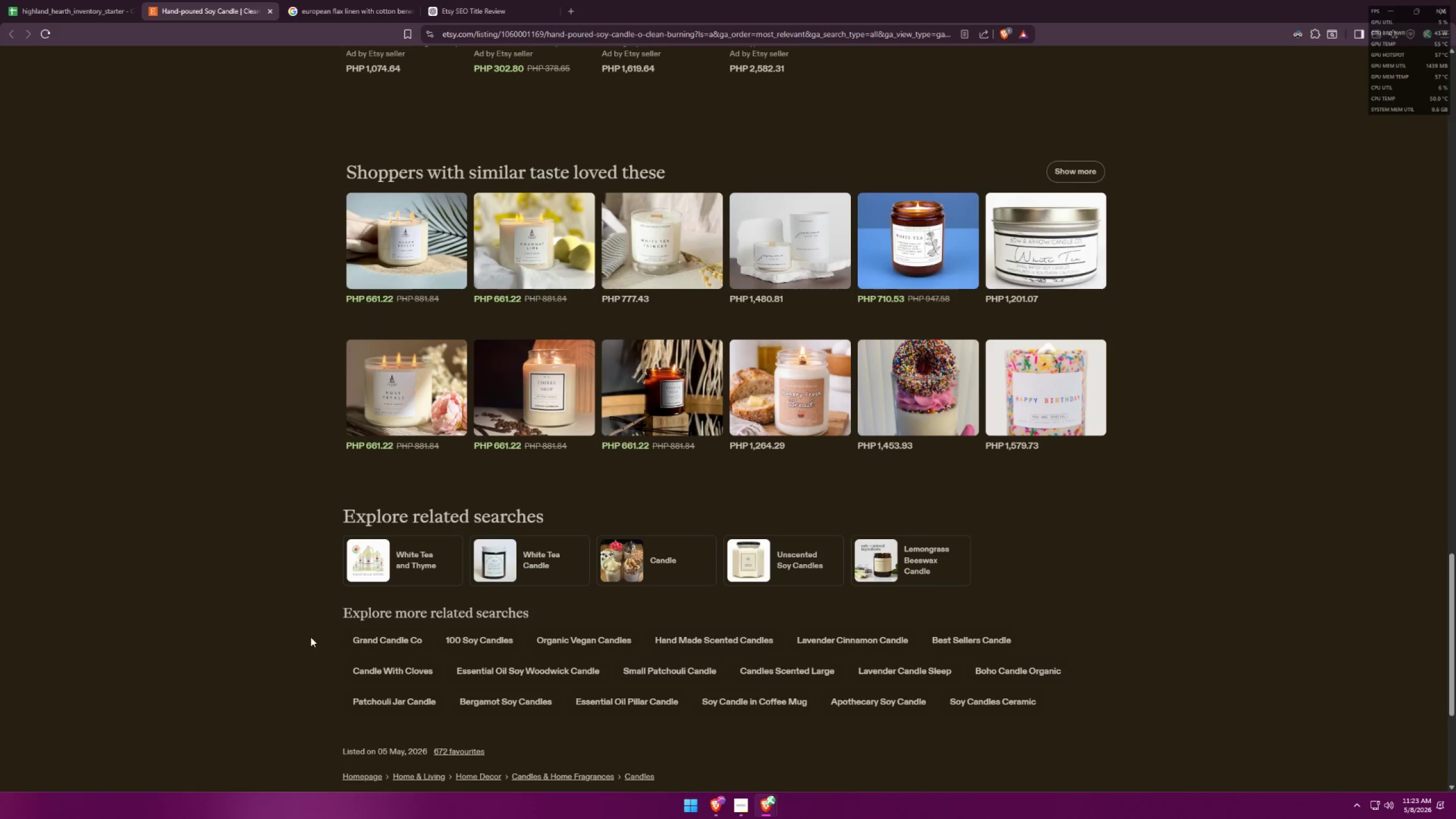 
wait(5.55)
 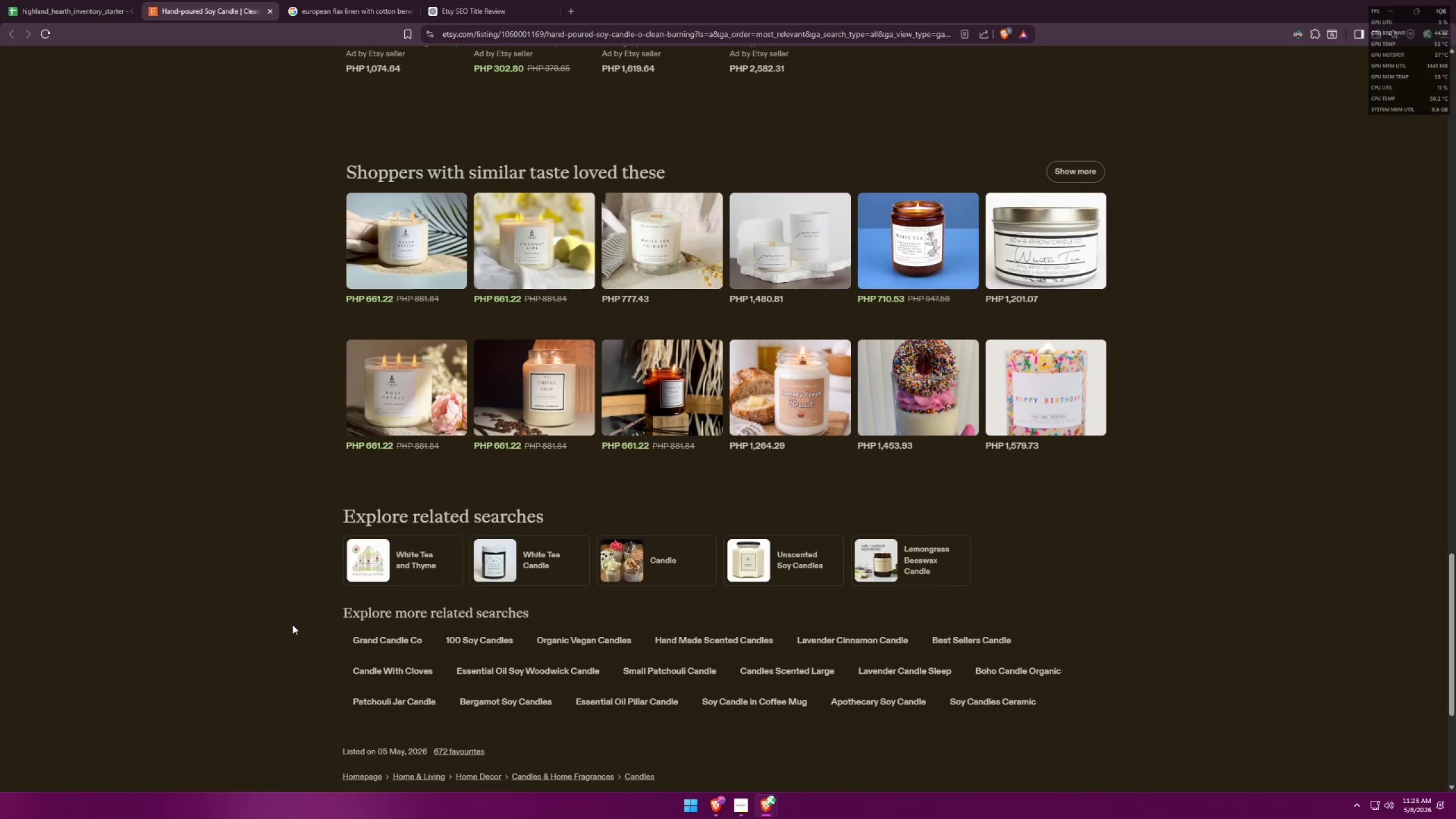 
key(Alt+AltLeft)
 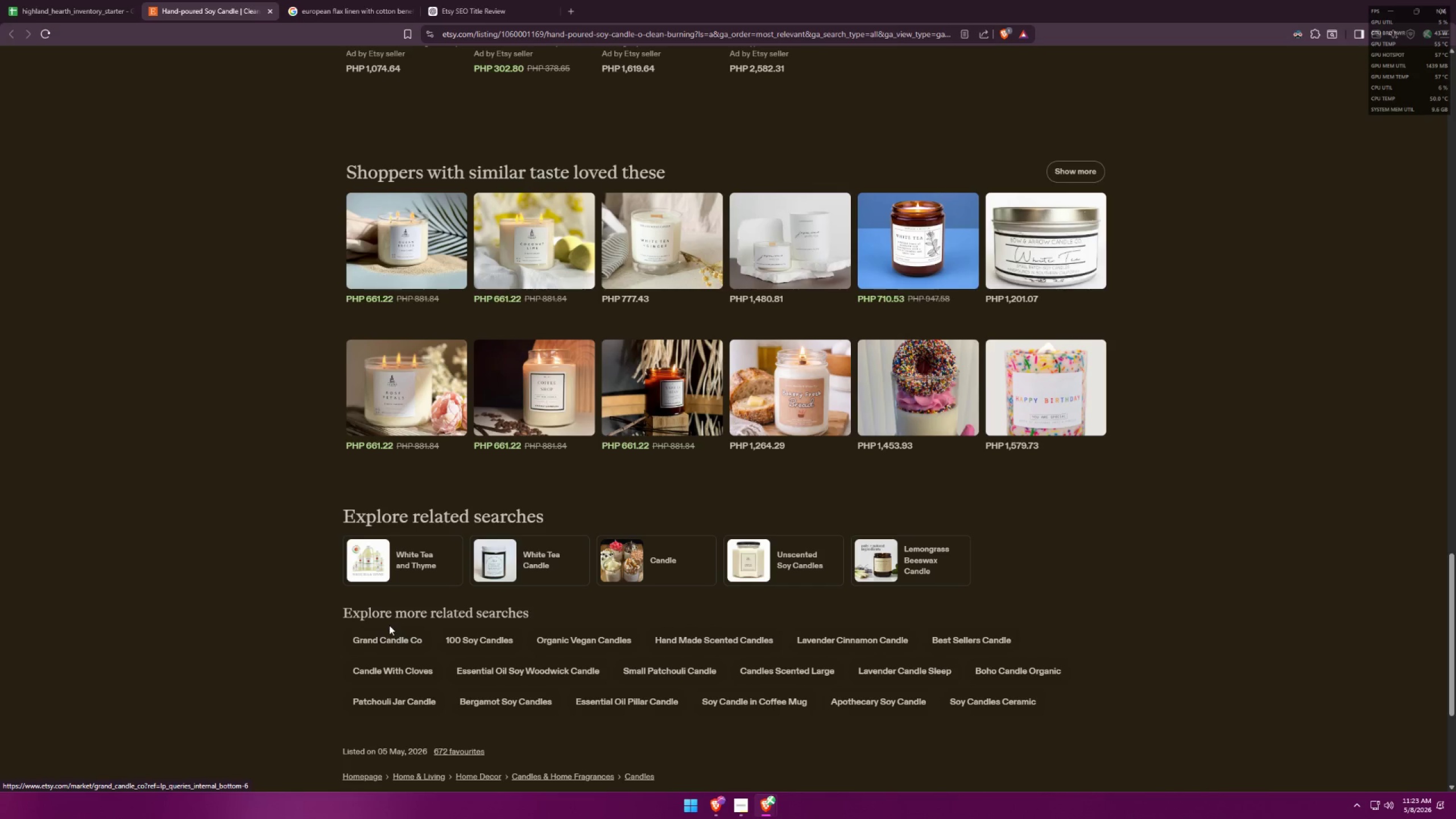 
key(Alt+Tab)
 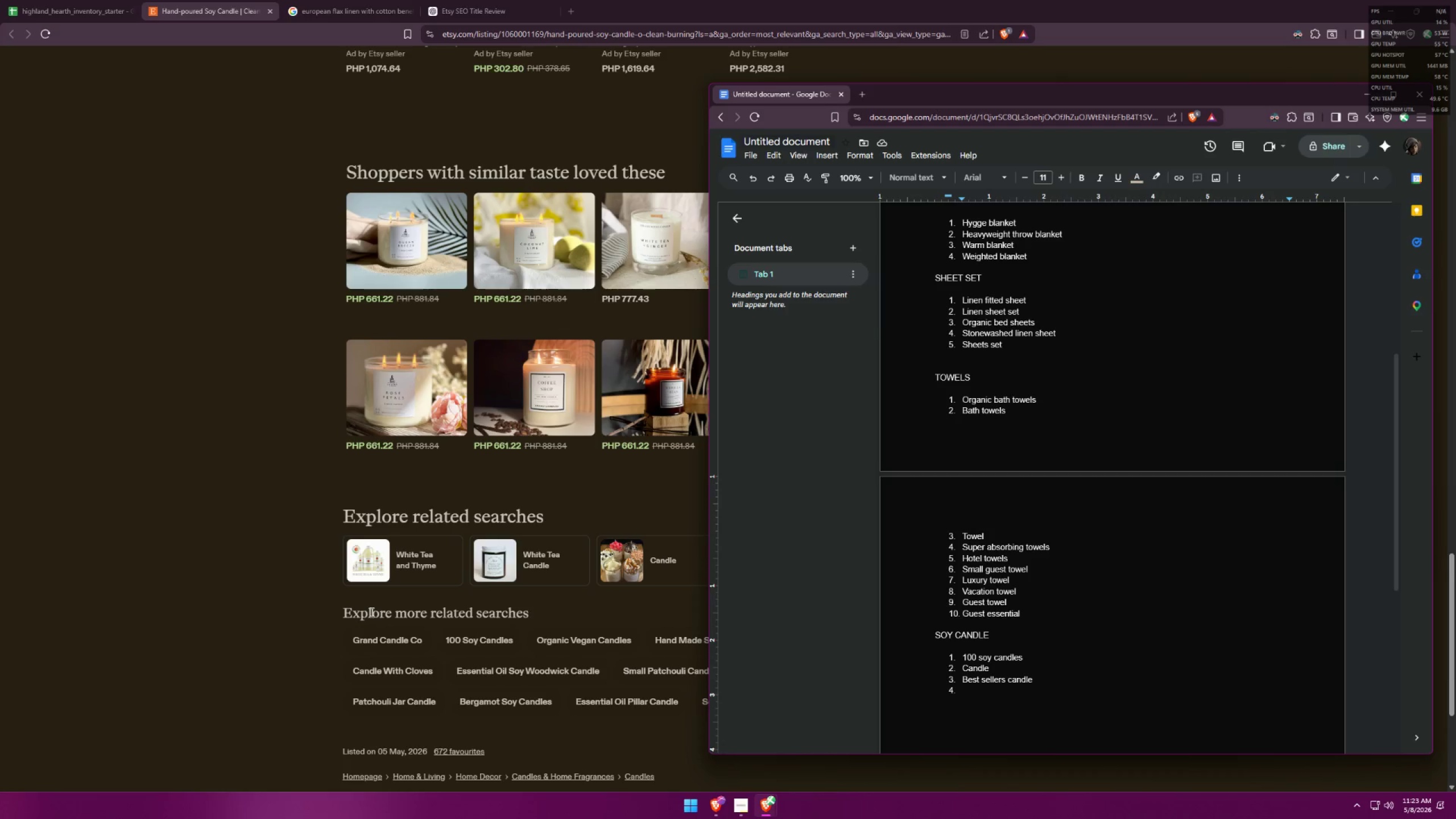 
key(Alt+AltLeft)
 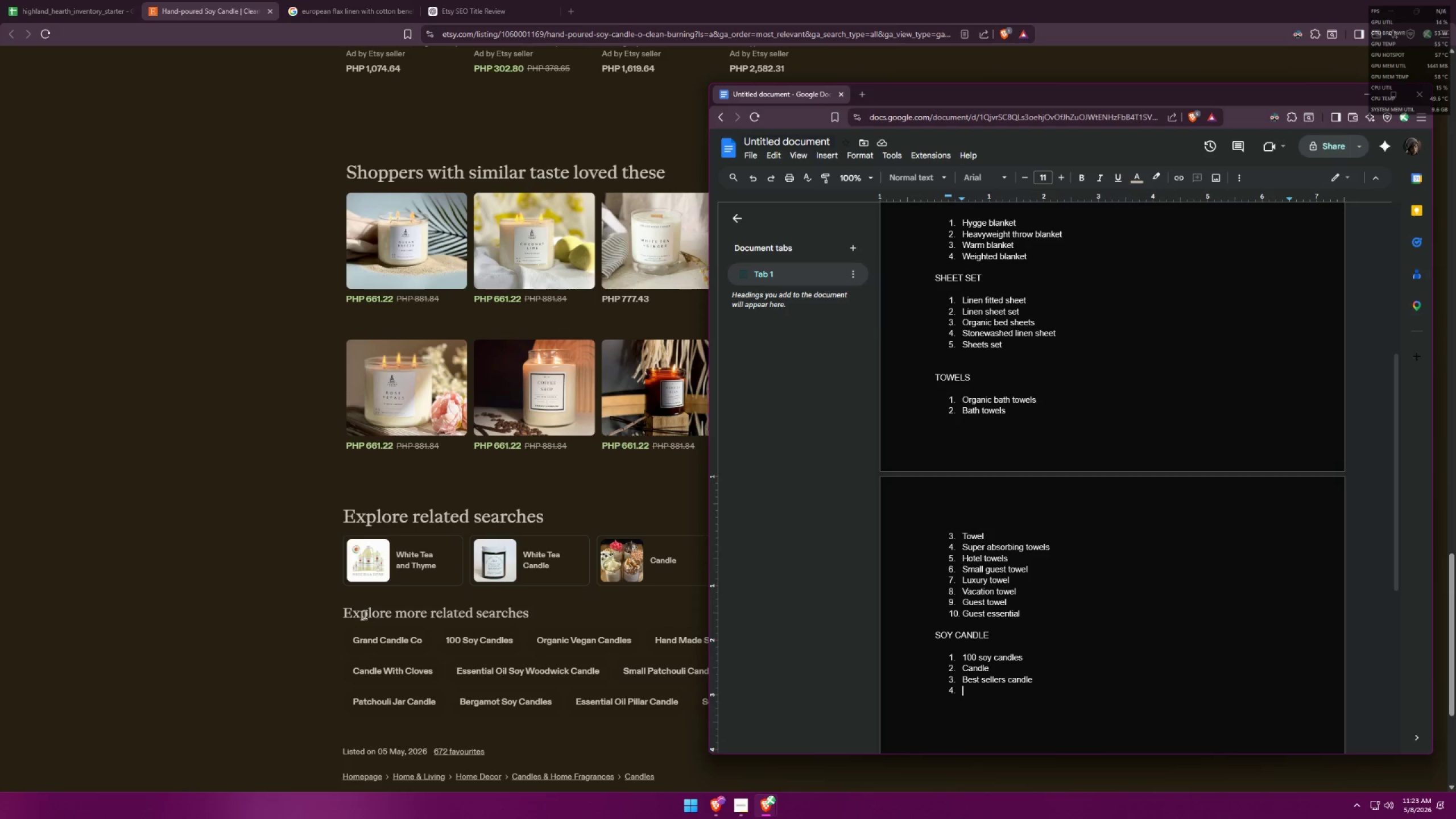 
key(Alt+Tab)
 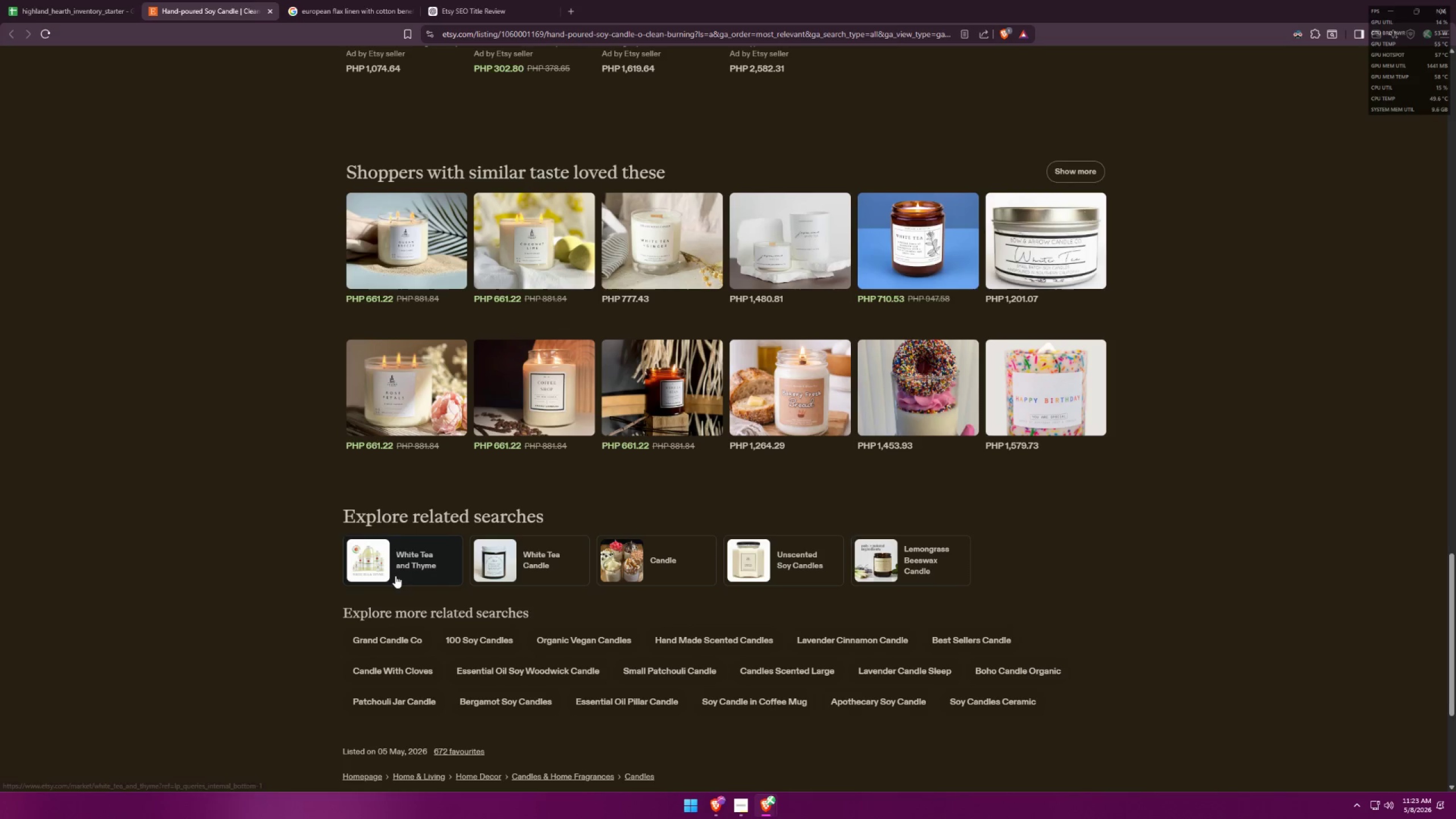 
key(Alt+AltLeft)
 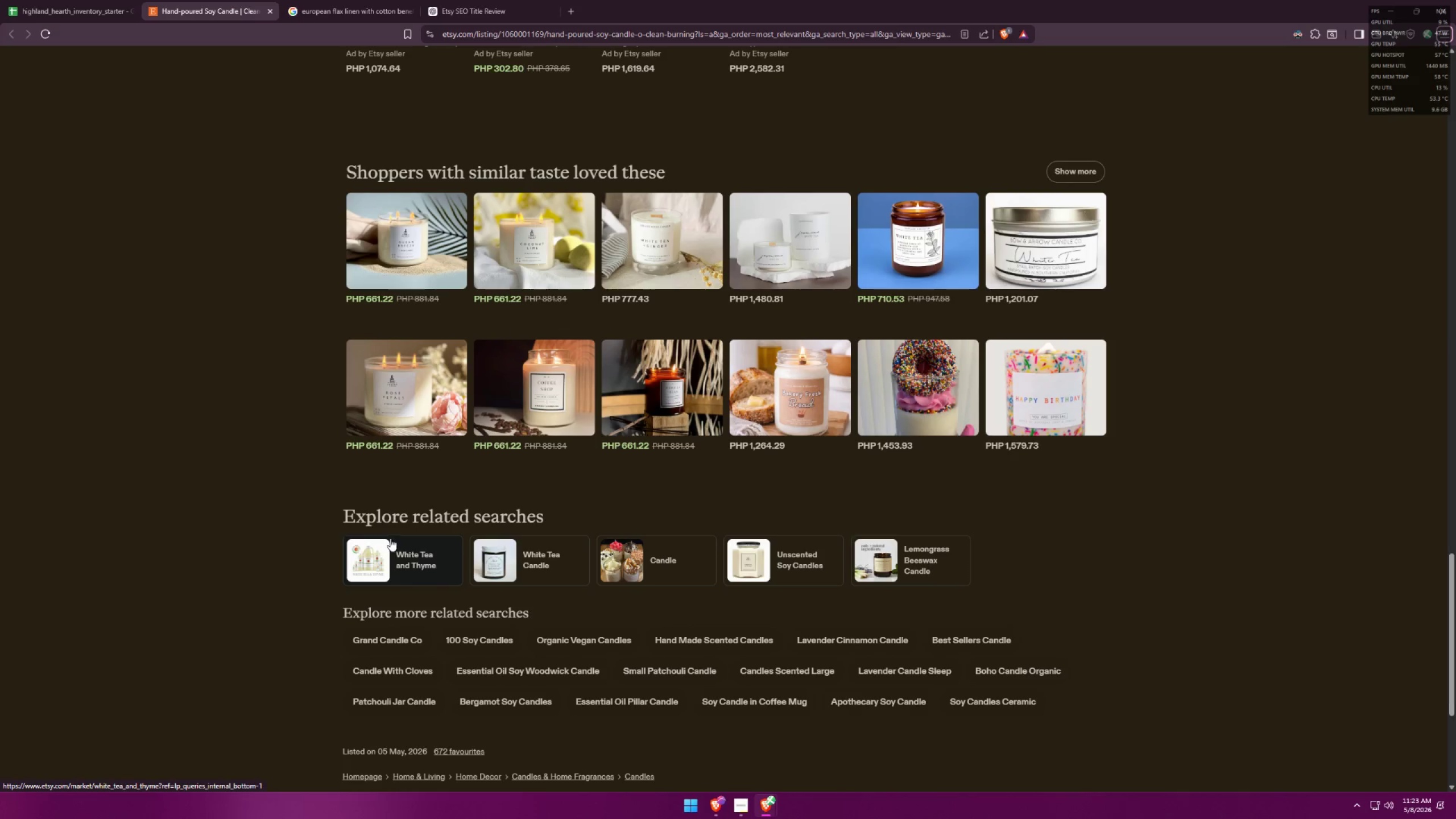 
key(Alt+AltLeft)
 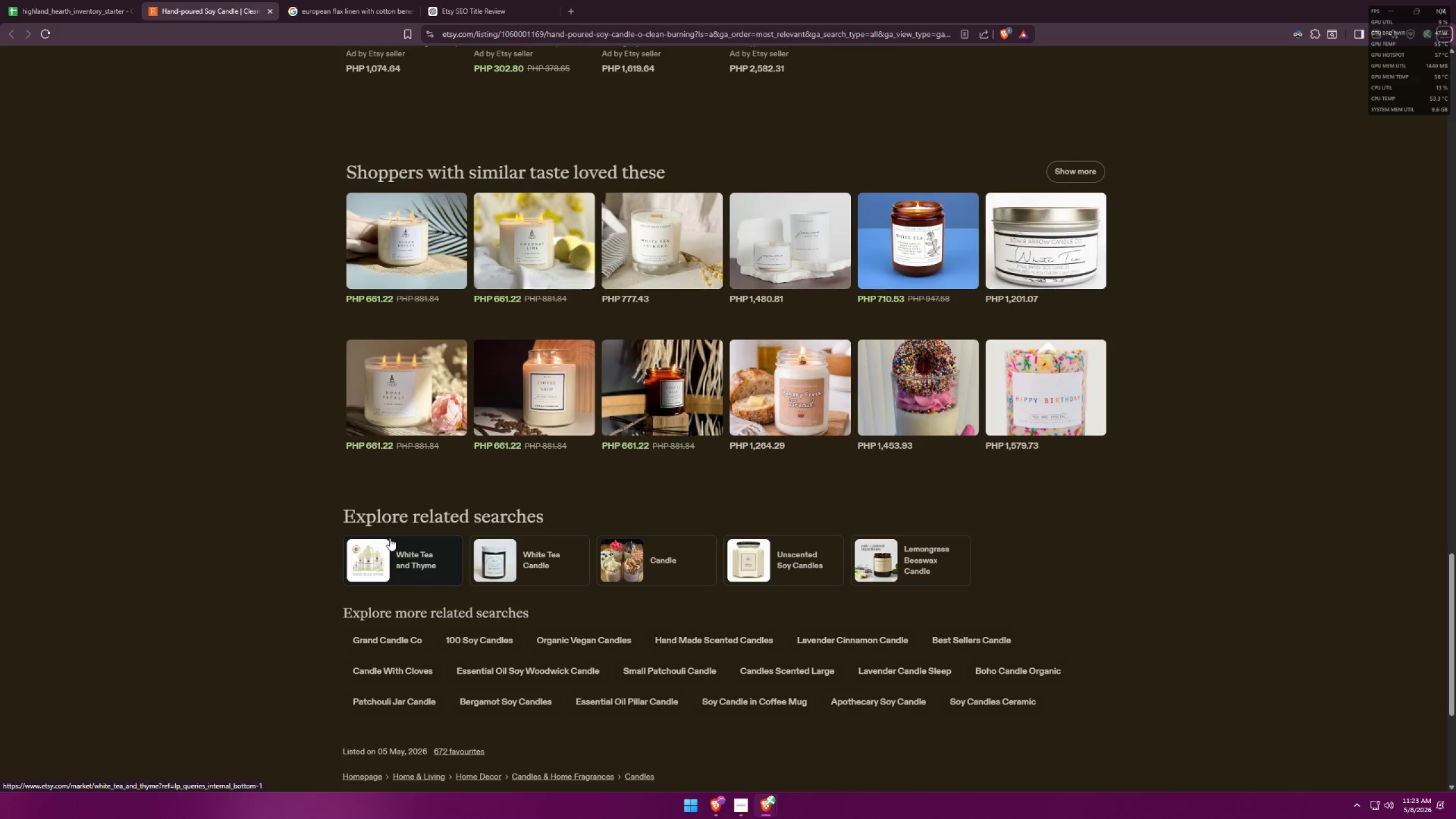 
key(Alt+Tab)
 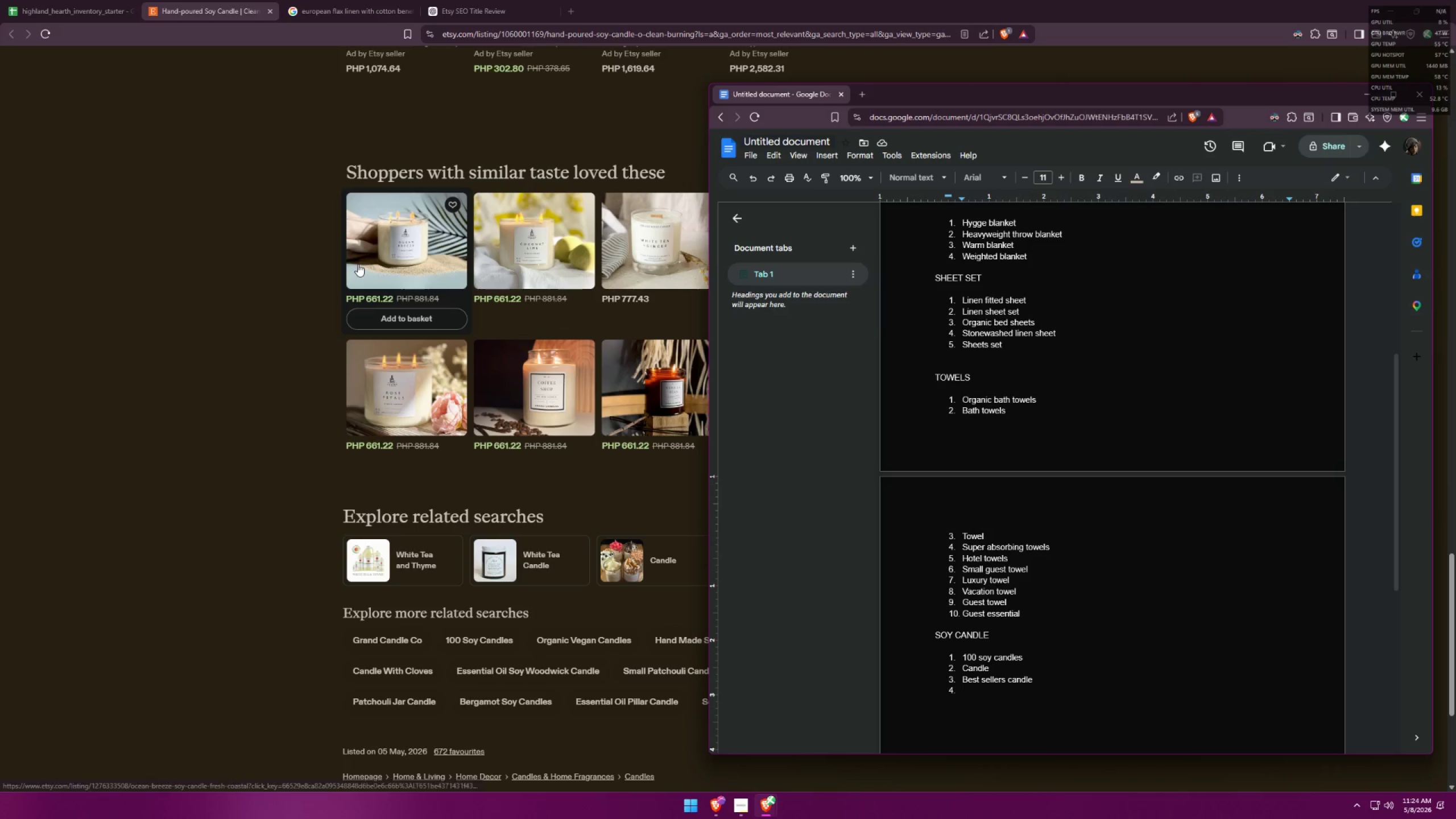 
left_click([346, 221])
 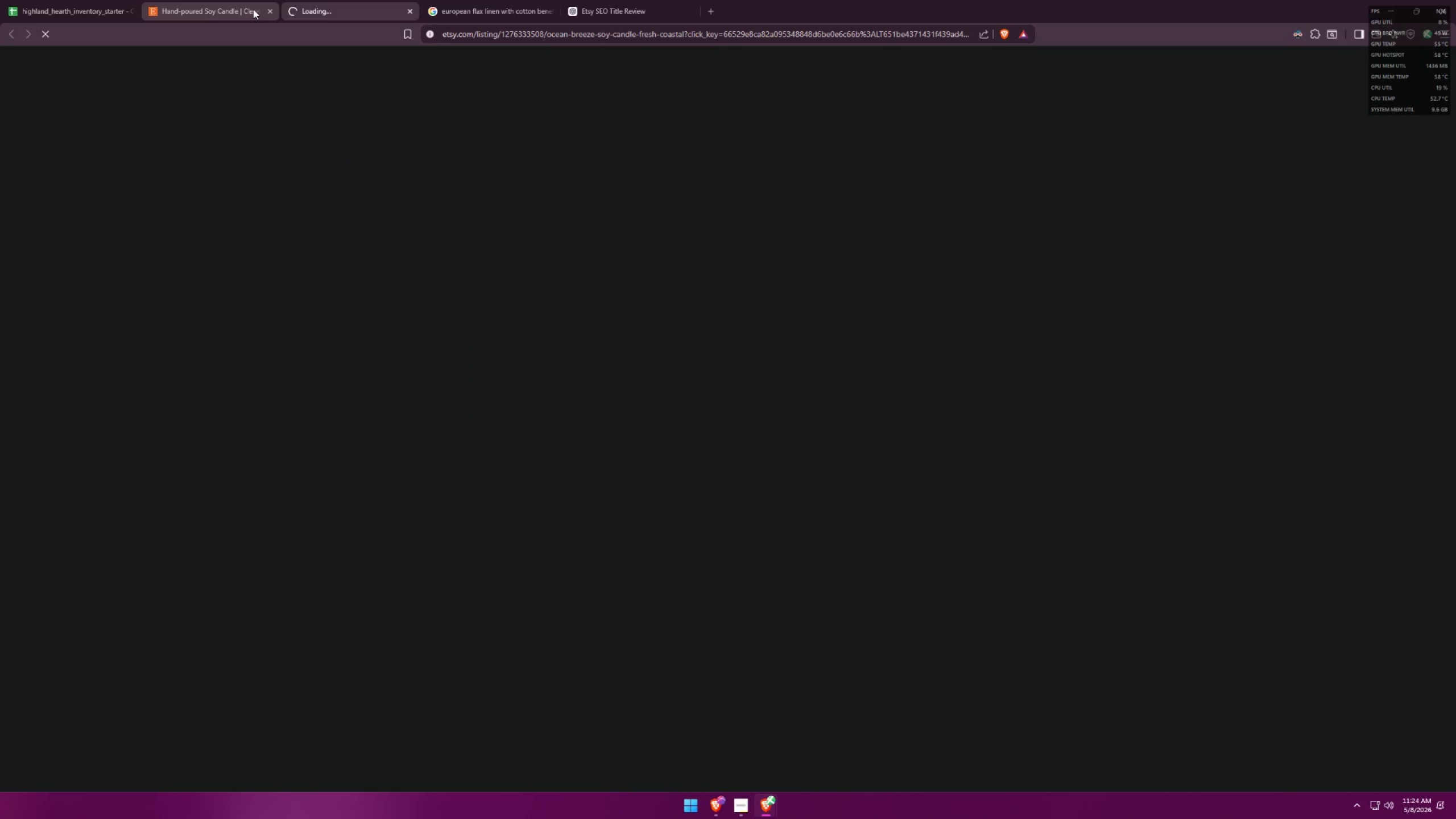 
left_click([269, 10])
 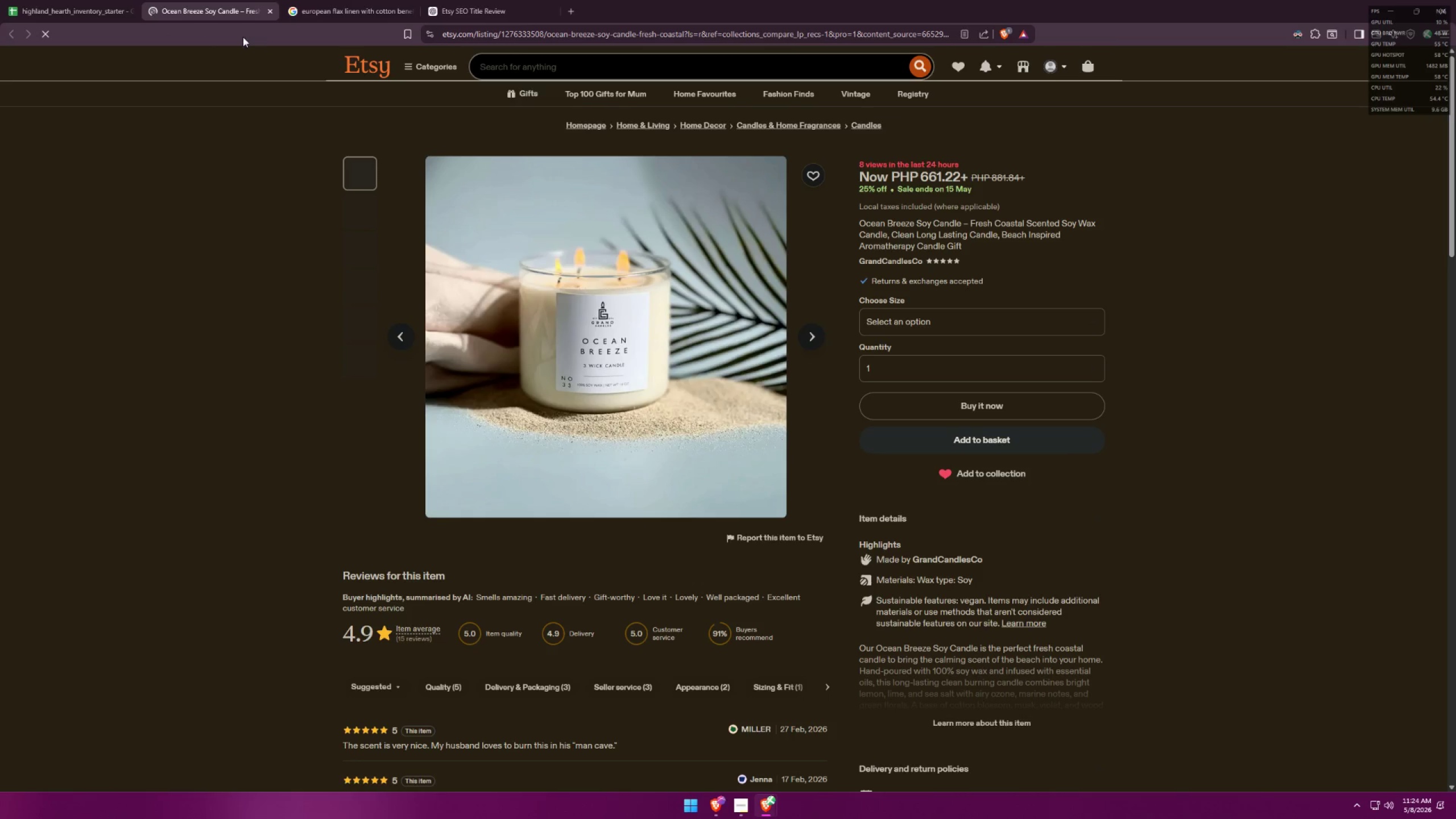 
scroll: coordinate [560, 341], scroll_direction: down, amount: 41.0
 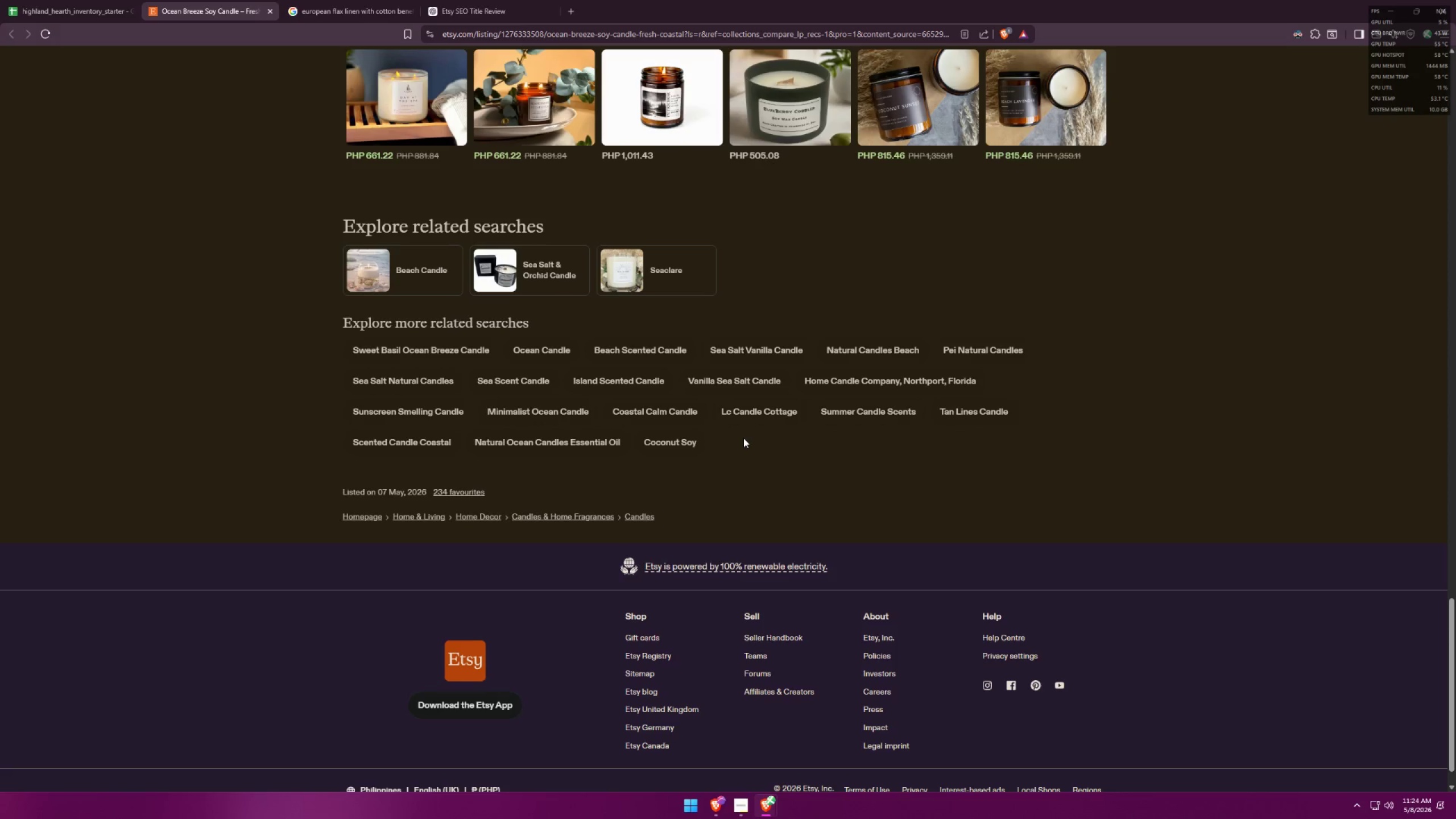 
wait(5.81)
 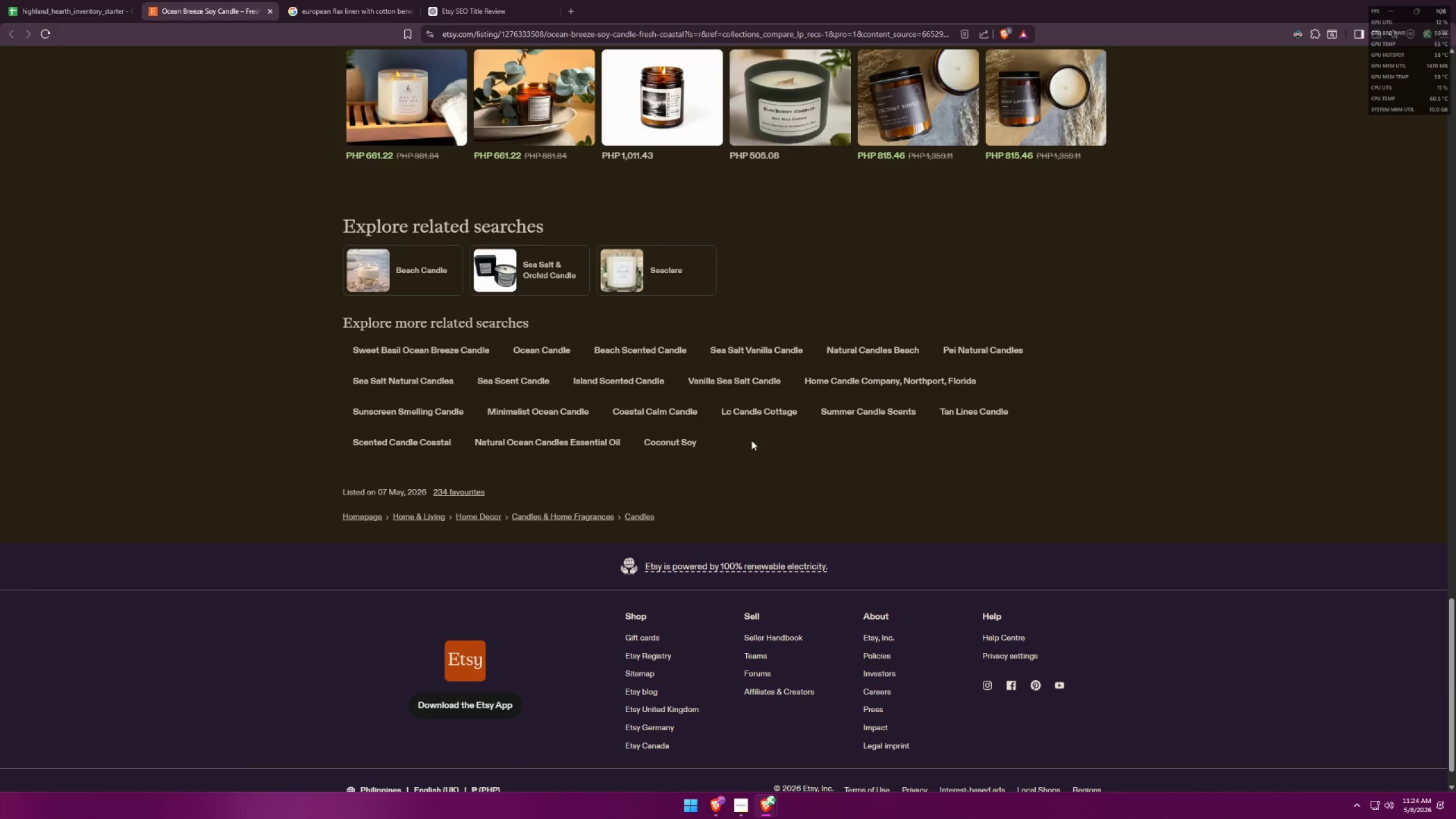 
left_click([672, 75])
 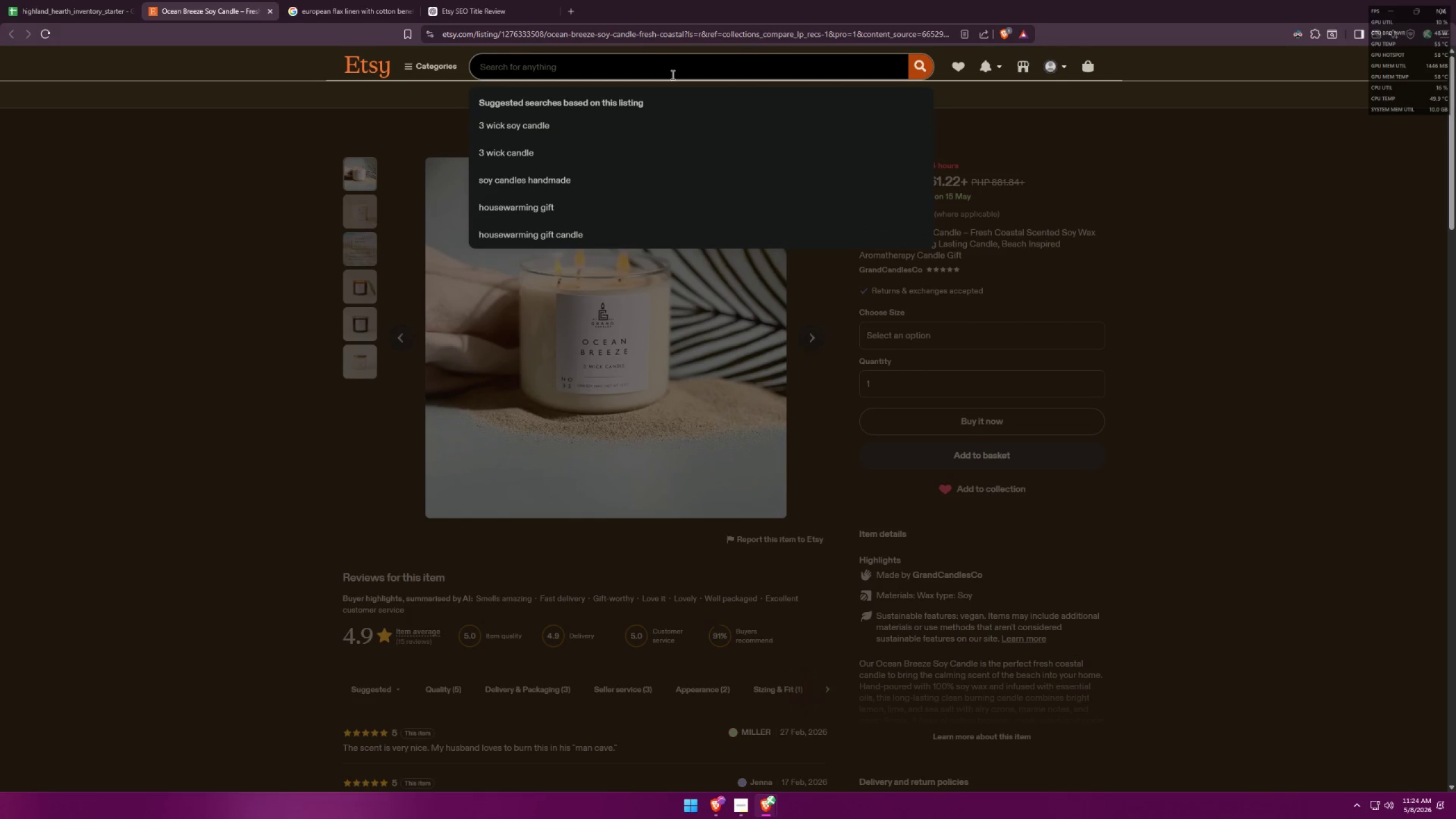 
type(glass soy candkles)
key(Backspace)
key(Backspace)
key(Backspace)
type(l)
key(Backspace)
key(Backspace)
type(les)
 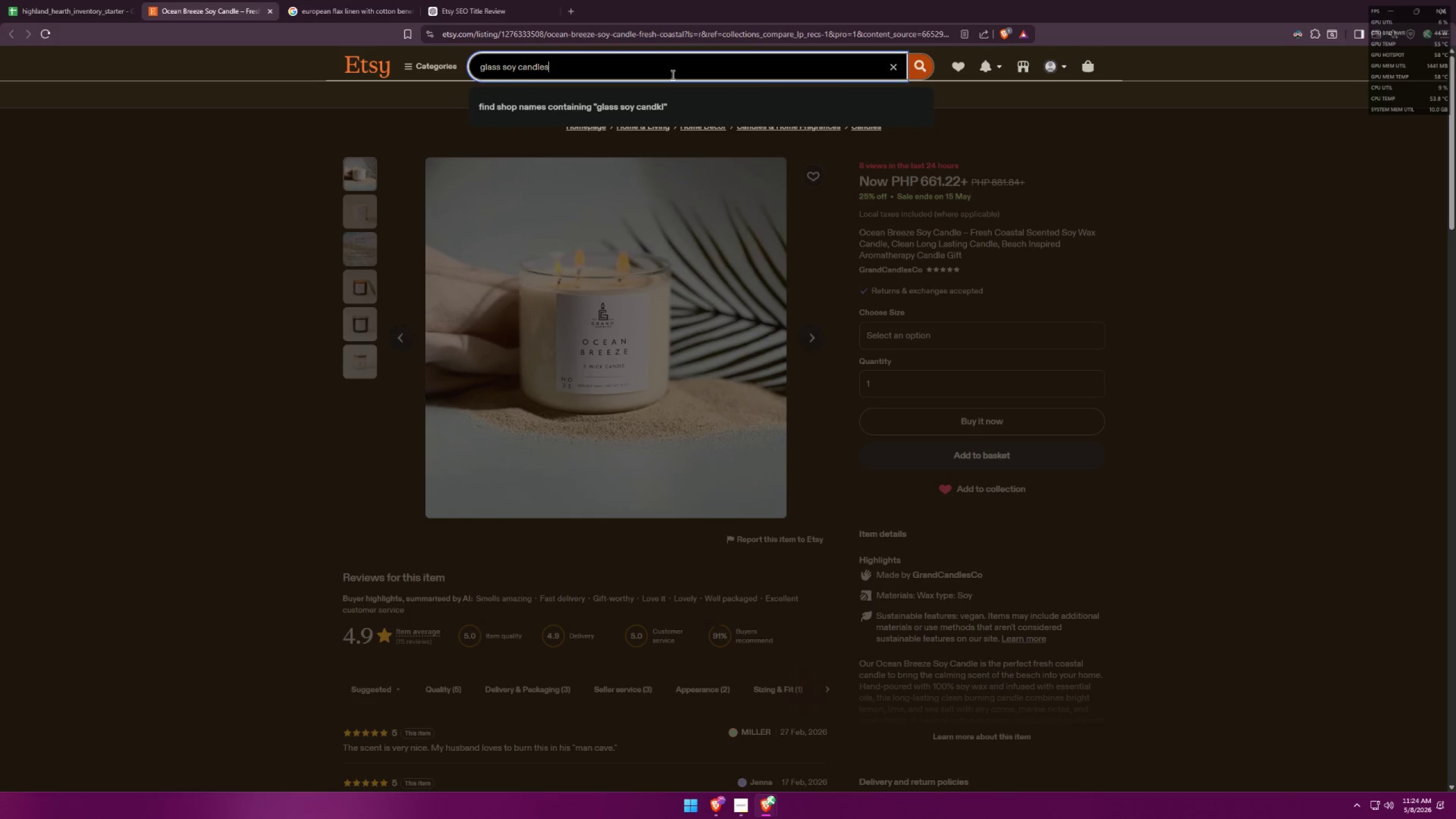 
key(Enter)
 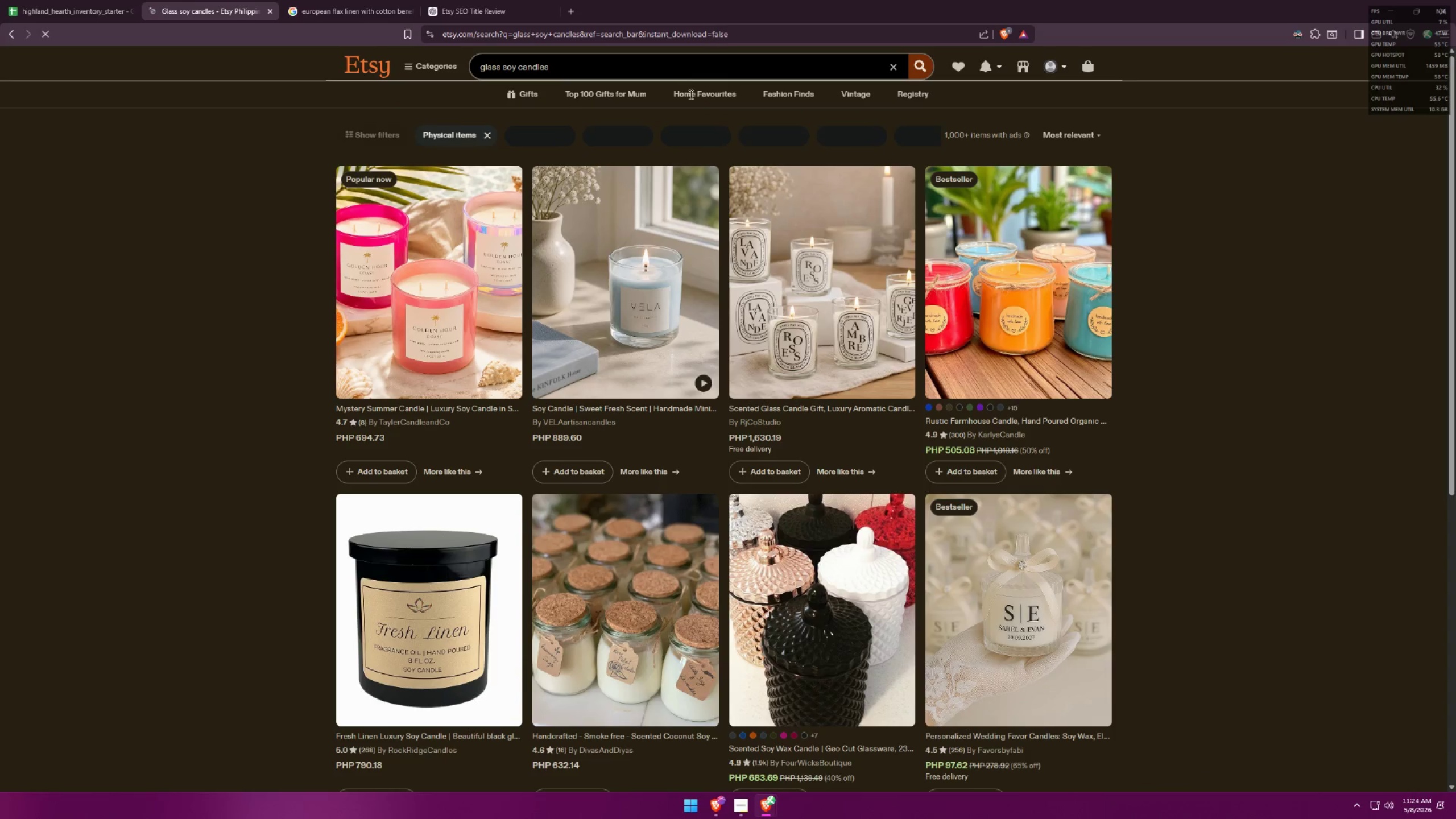 
wait(5.59)
 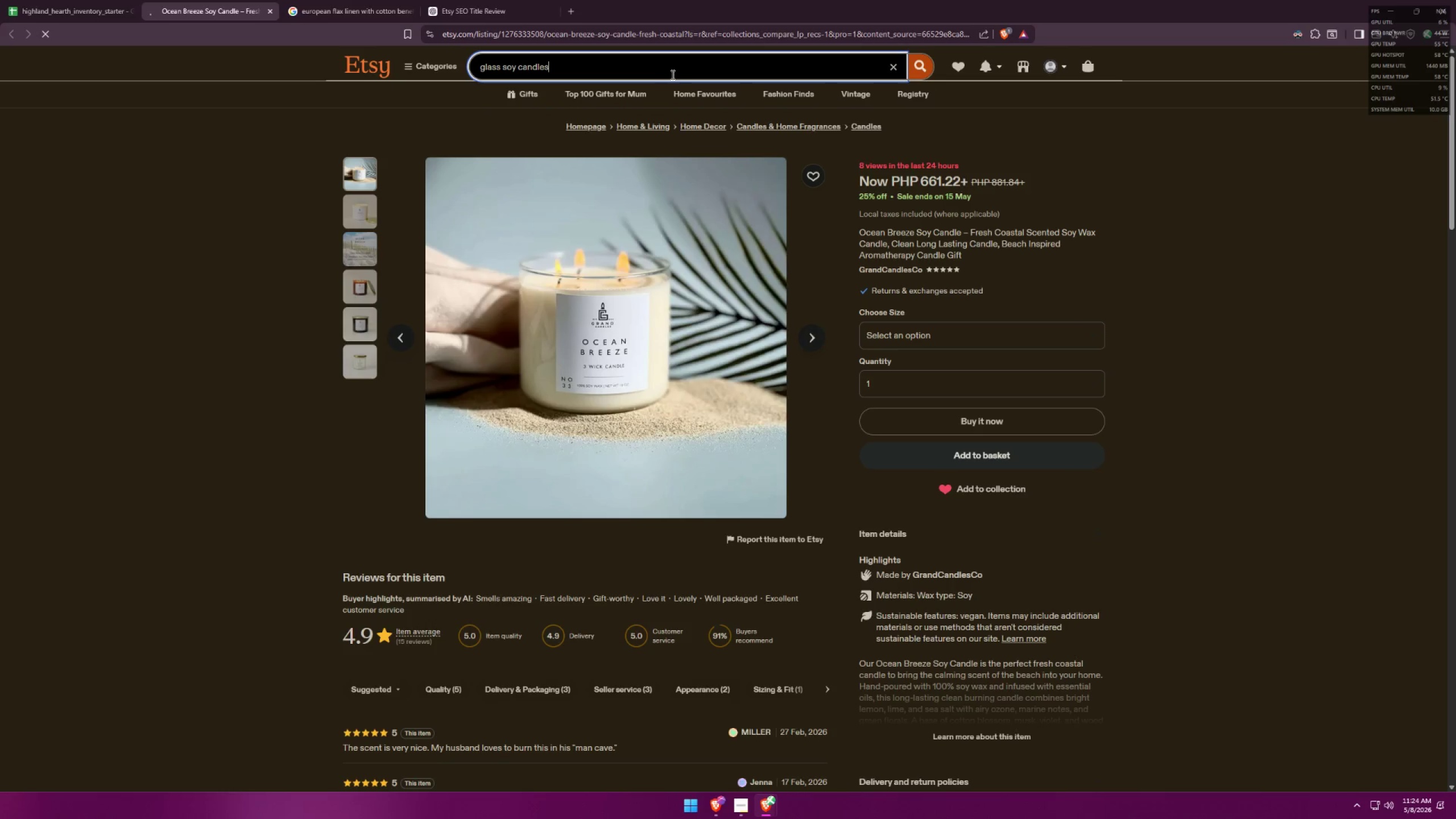 
scroll: coordinate [832, 291], scroll_direction: down, amount: 3.0
 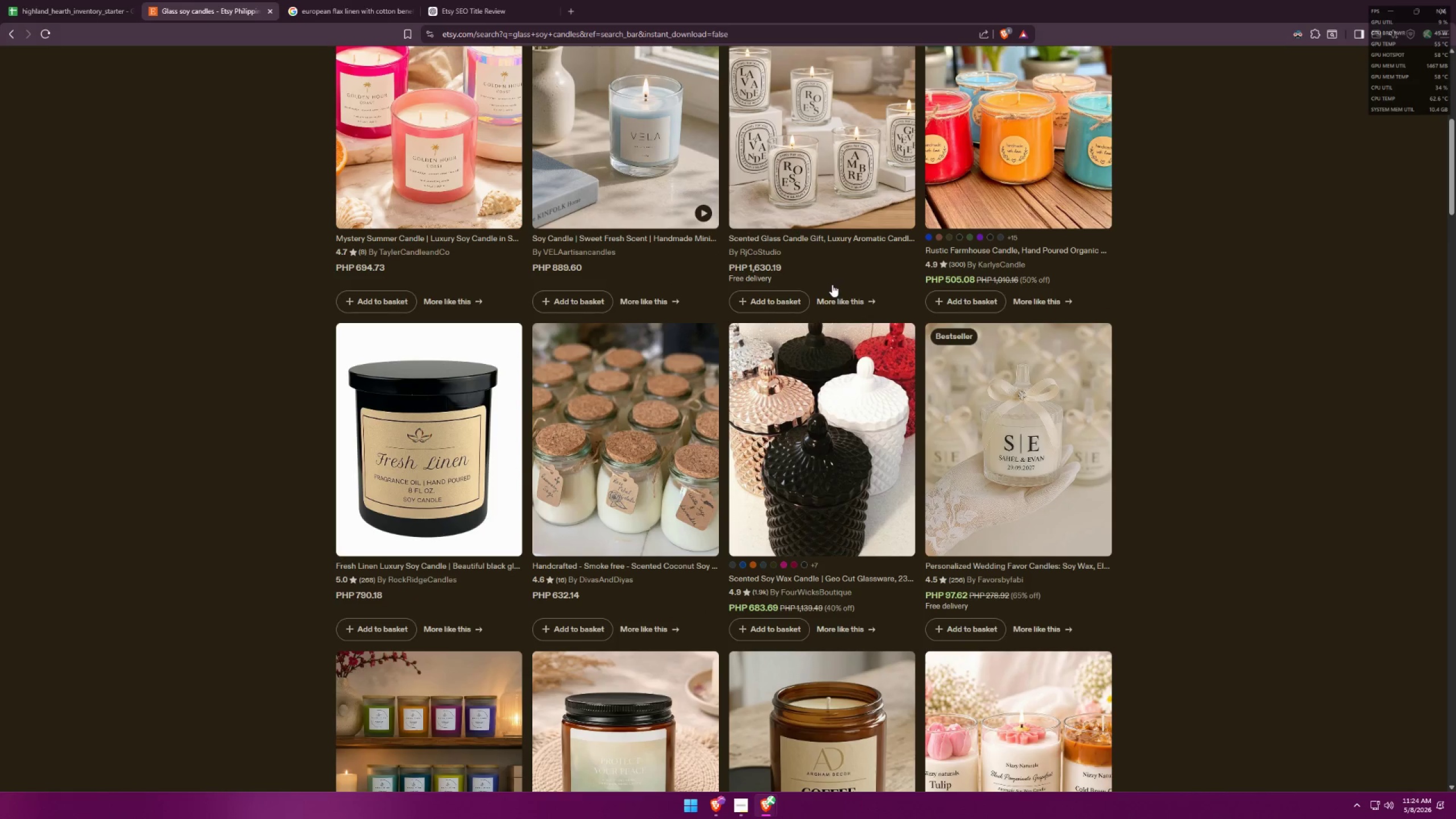 
left_click([812, 435])
 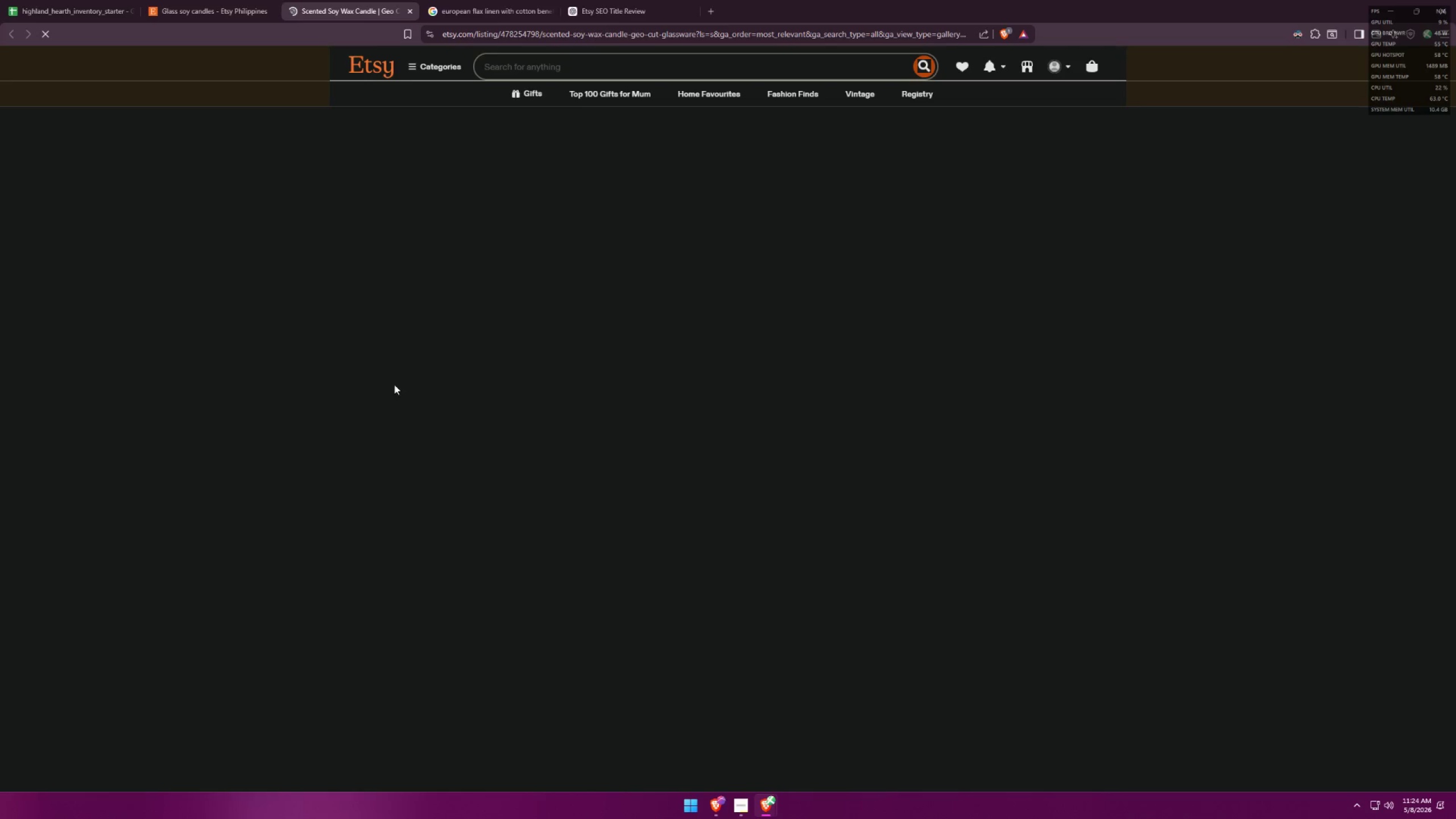 
scroll: coordinate [452, 378], scroll_direction: down, amount: 45.0
 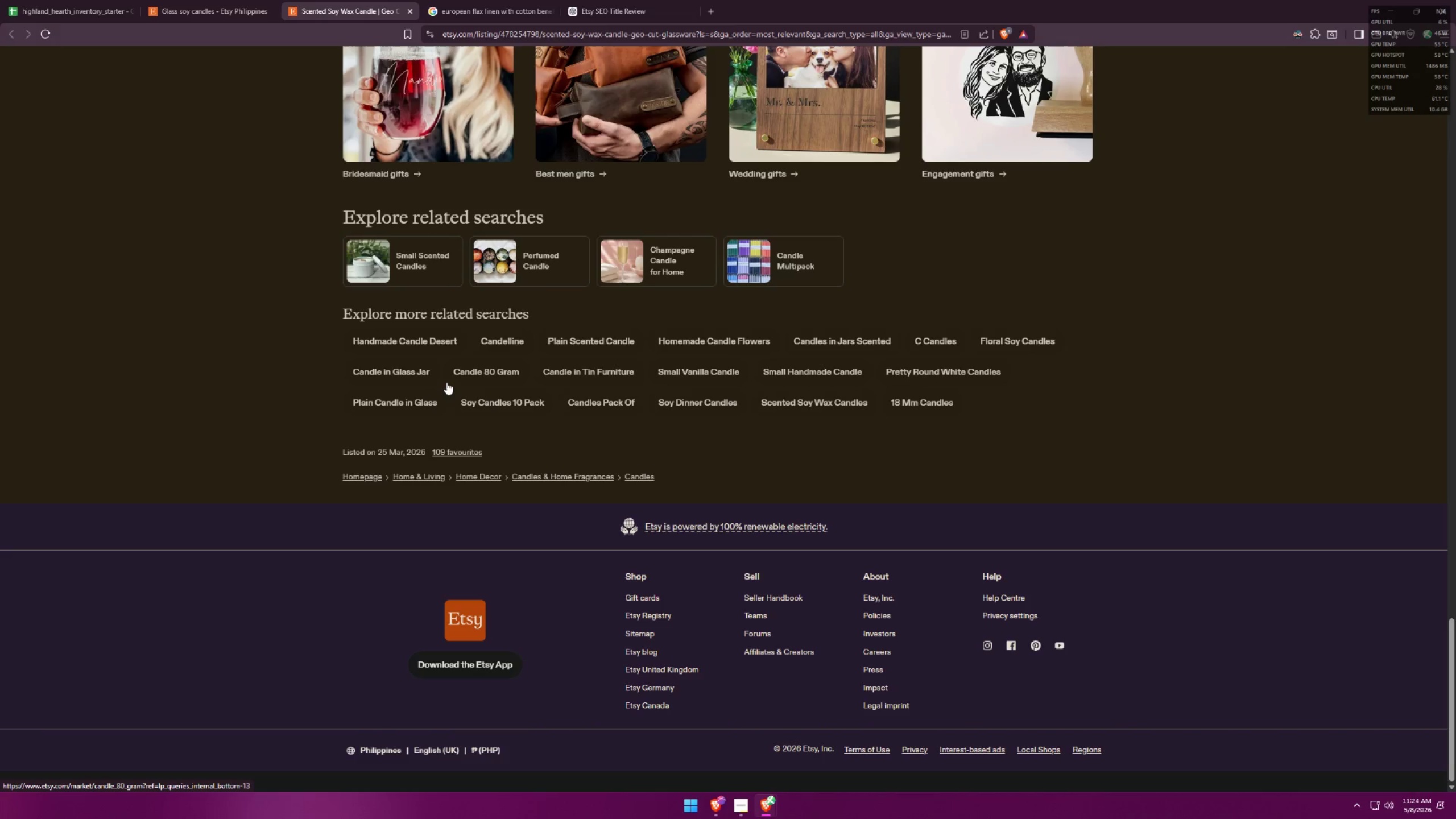 
key(Alt+AltLeft)
 